 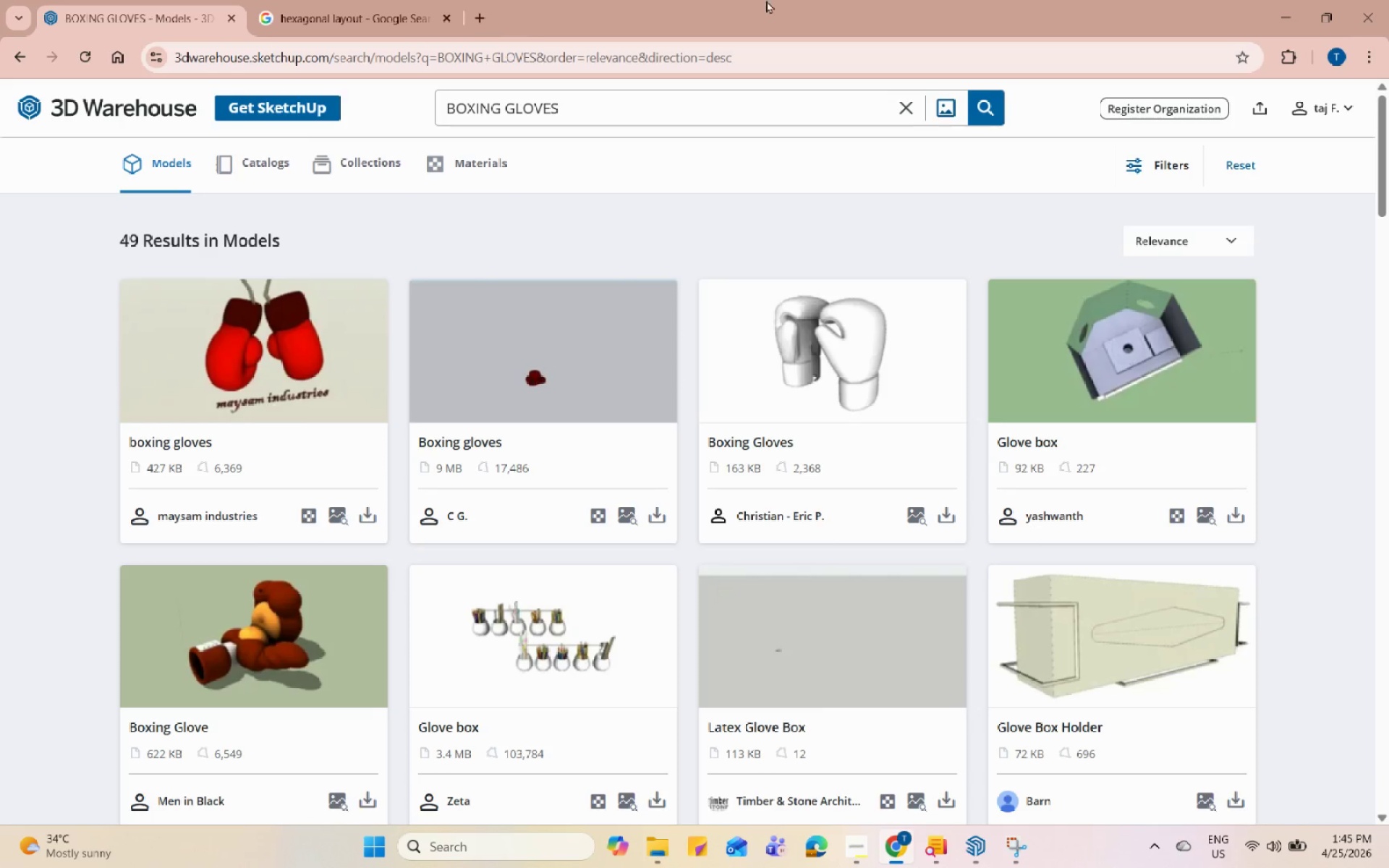 
left_click([492, 64])
 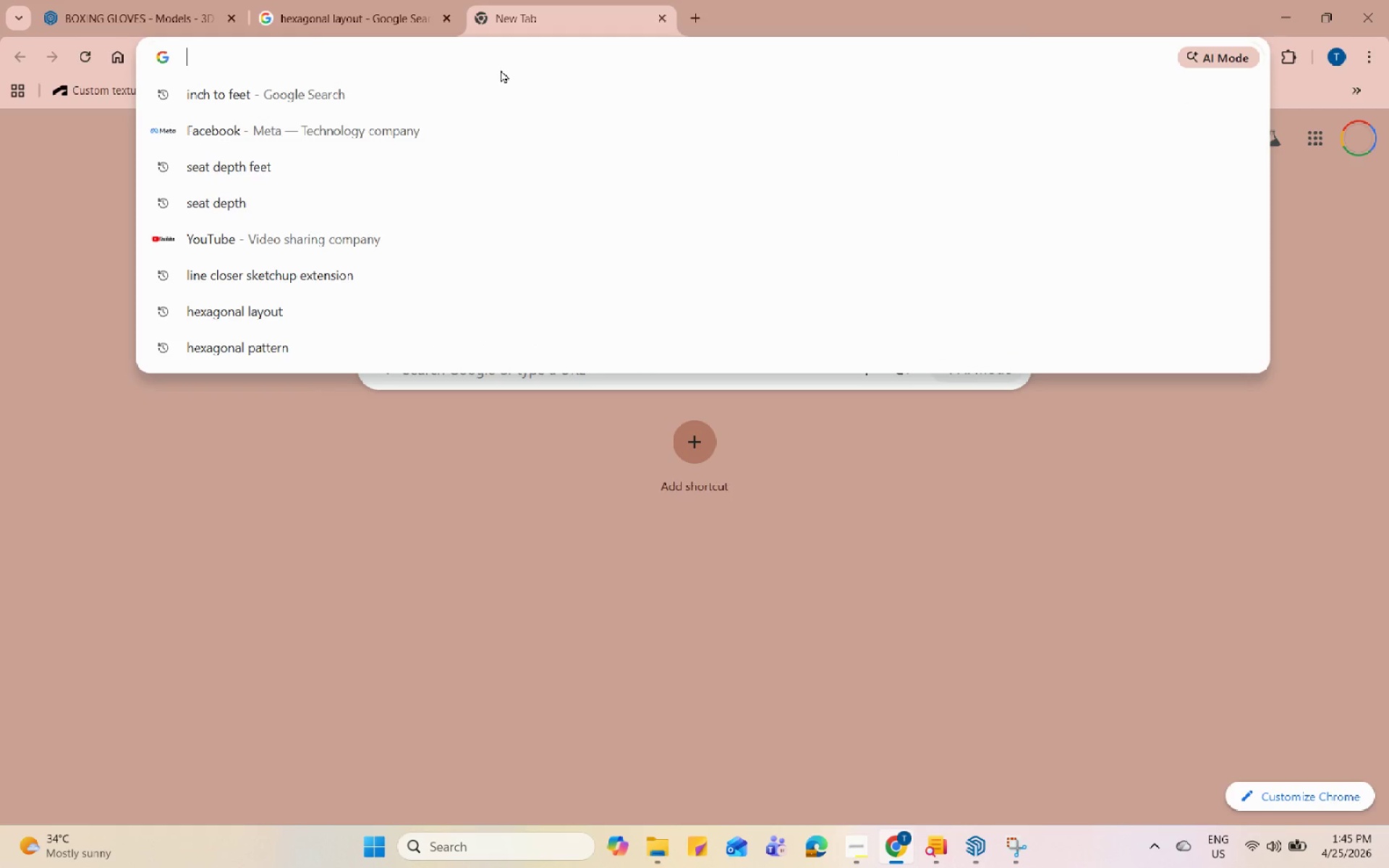 
type(1 ege)
key(Backspace)
type(g)
 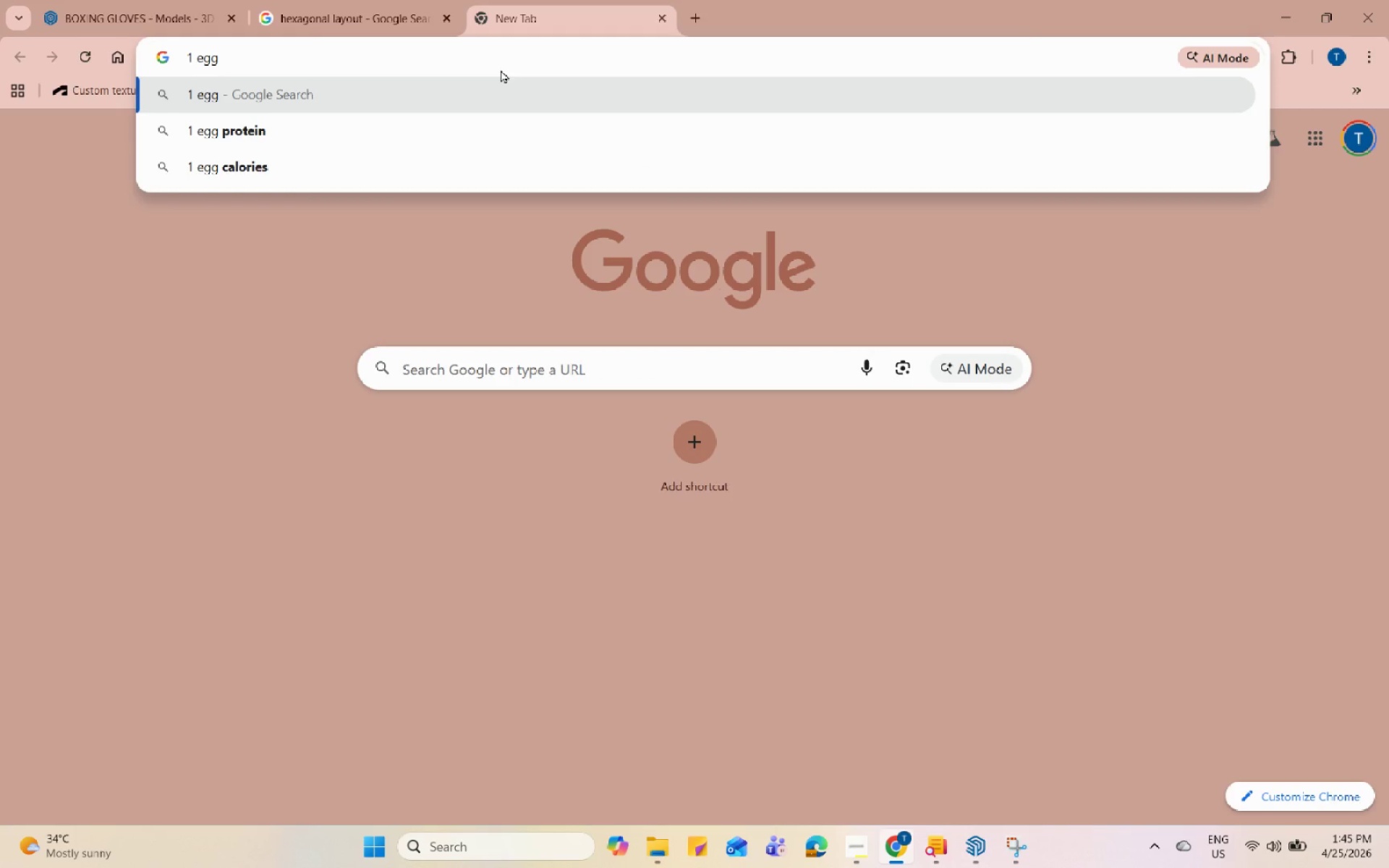 
key(ArrowDown)
 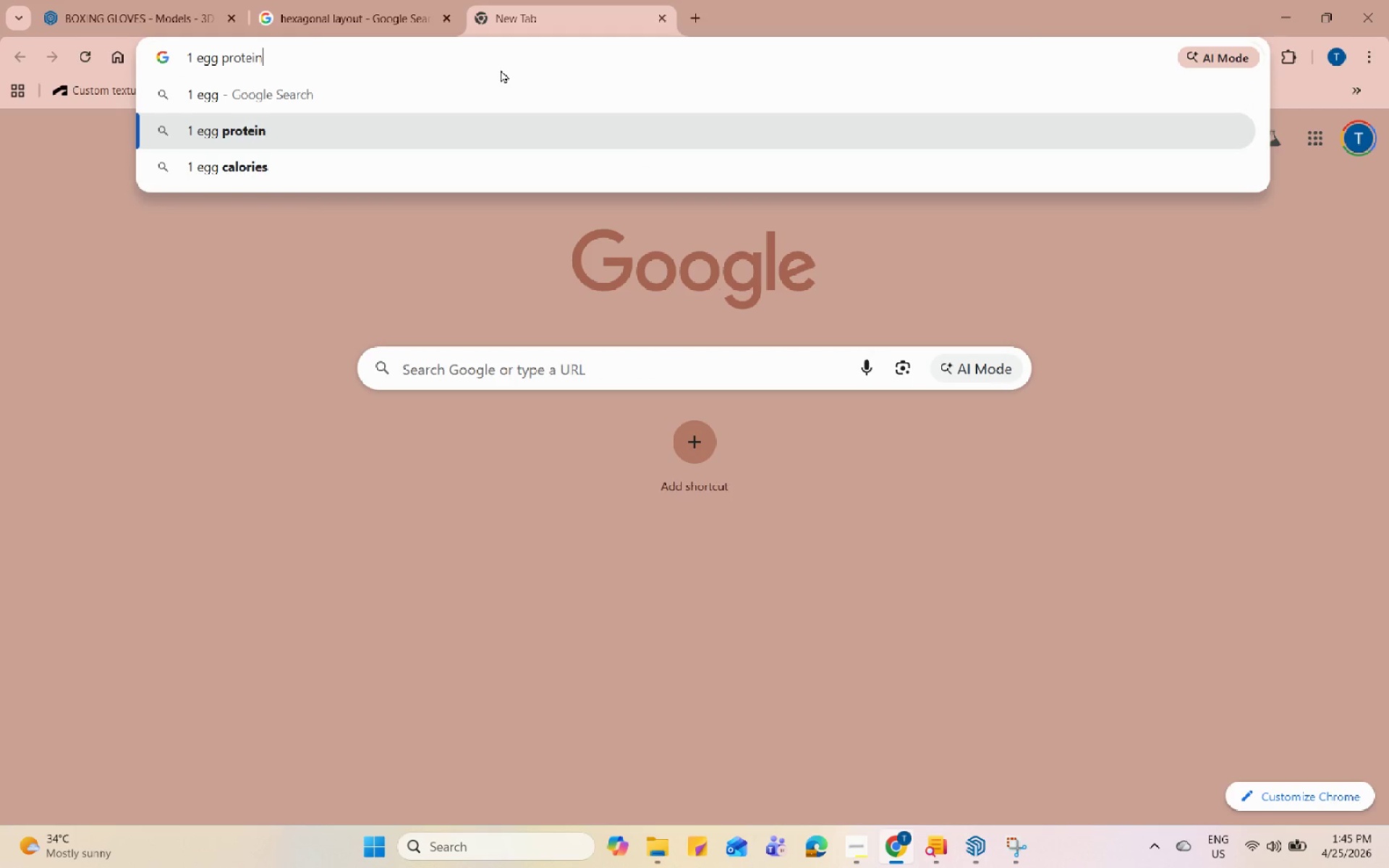 
key(Enter)
 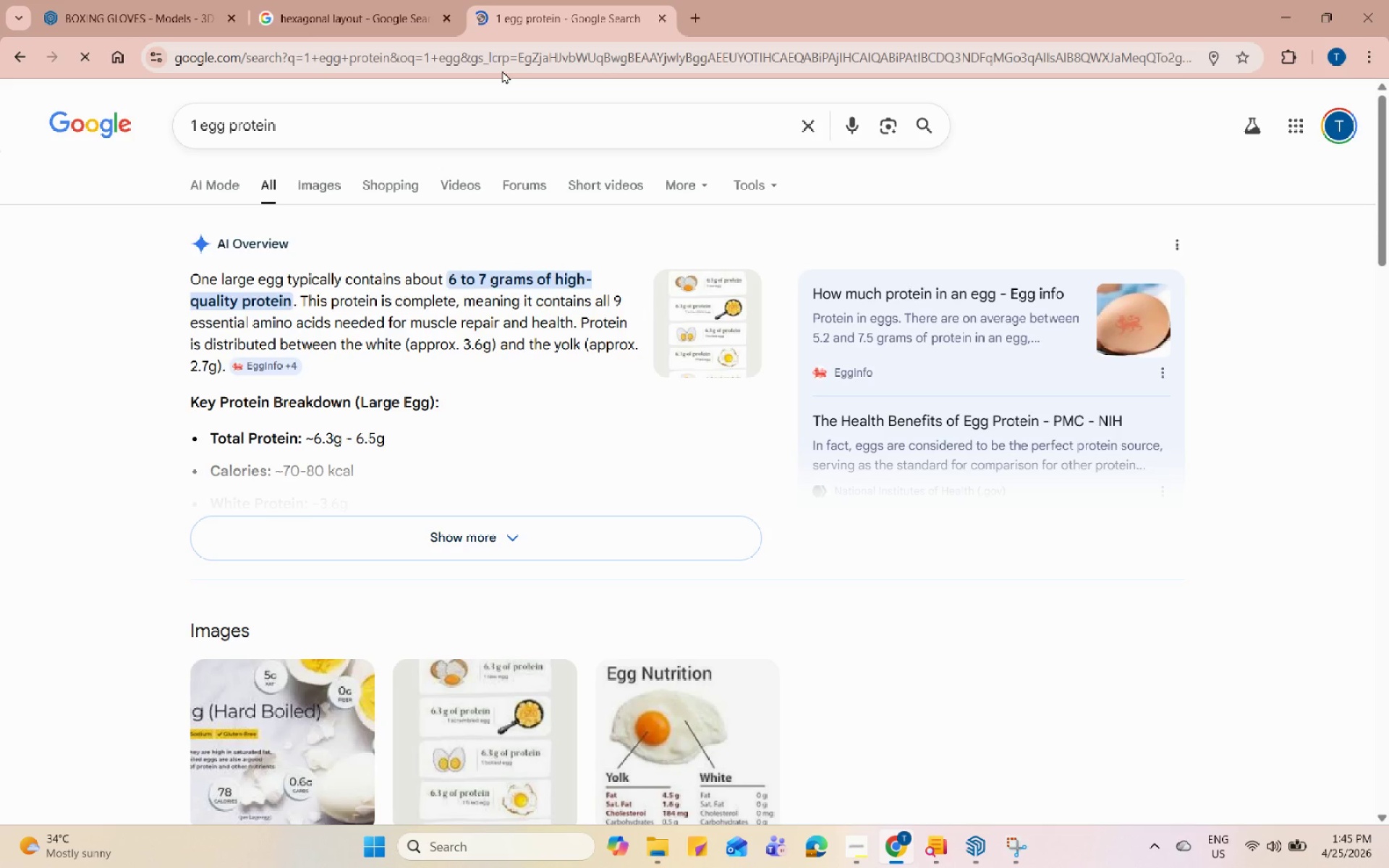 
wait(13.48)
 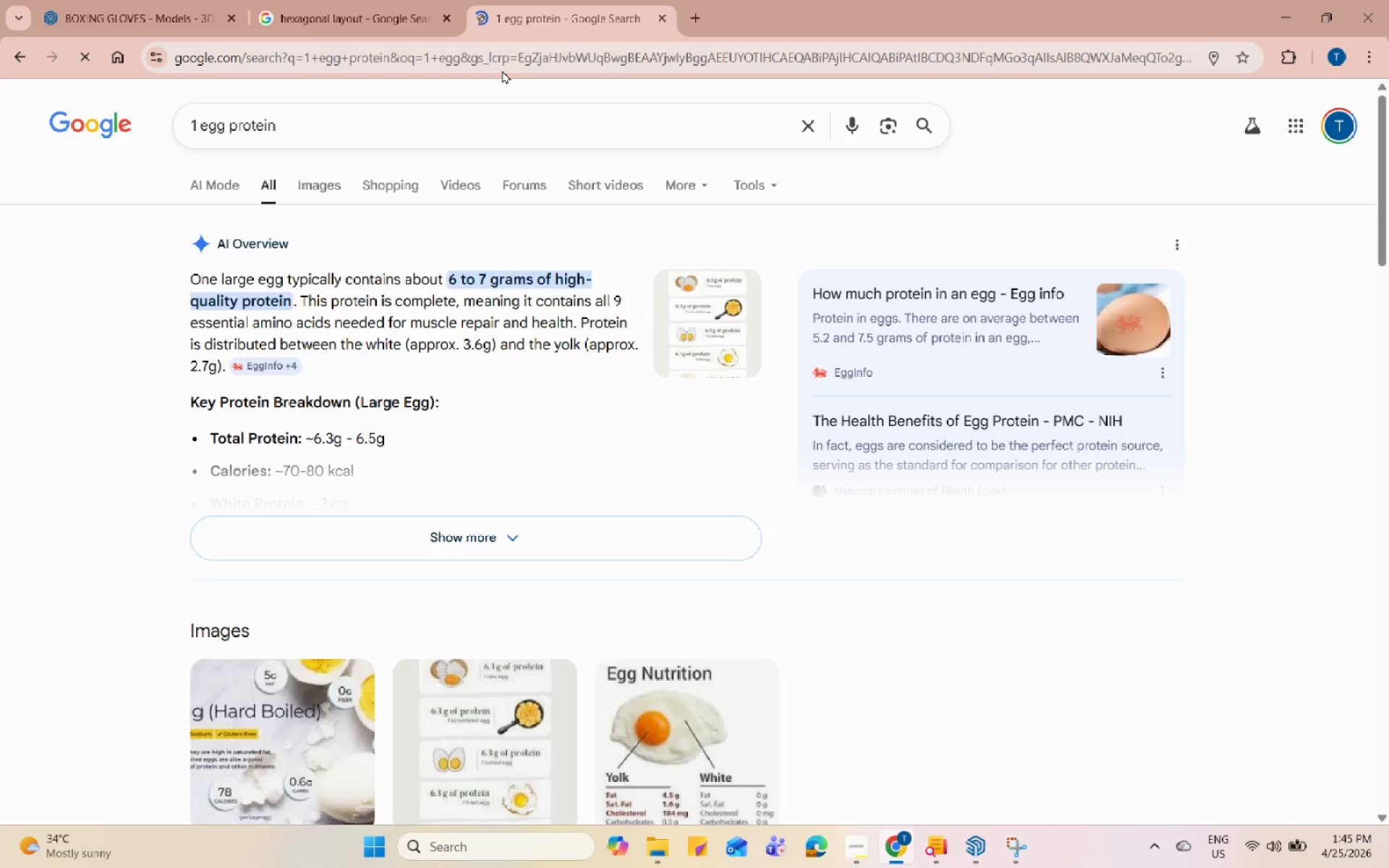 
left_click([1273, 14])
 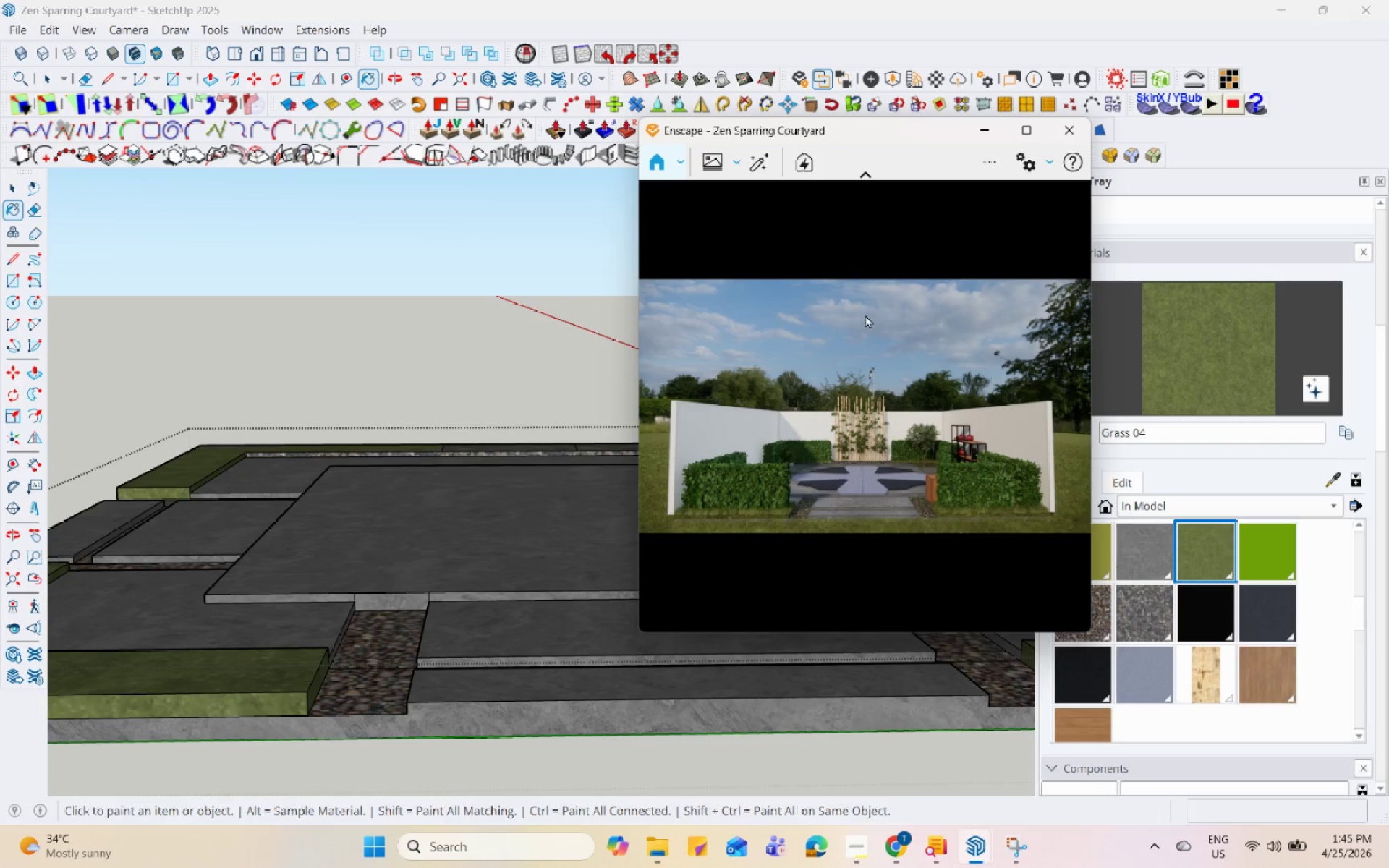 
wait(5.5)
 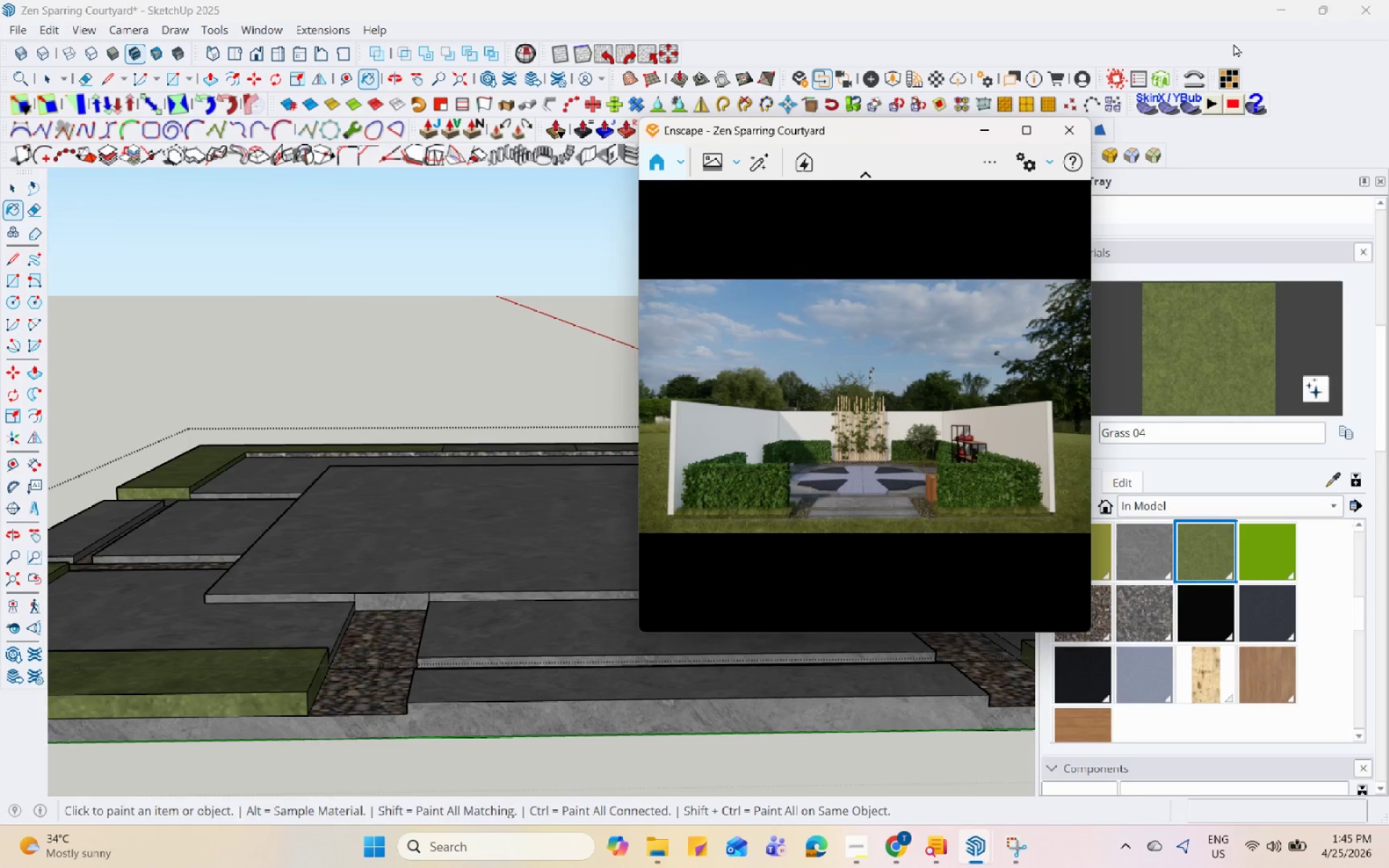 
left_click_drag(start_coordinate=[880, 432], to_coordinate=[861, 372])
 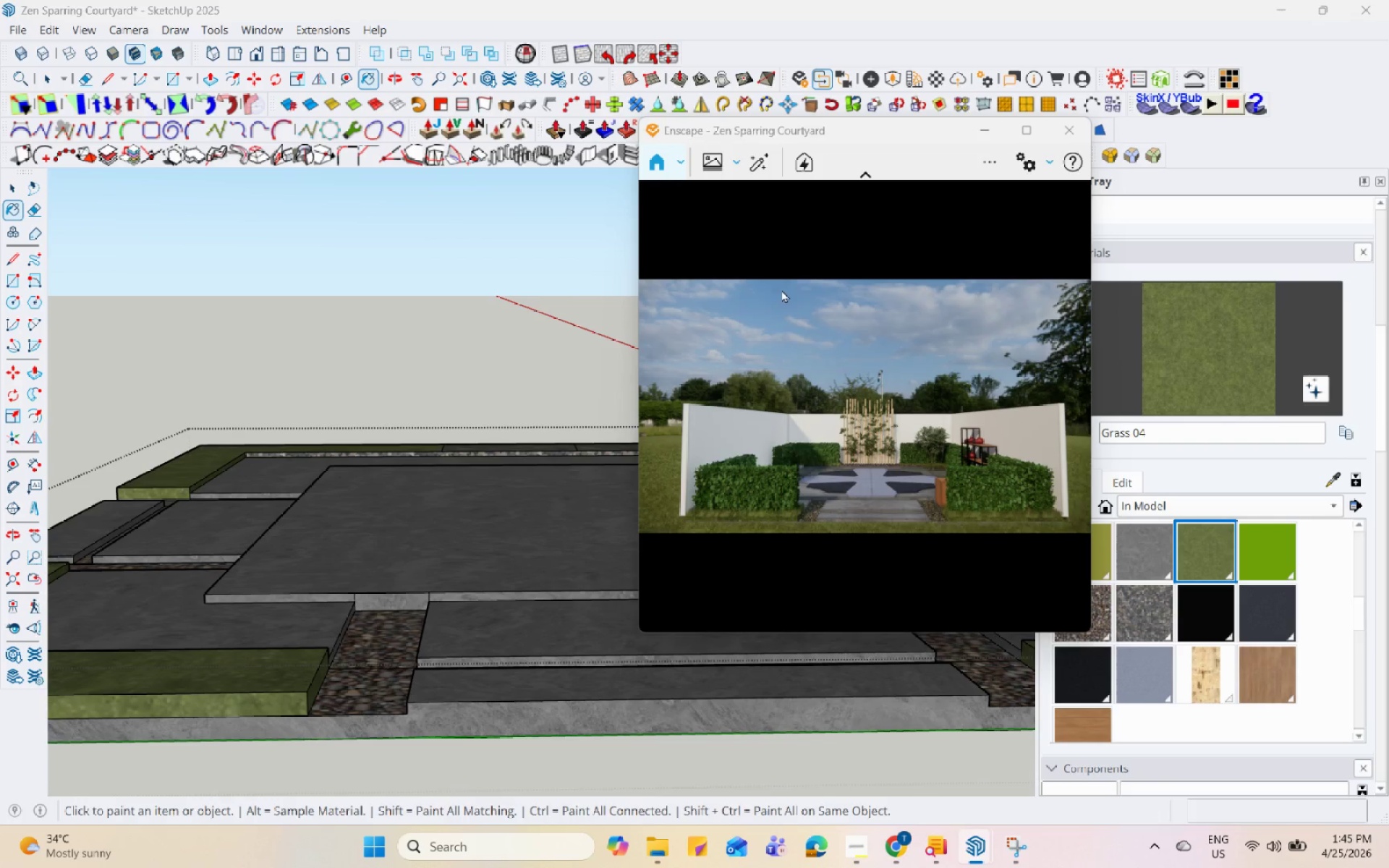 
left_click_drag(start_coordinate=[811, 348], to_coordinate=[933, 403])
 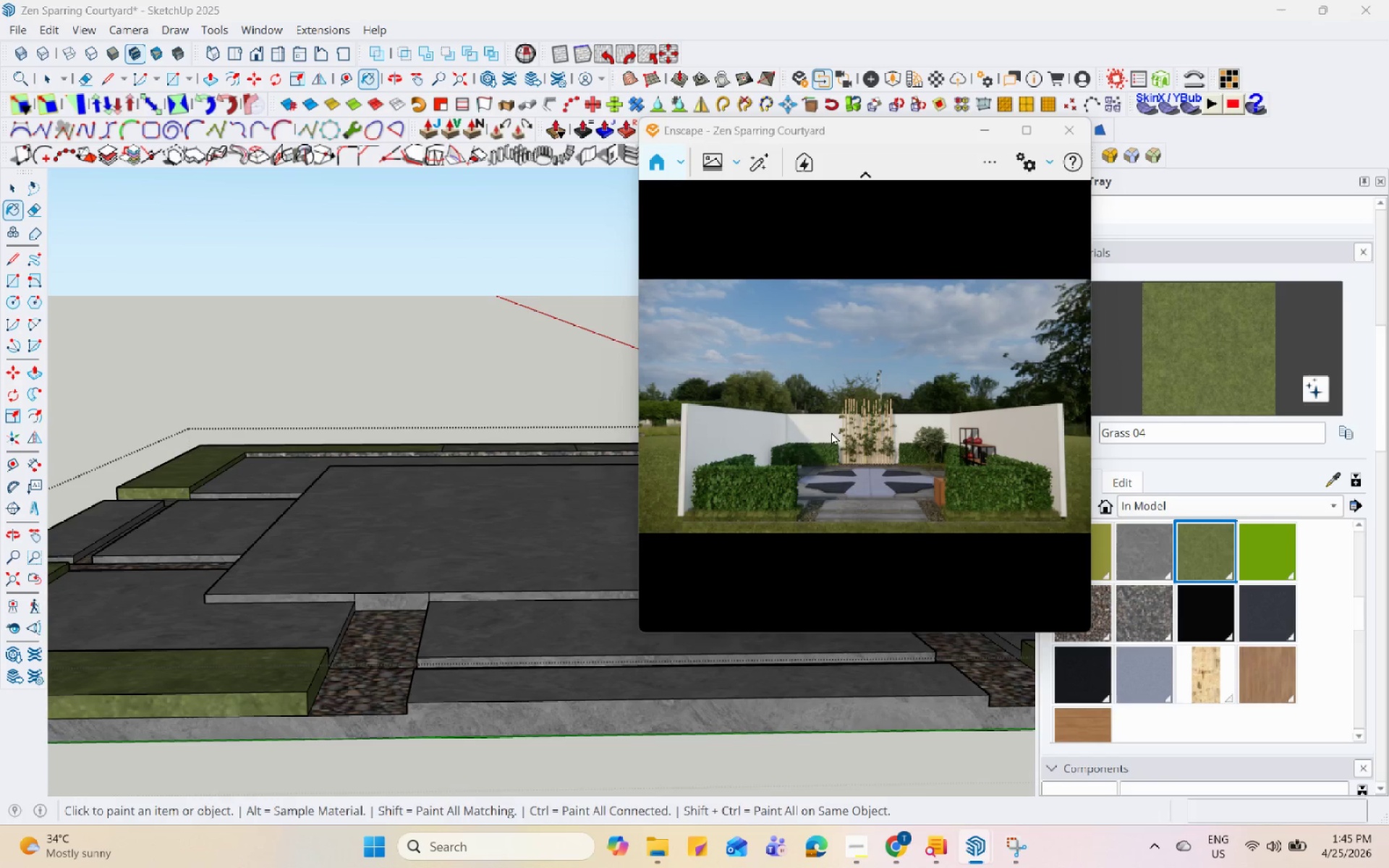 
left_click_drag(start_coordinate=[833, 435], to_coordinate=[1075, 415])
 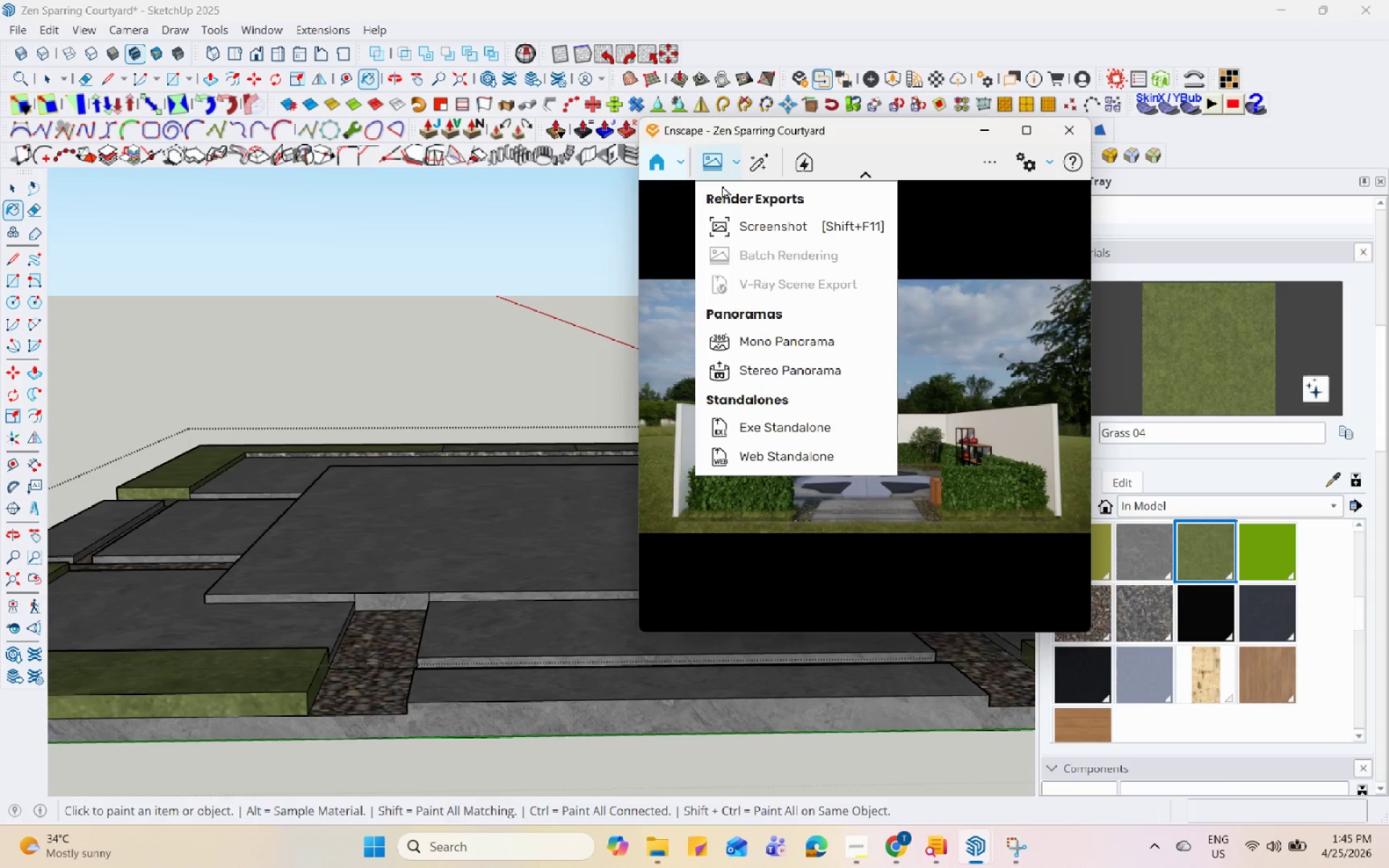 
double_click([739, 229])
 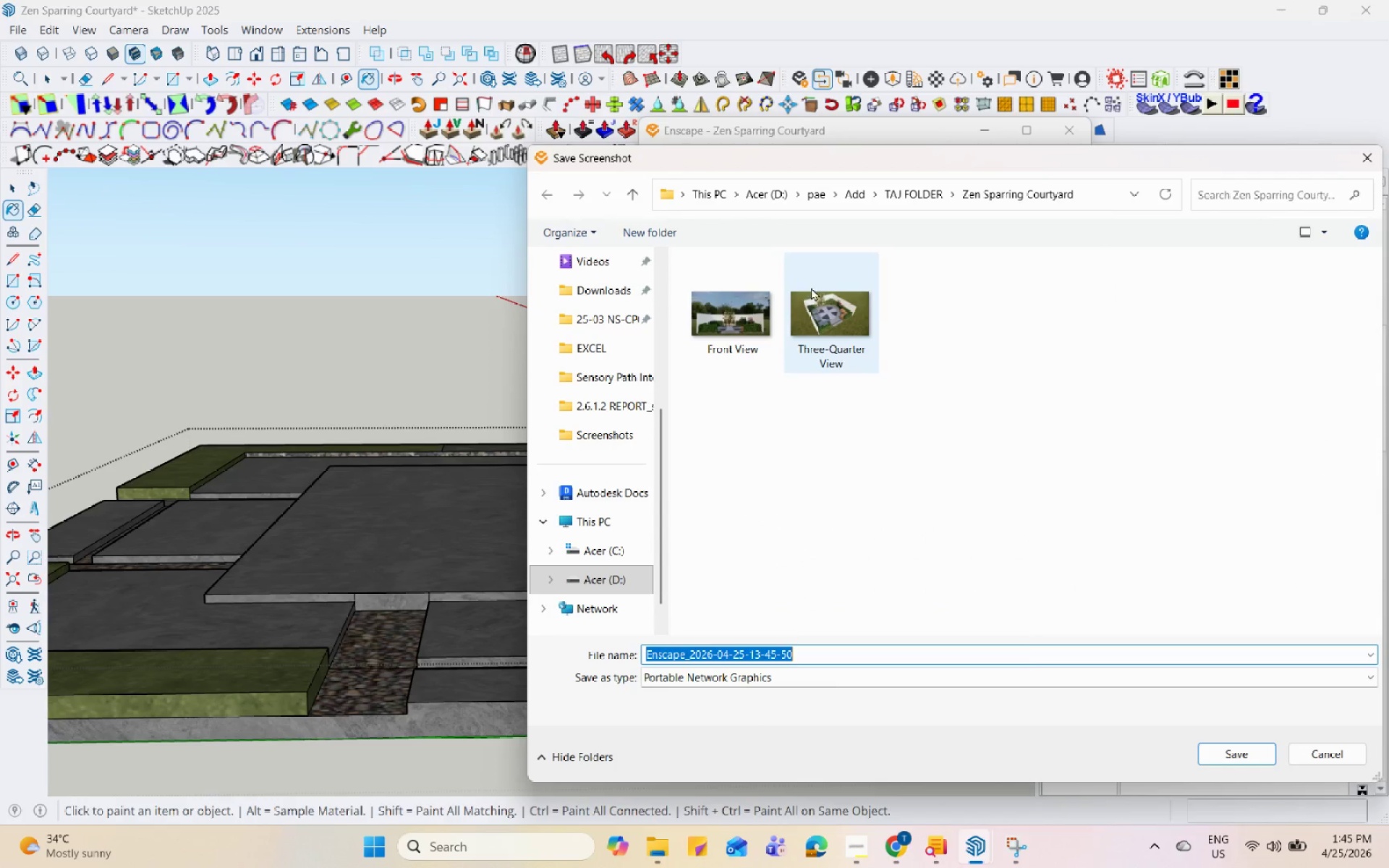 
left_click([718, 307])
 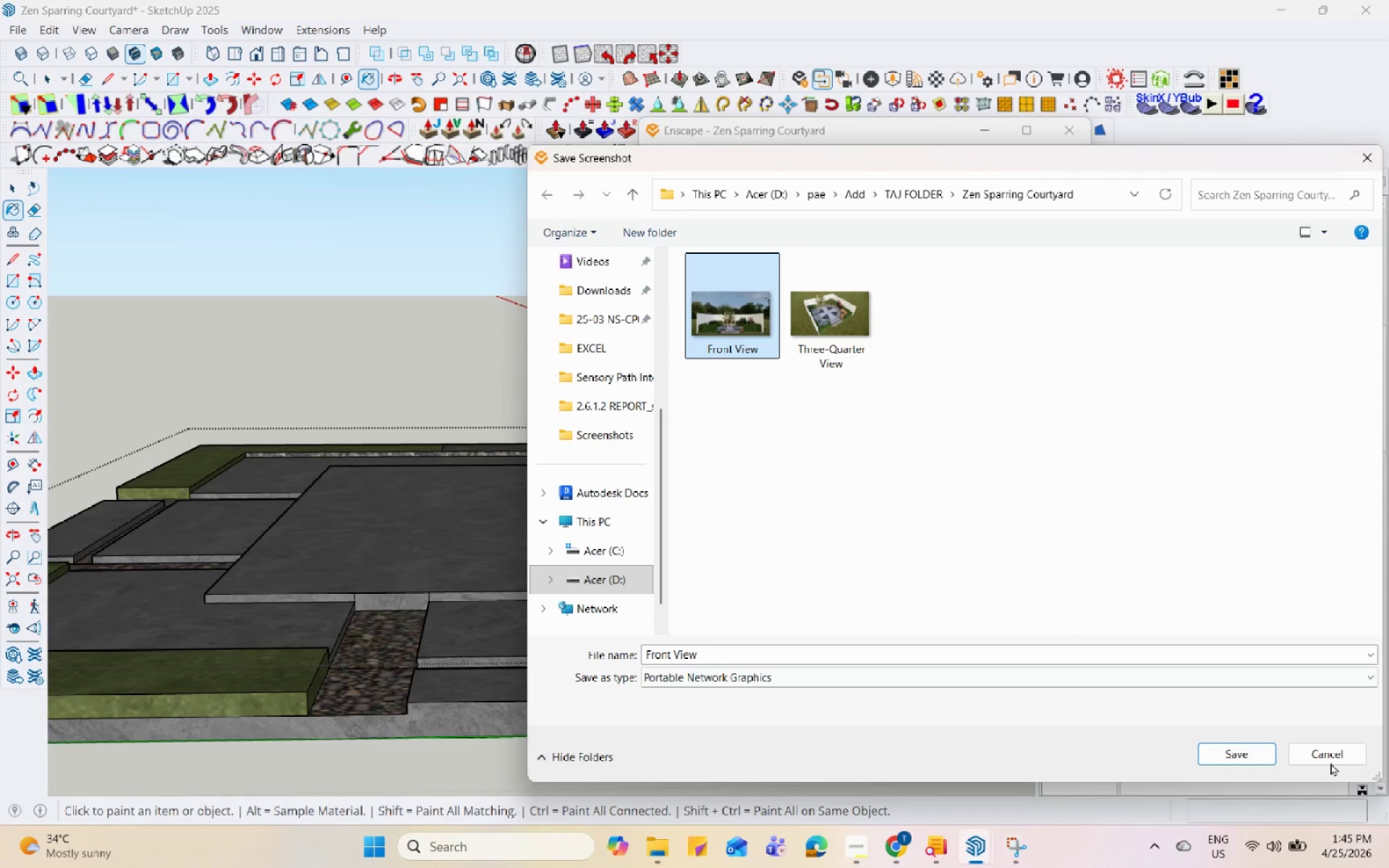 
left_click([1242, 745])
 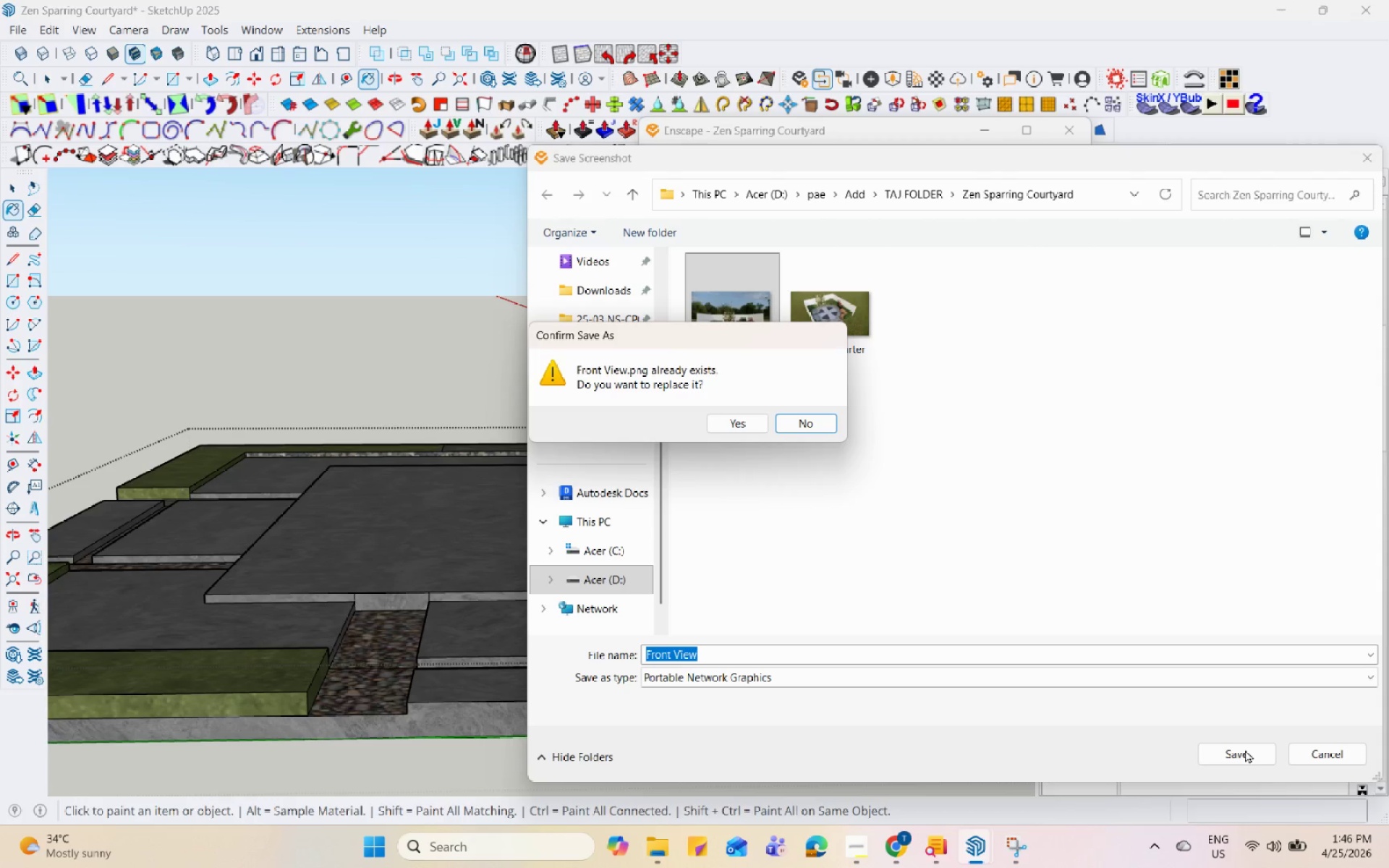 
wait(24.88)
 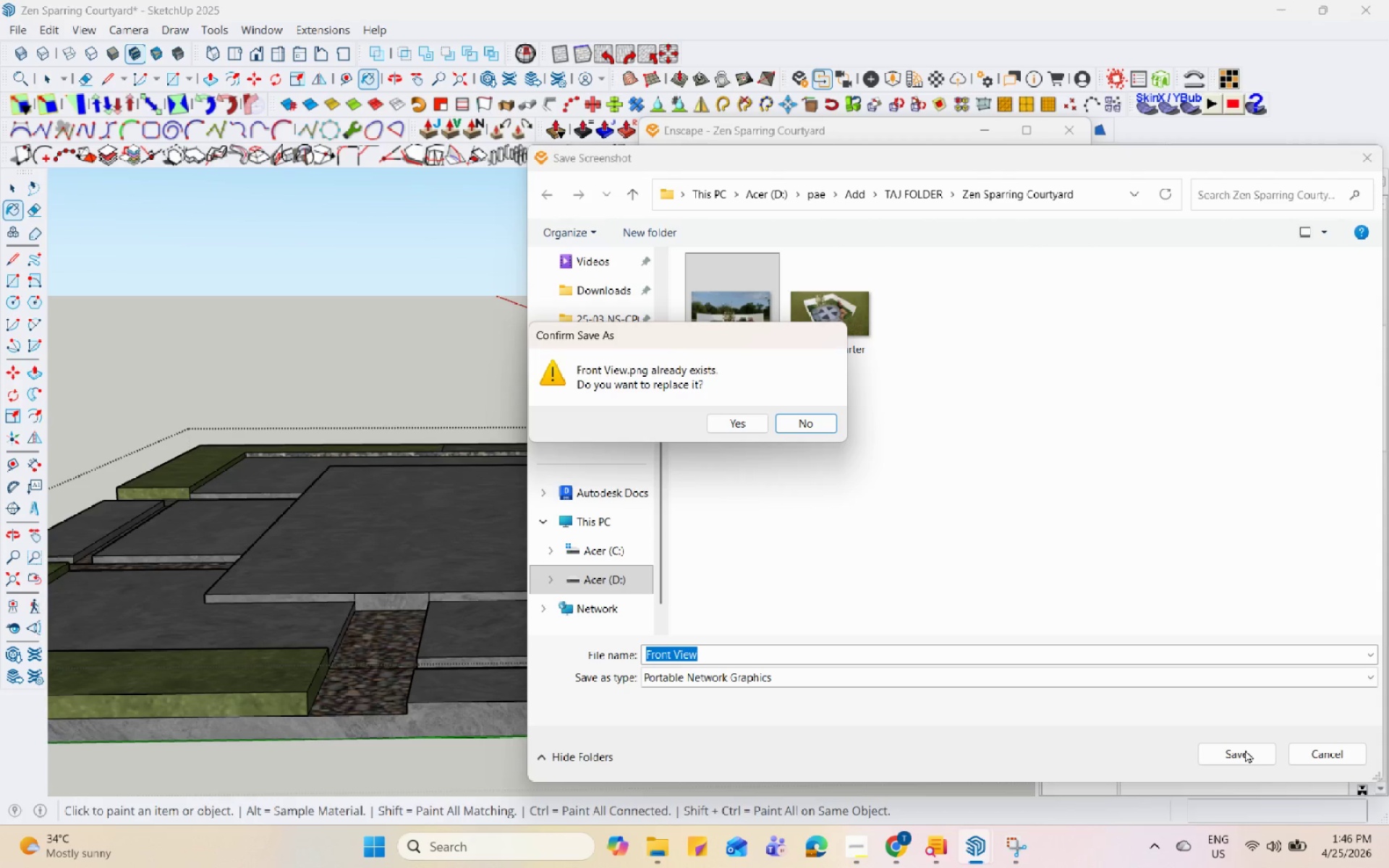 
left_click([738, 418])
 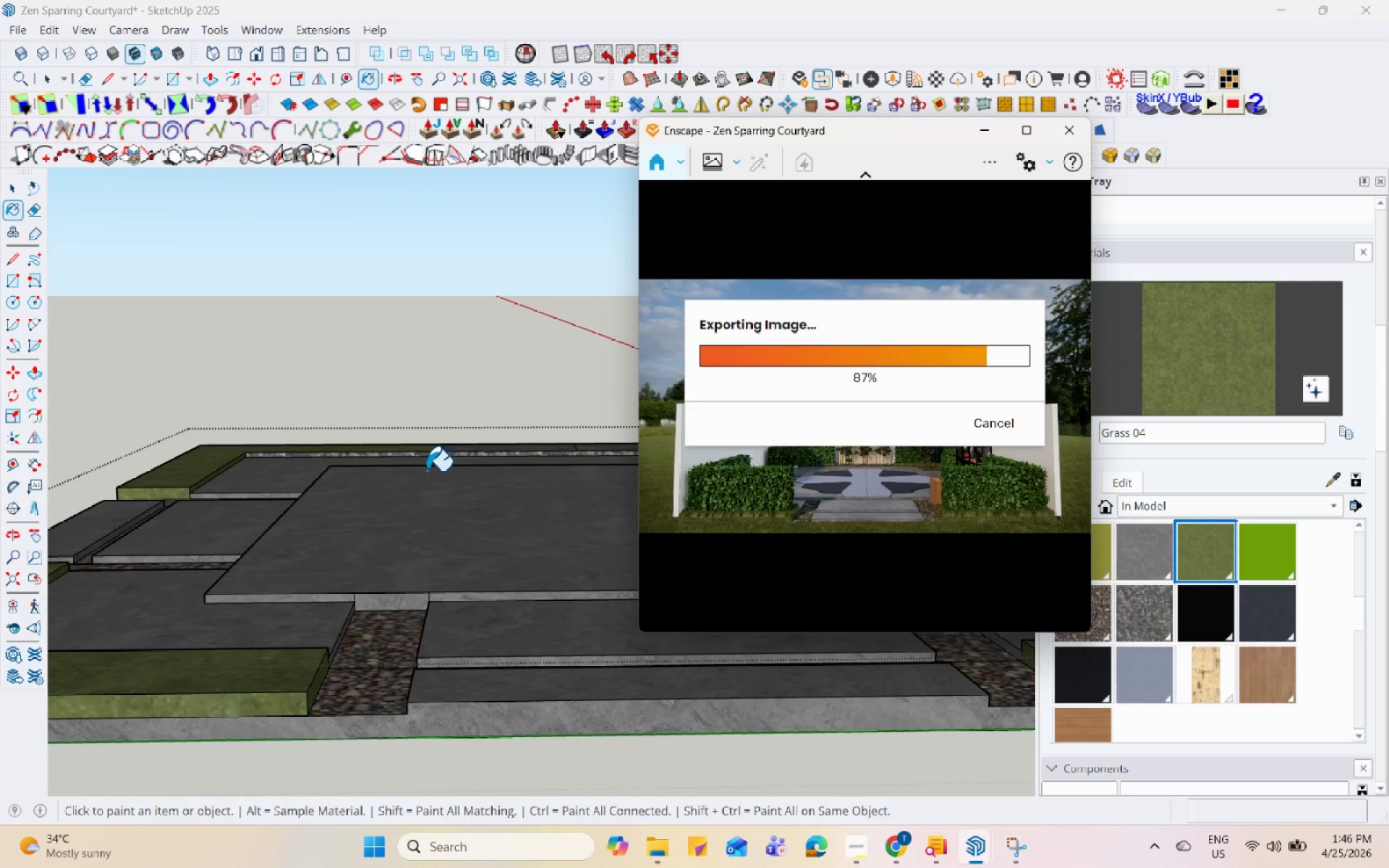 
scroll: coordinate [427, 470], scroll_direction: down, amount: 3.0
 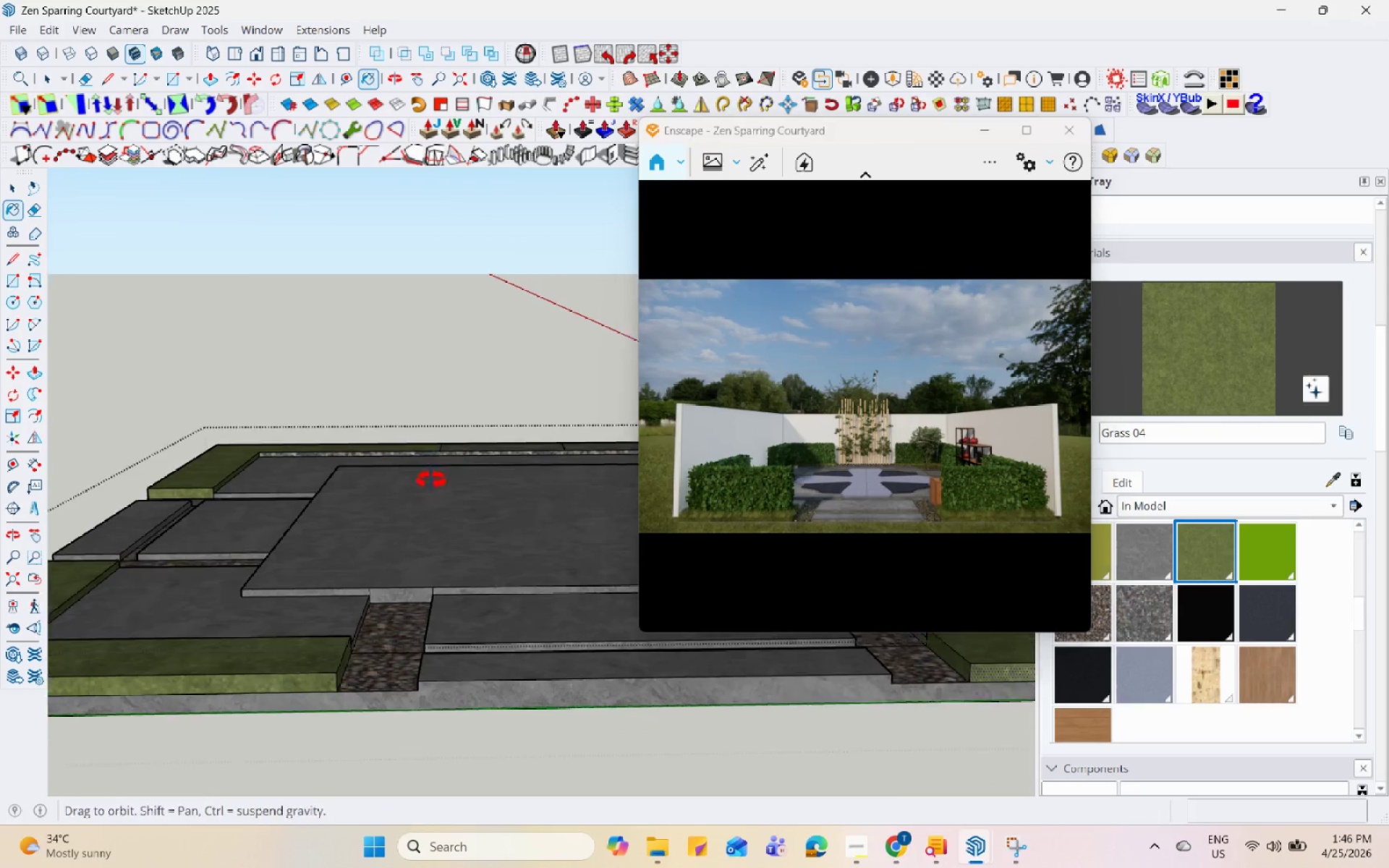 
key(Space)
 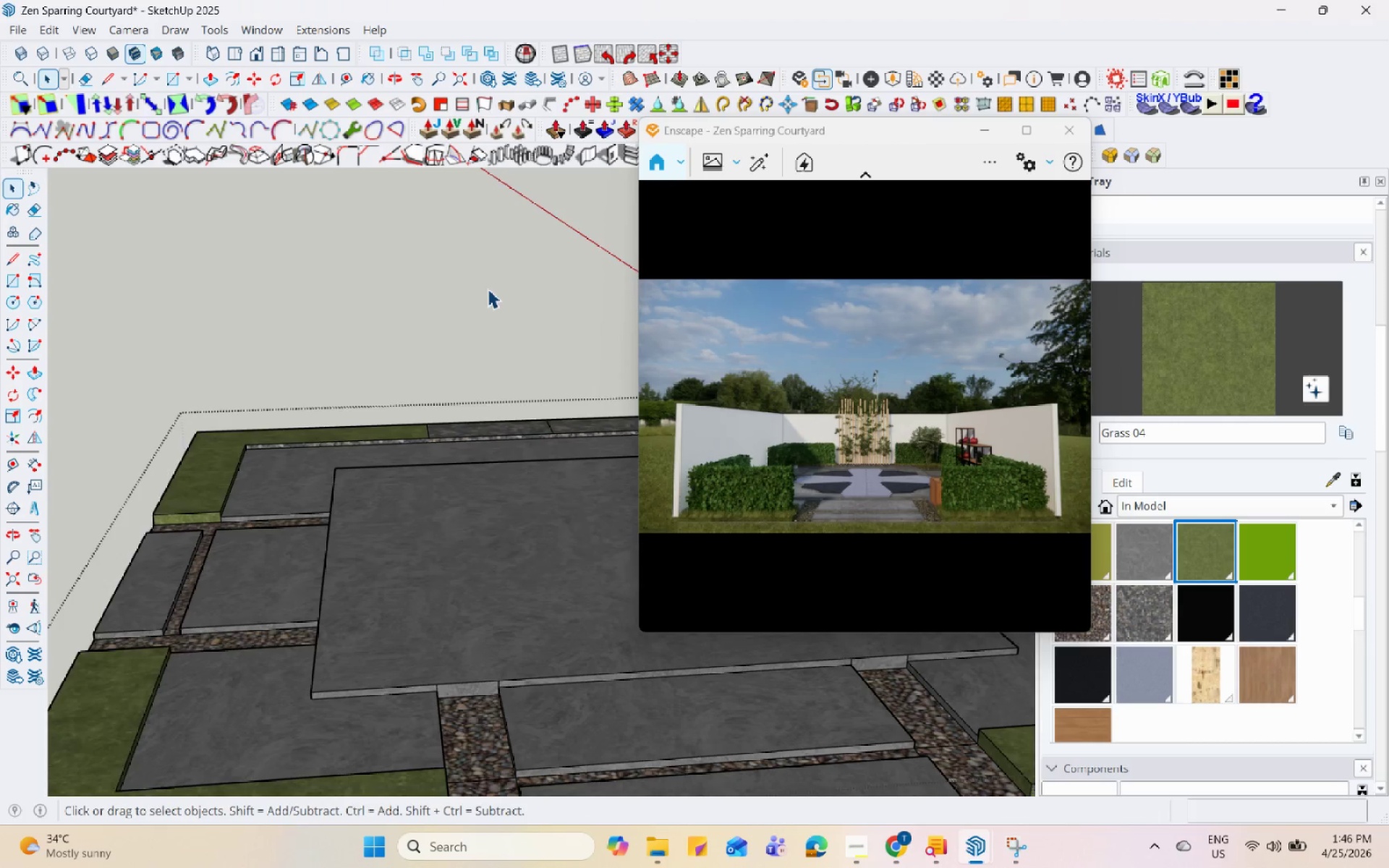 
double_click([488, 289])
 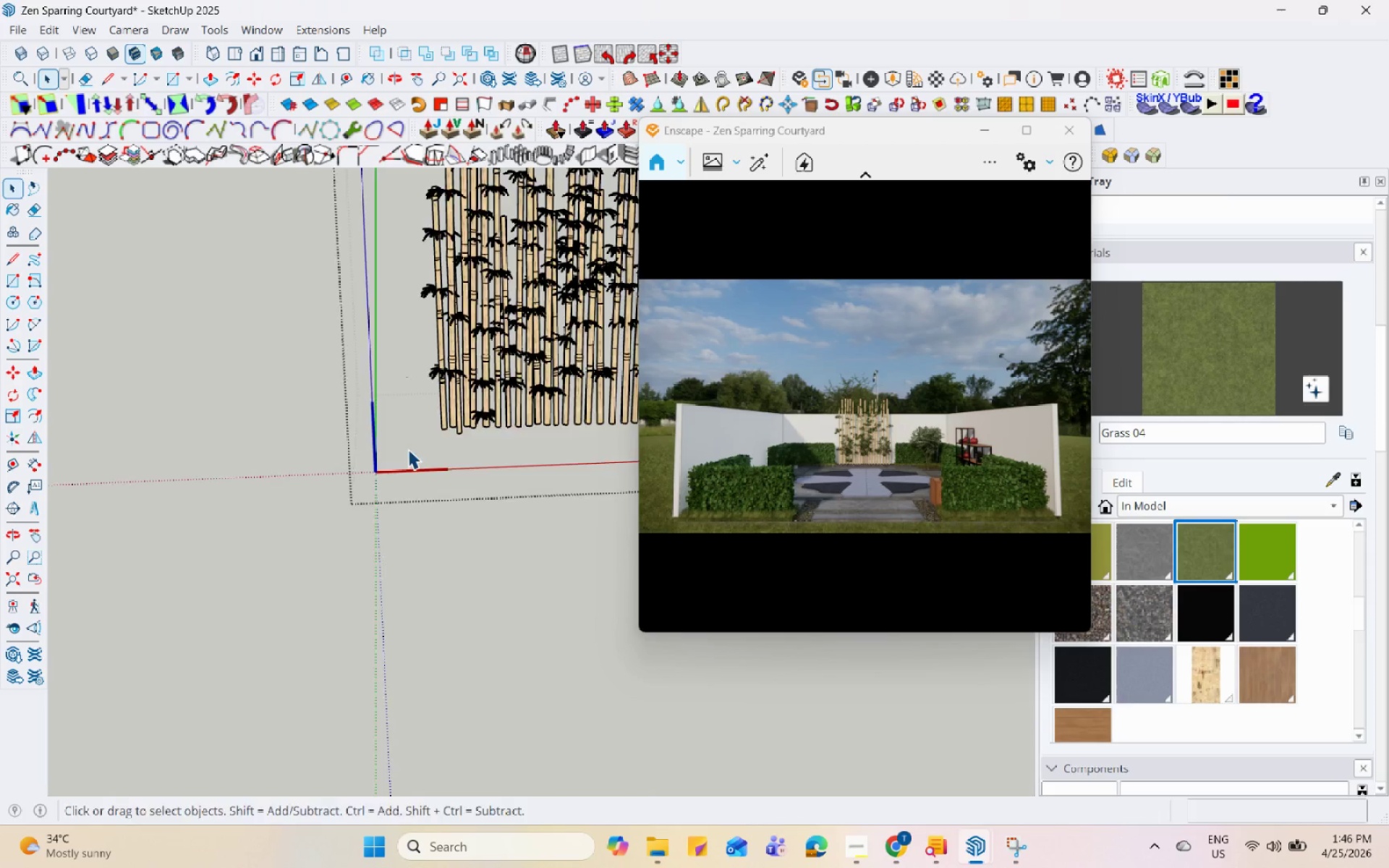 
key(Escape)
 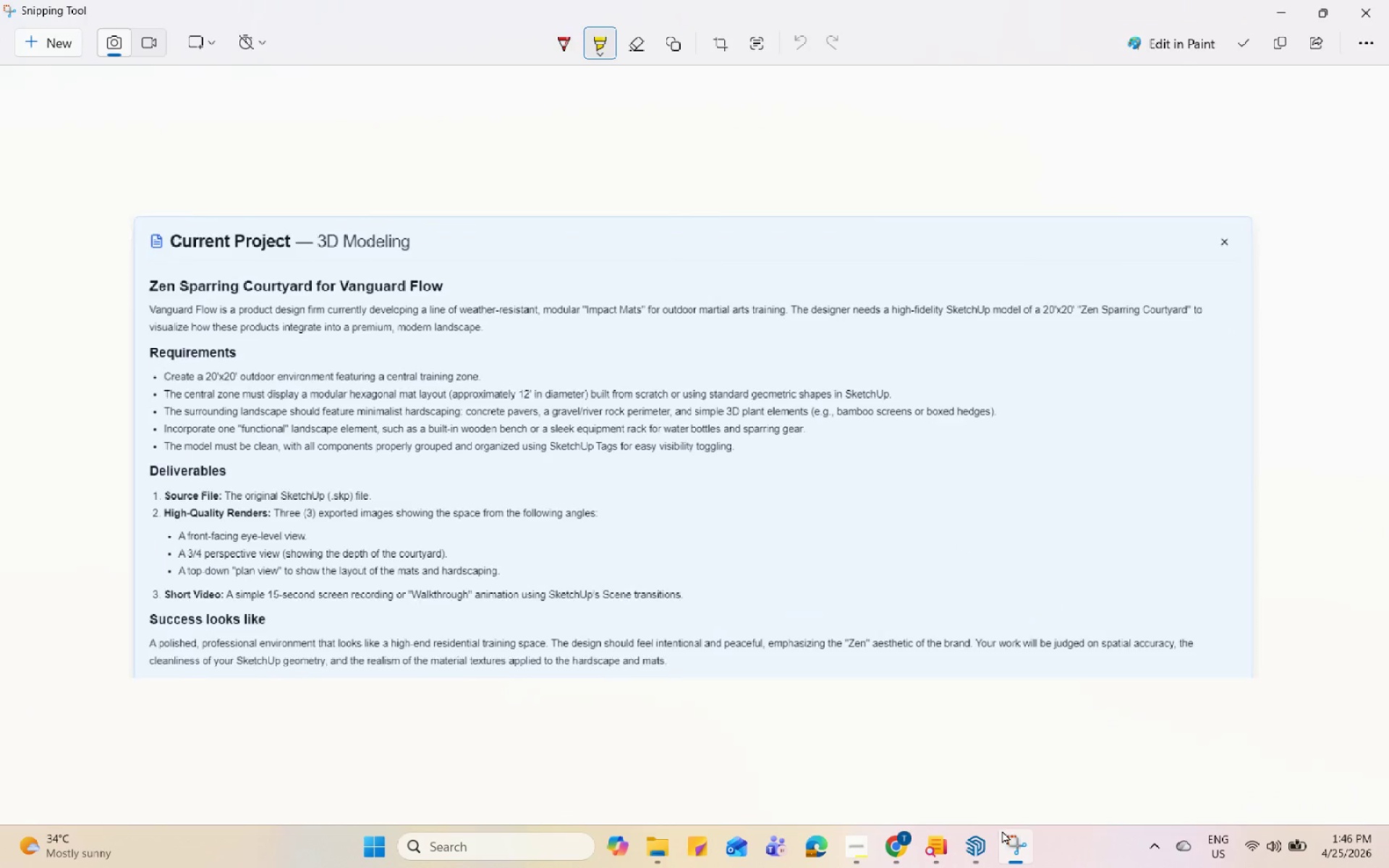 
scroll: coordinate [299, 412], scroll_direction: down, amount: 11.0
 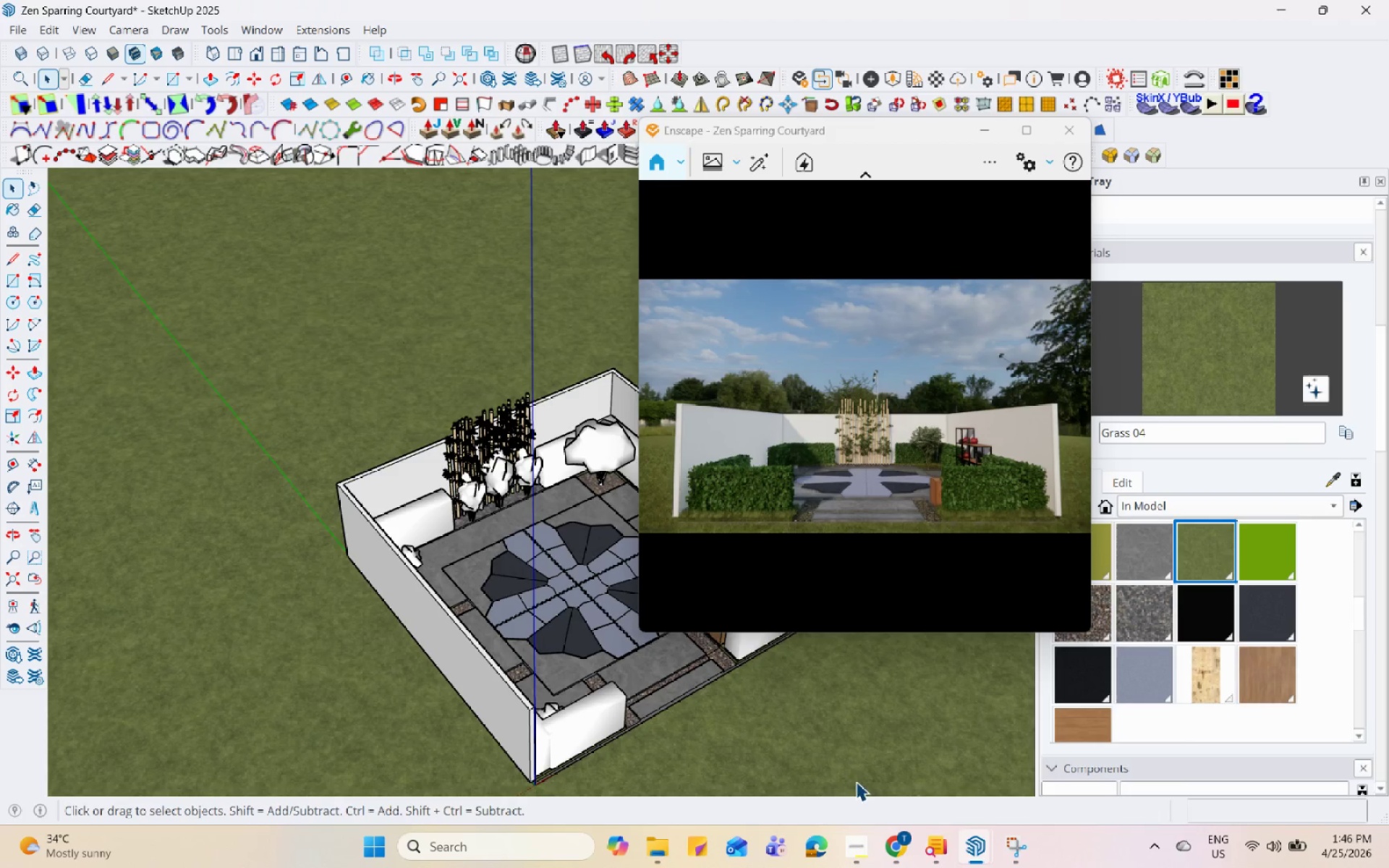 
left_click([1005, 838])
 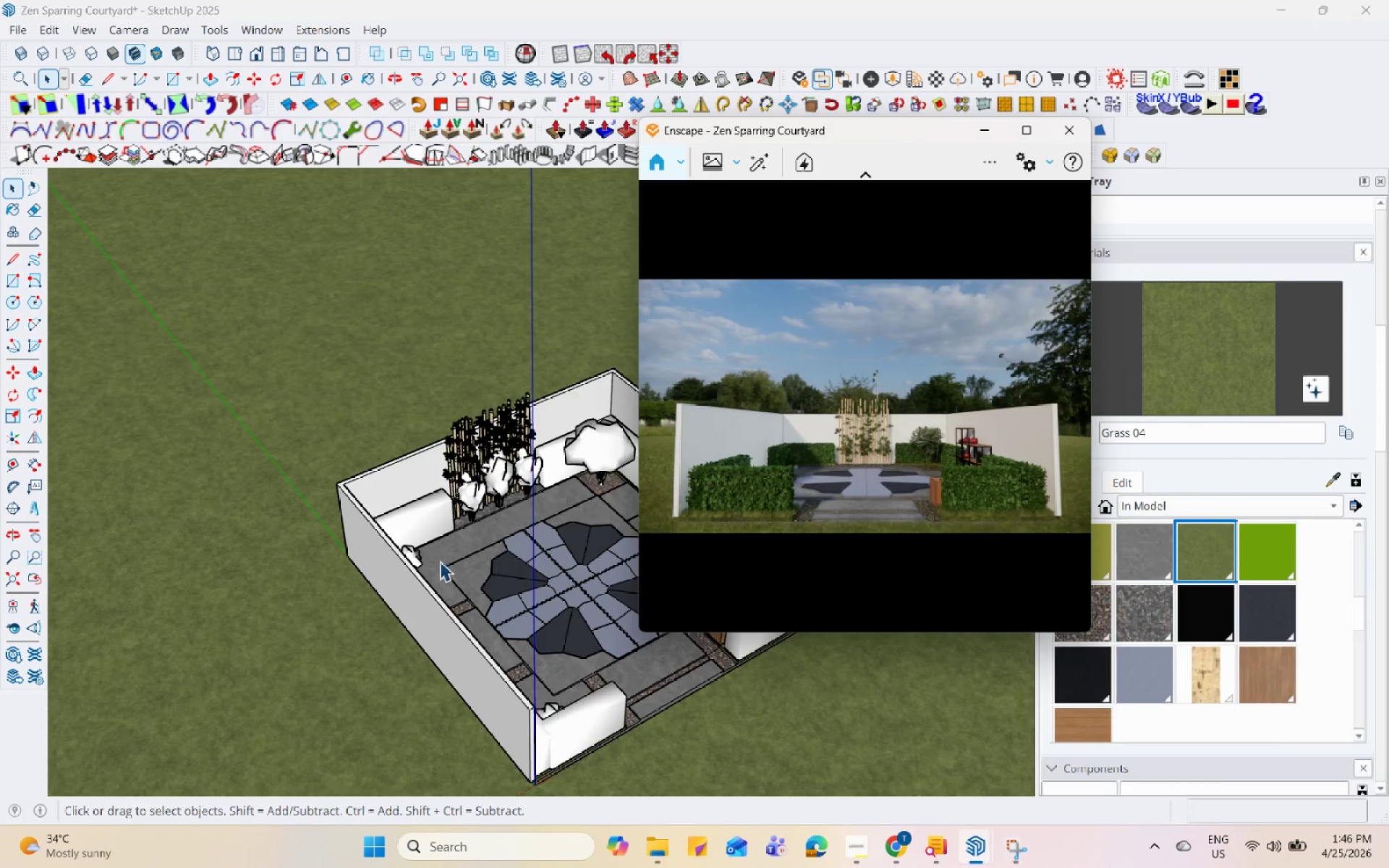 
scroll: coordinate [391, 412], scroll_direction: down, amount: 4.0
 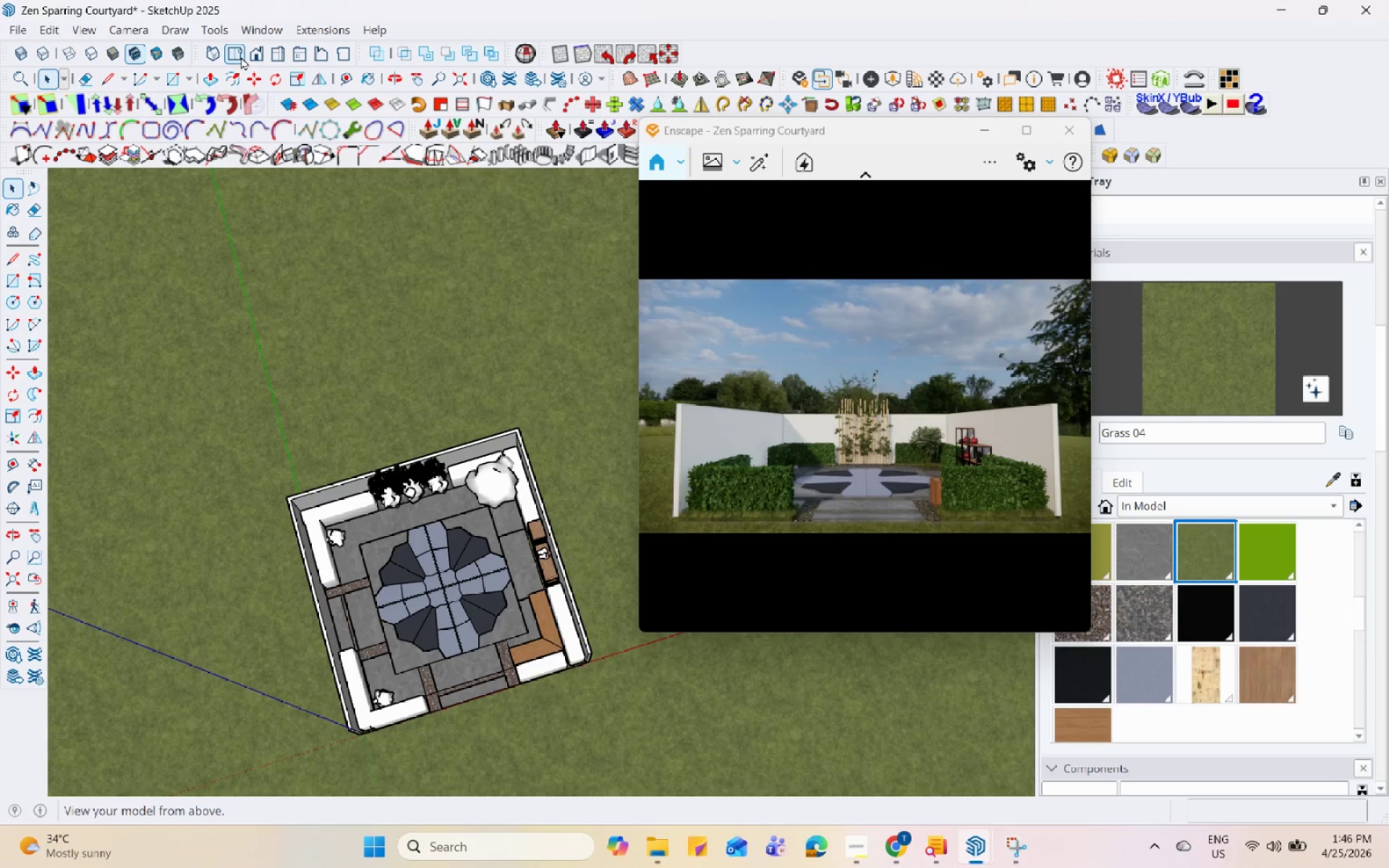 
left_click([234, 55])
 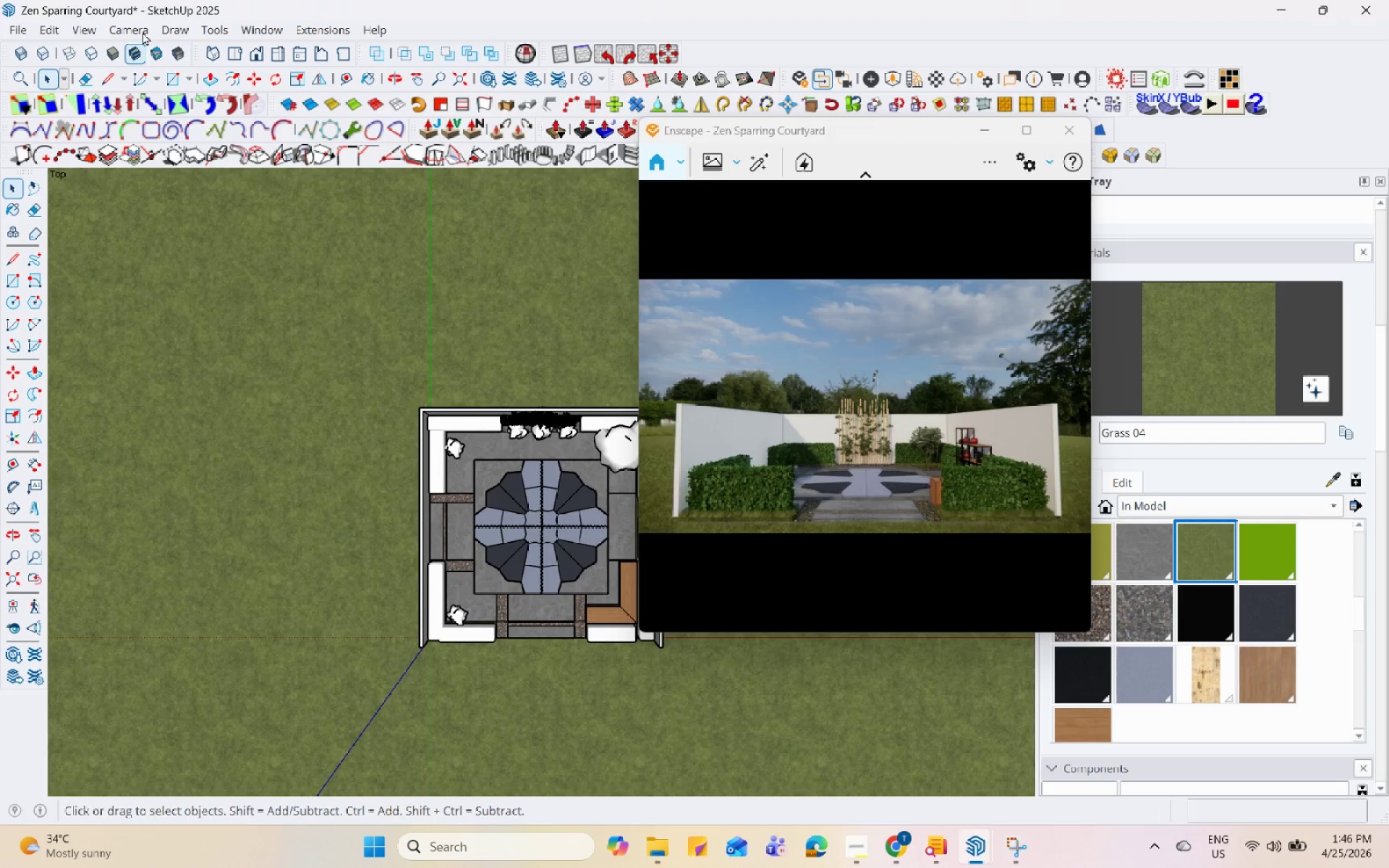 
left_click([88, 30])
 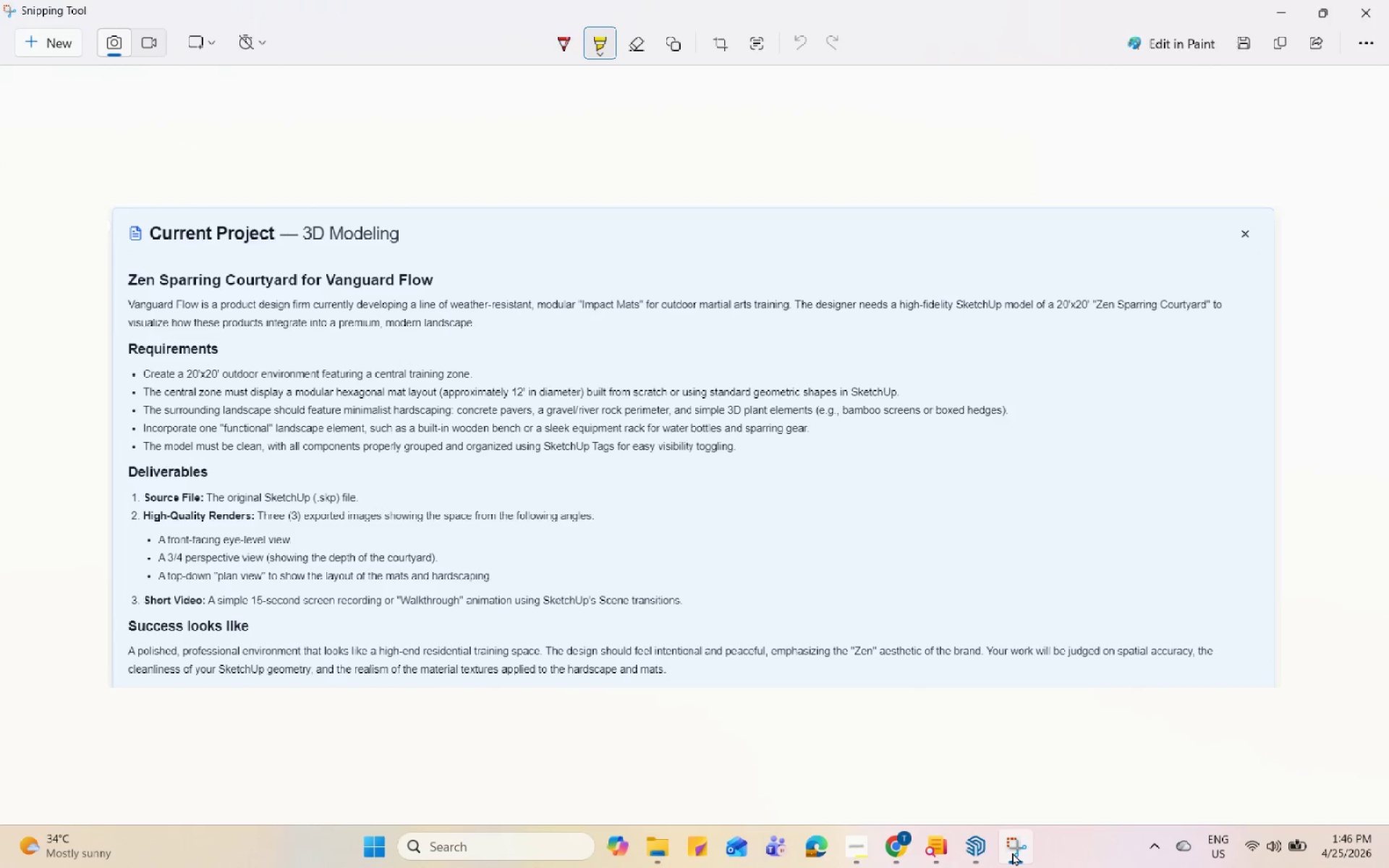 
left_click([1012, 852])
 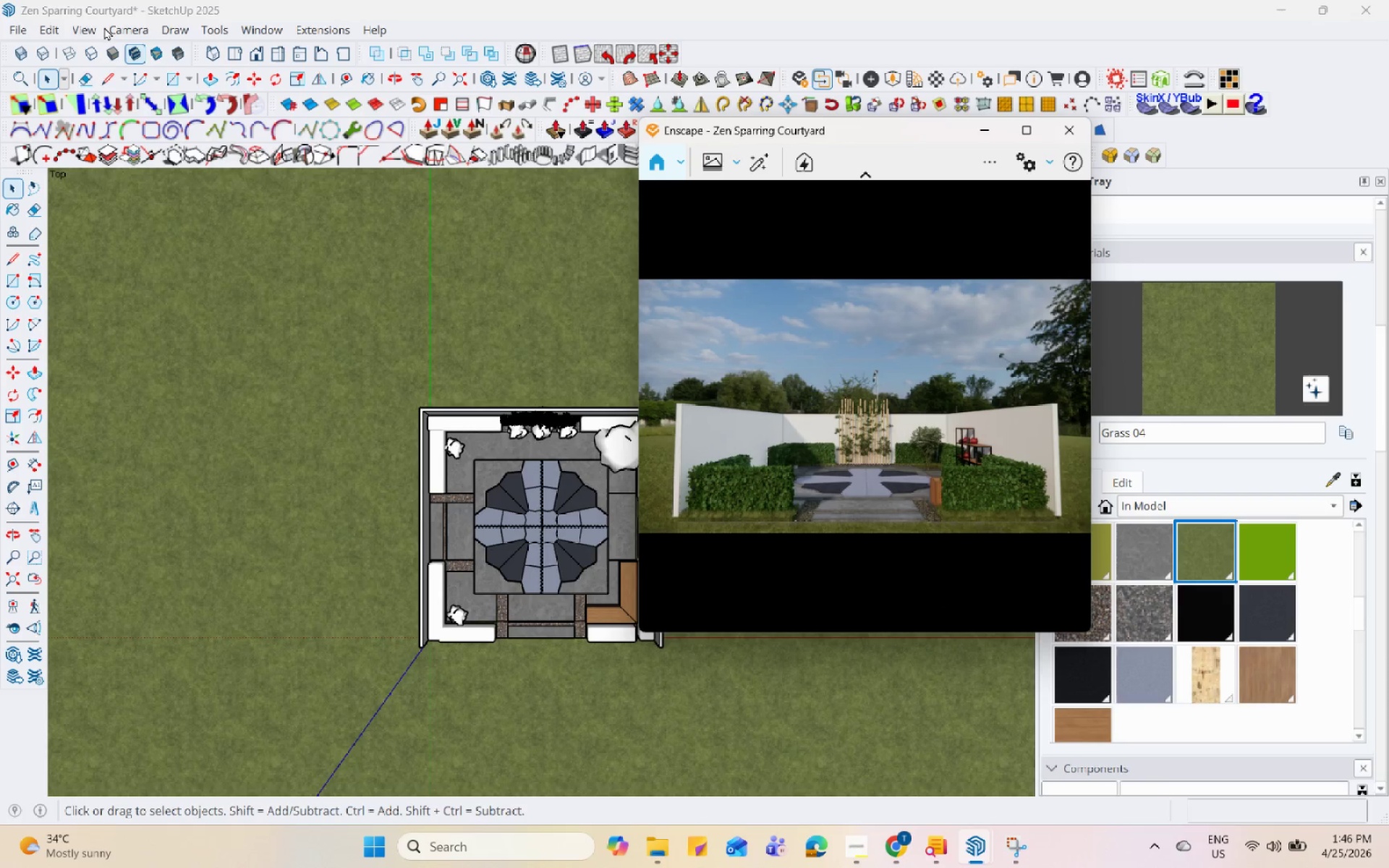 
left_click([90, 25])
 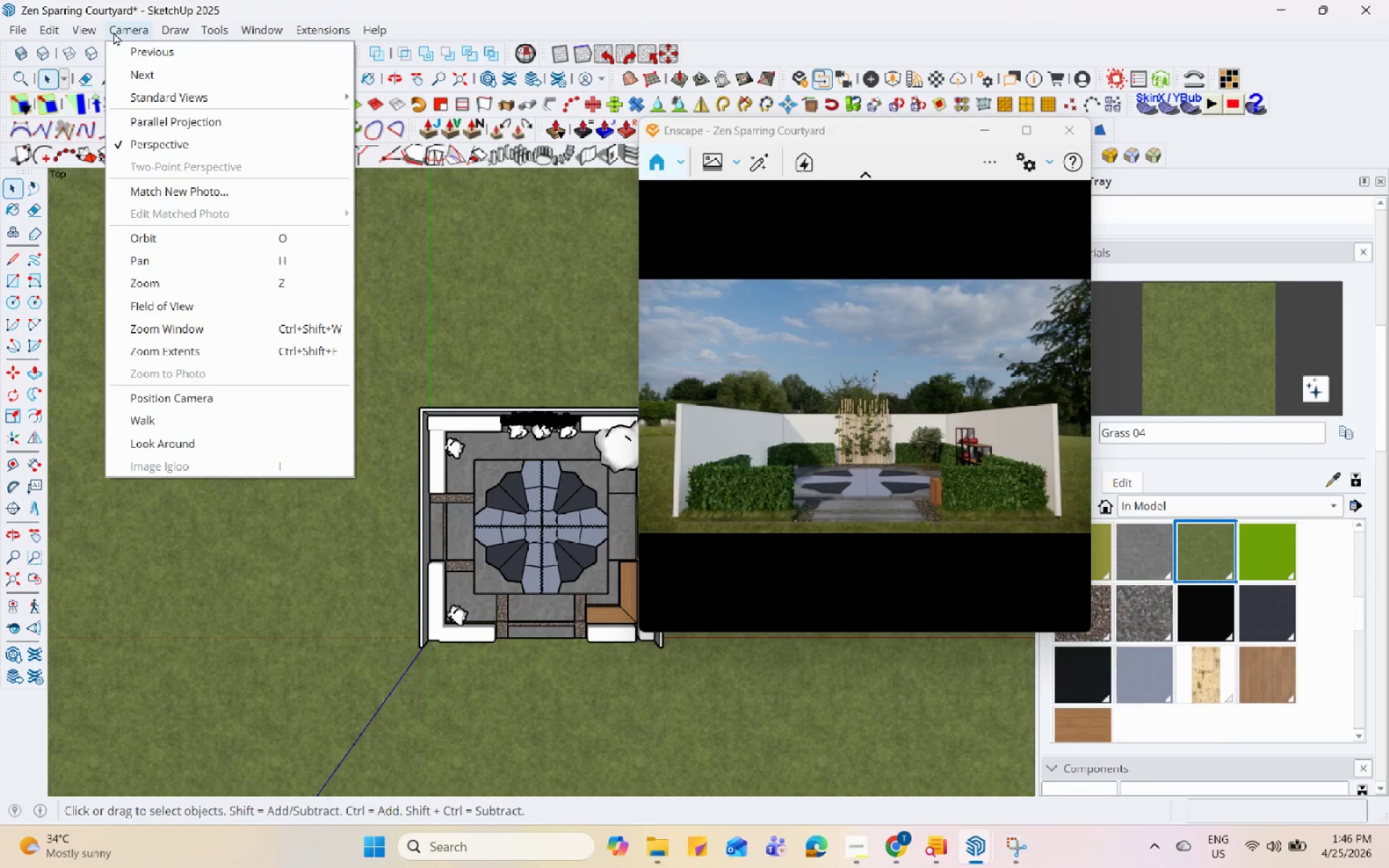 
left_click([158, 124])
 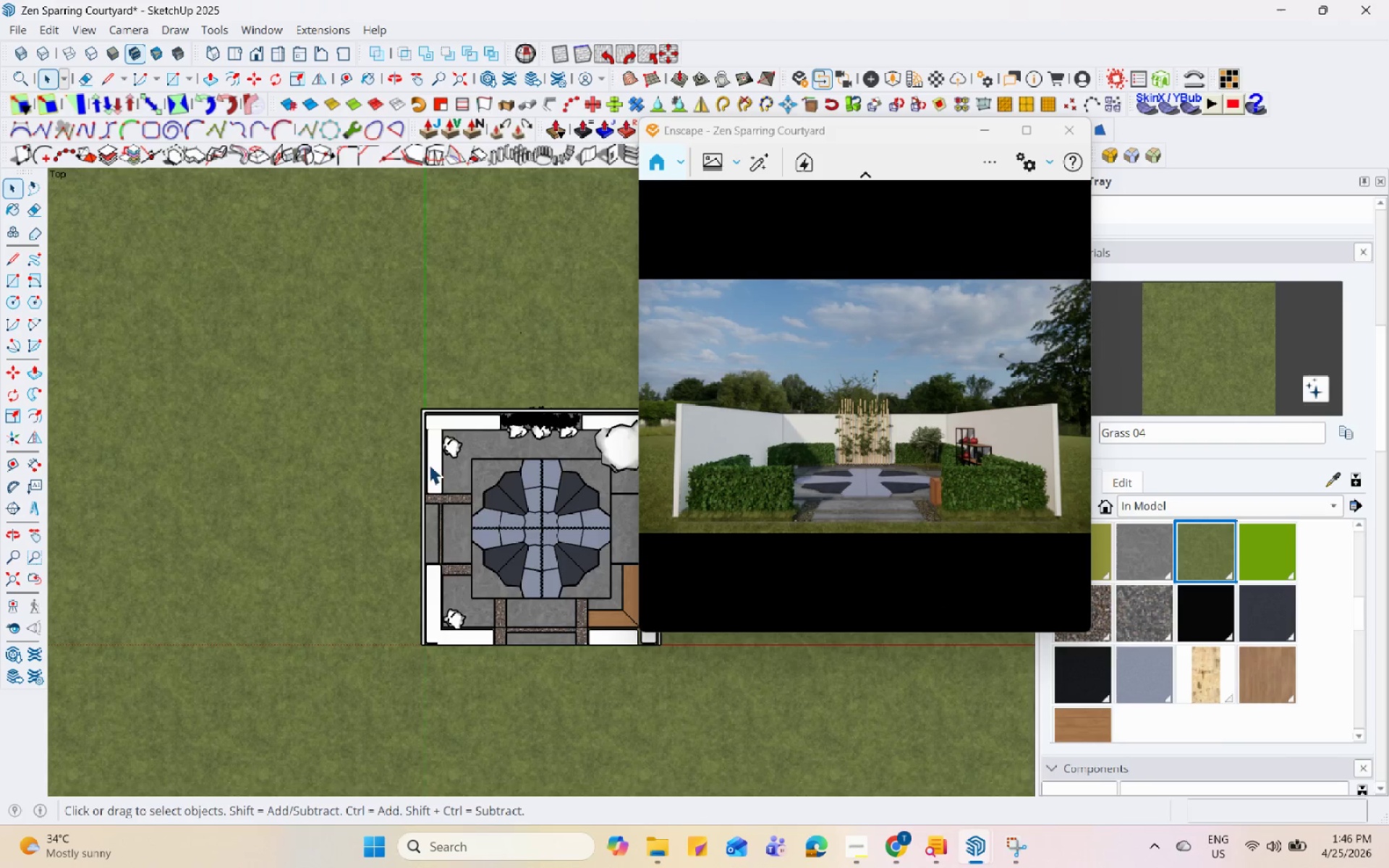 
scroll: coordinate [533, 571], scroll_direction: up, amount: 1.0
 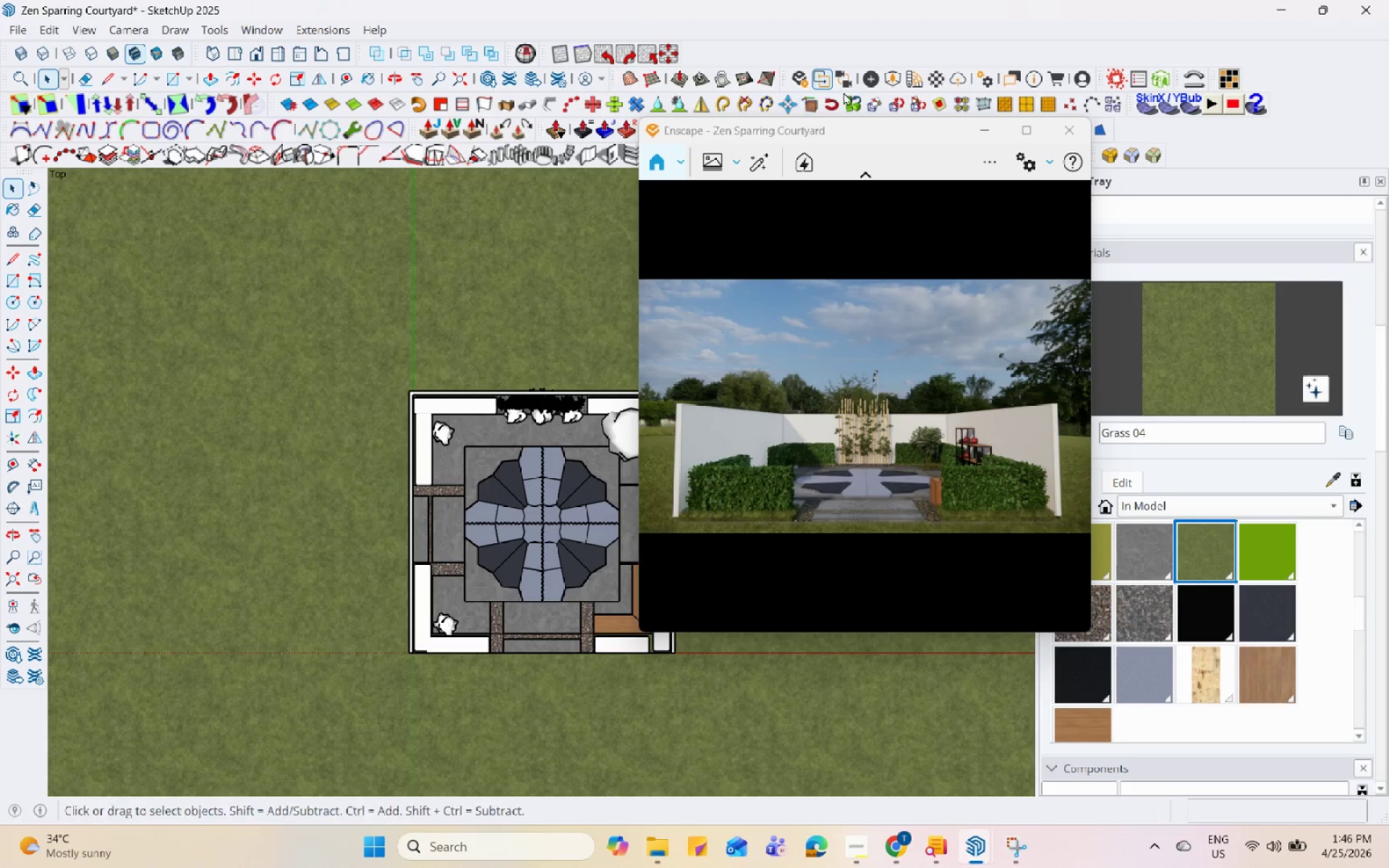 
left_click([847, 80])
 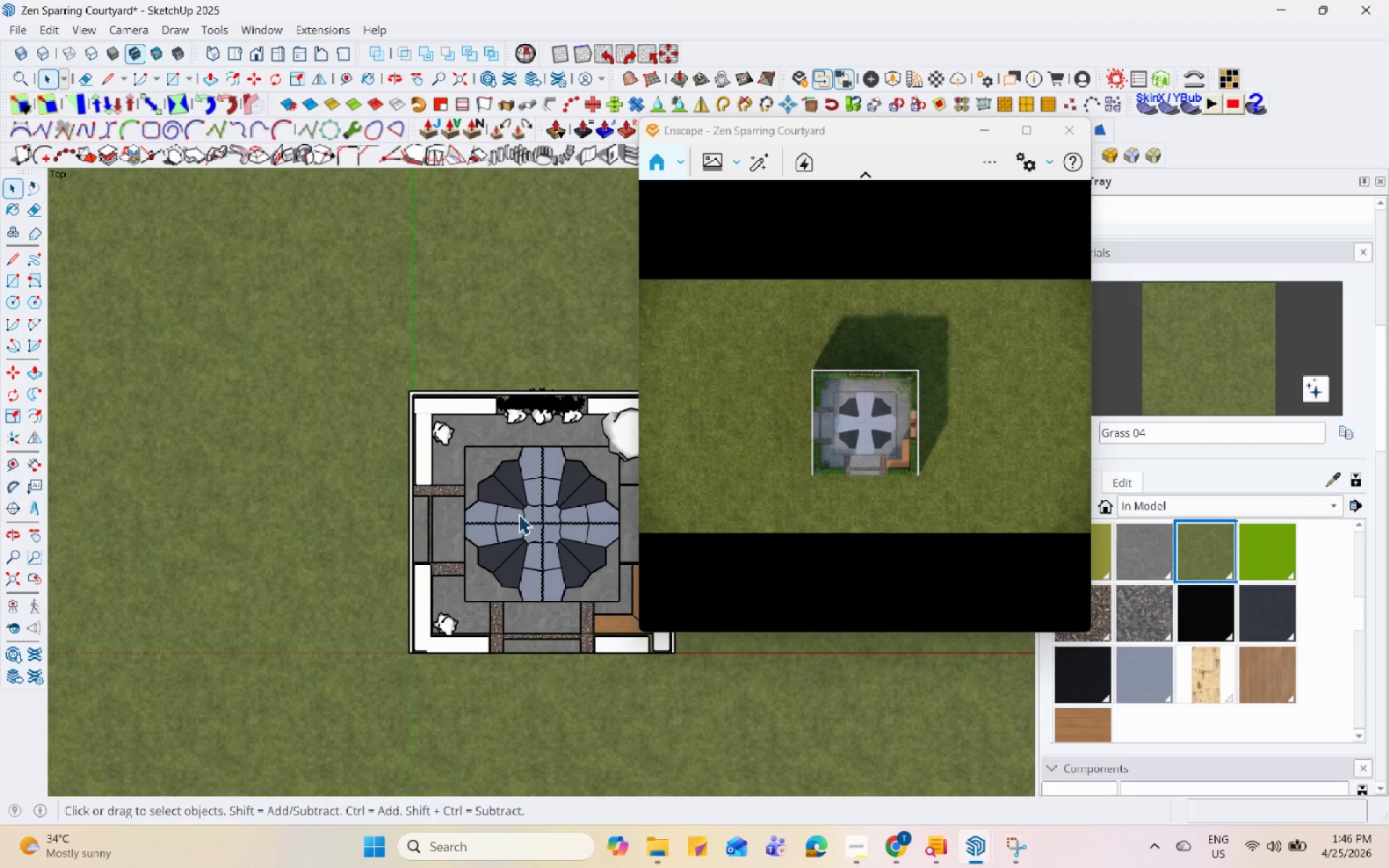 
scroll: coordinate [427, 423], scroll_direction: up, amount: 5.0
 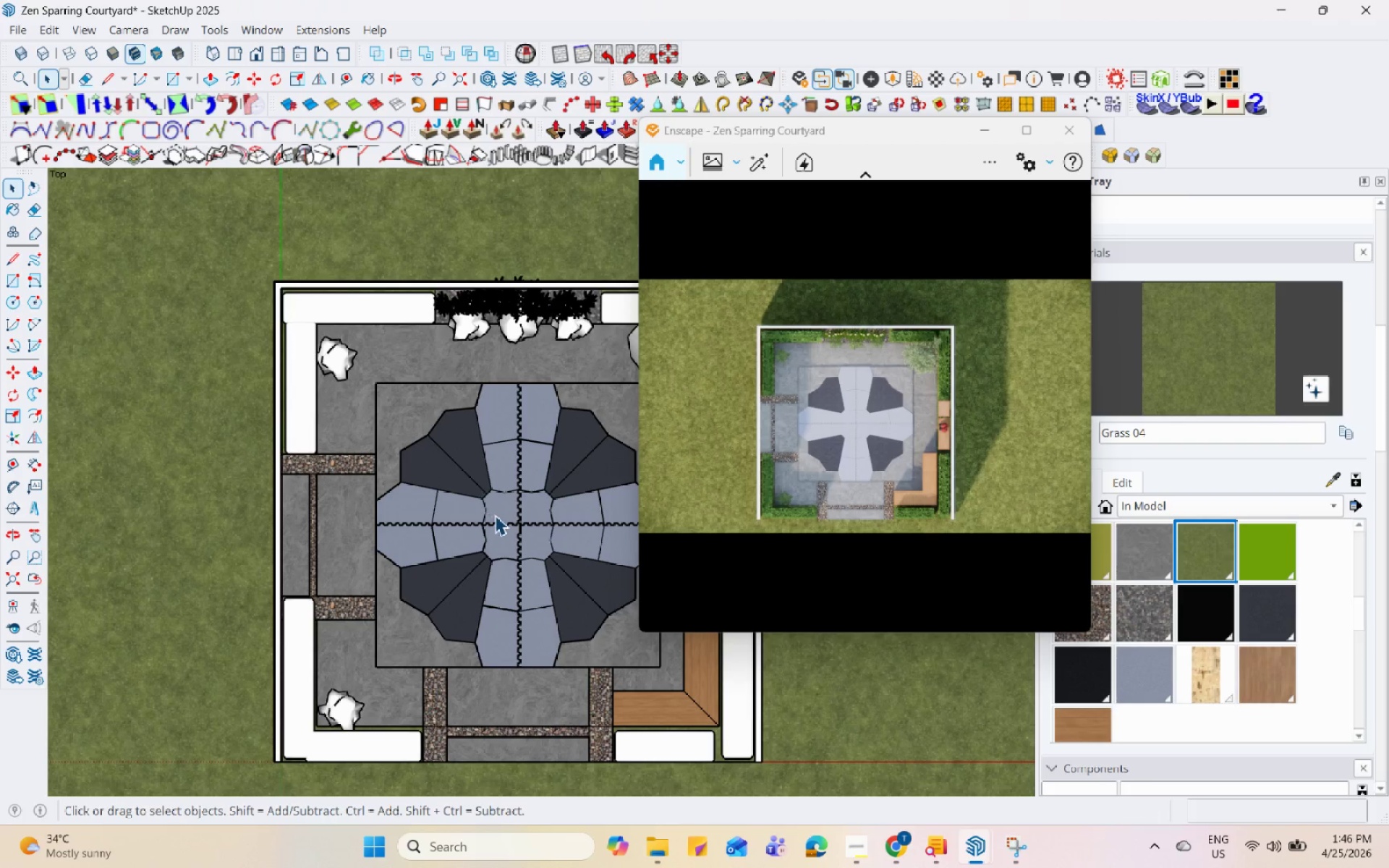 
scroll: coordinate [489, 592], scroll_direction: none, amount: 0.0
 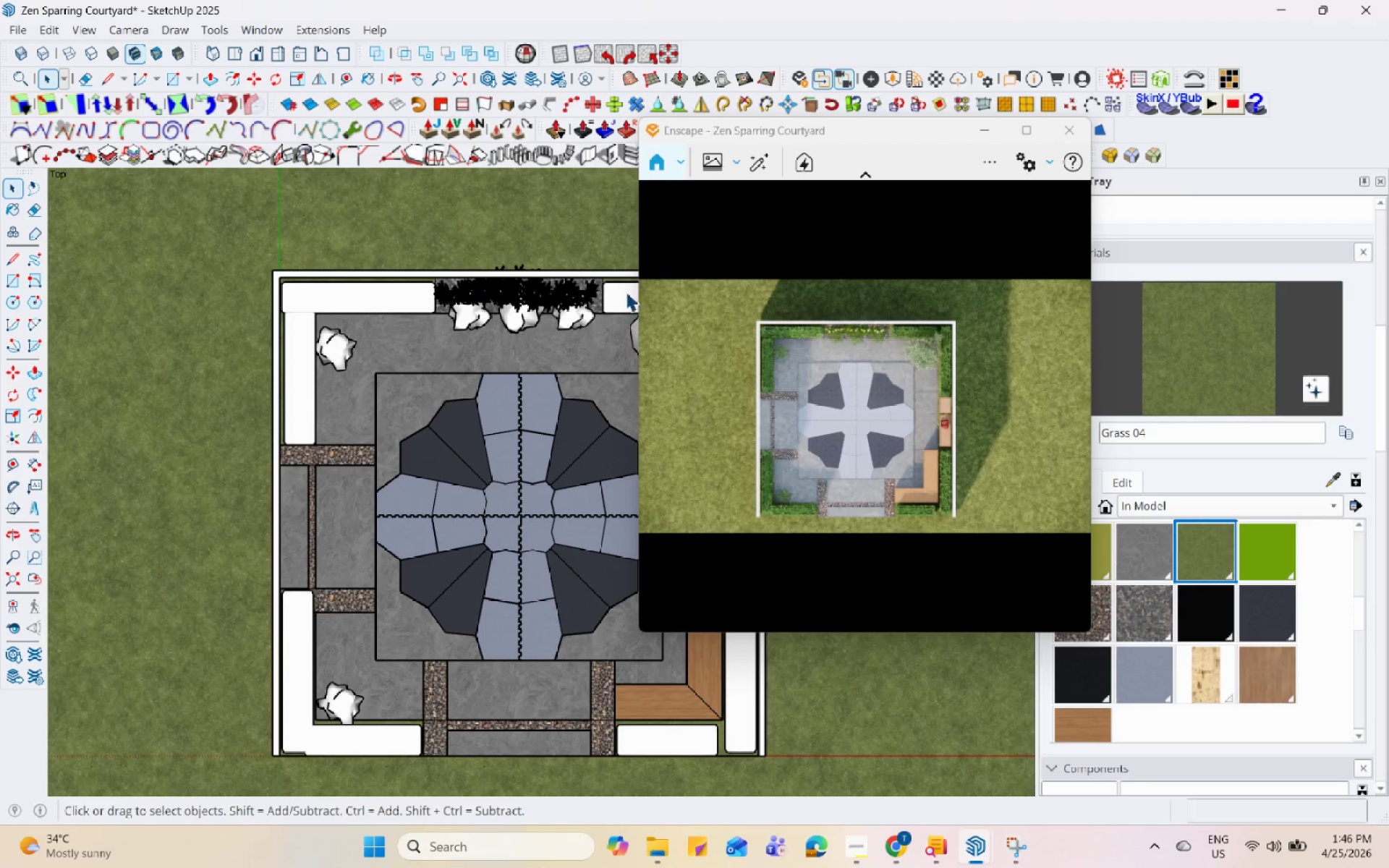 
left_click([493, 243])
 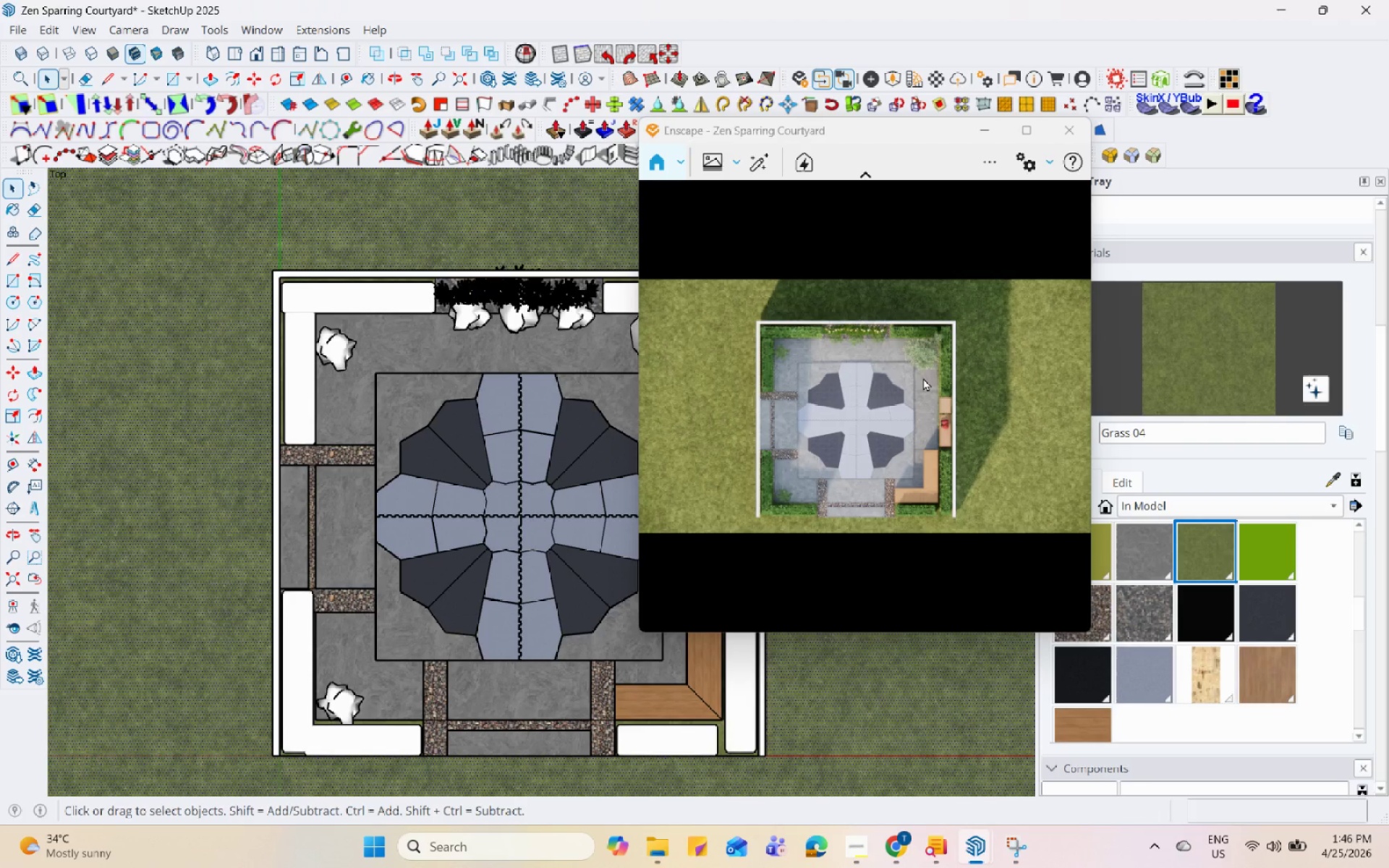 
type(UUUU)
 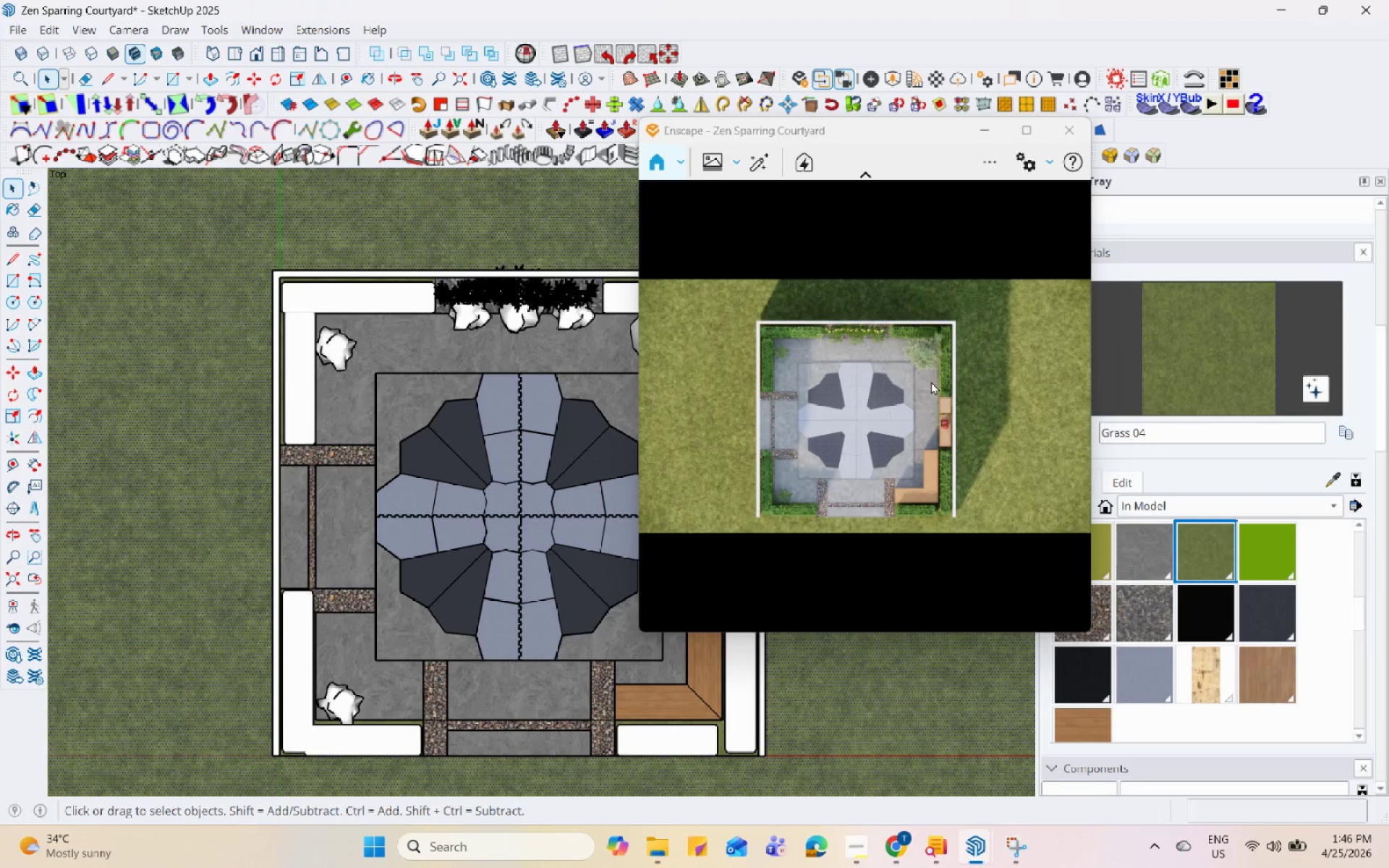 
left_click_drag(start_coordinate=[931, 381], to_coordinate=[863, 406])
 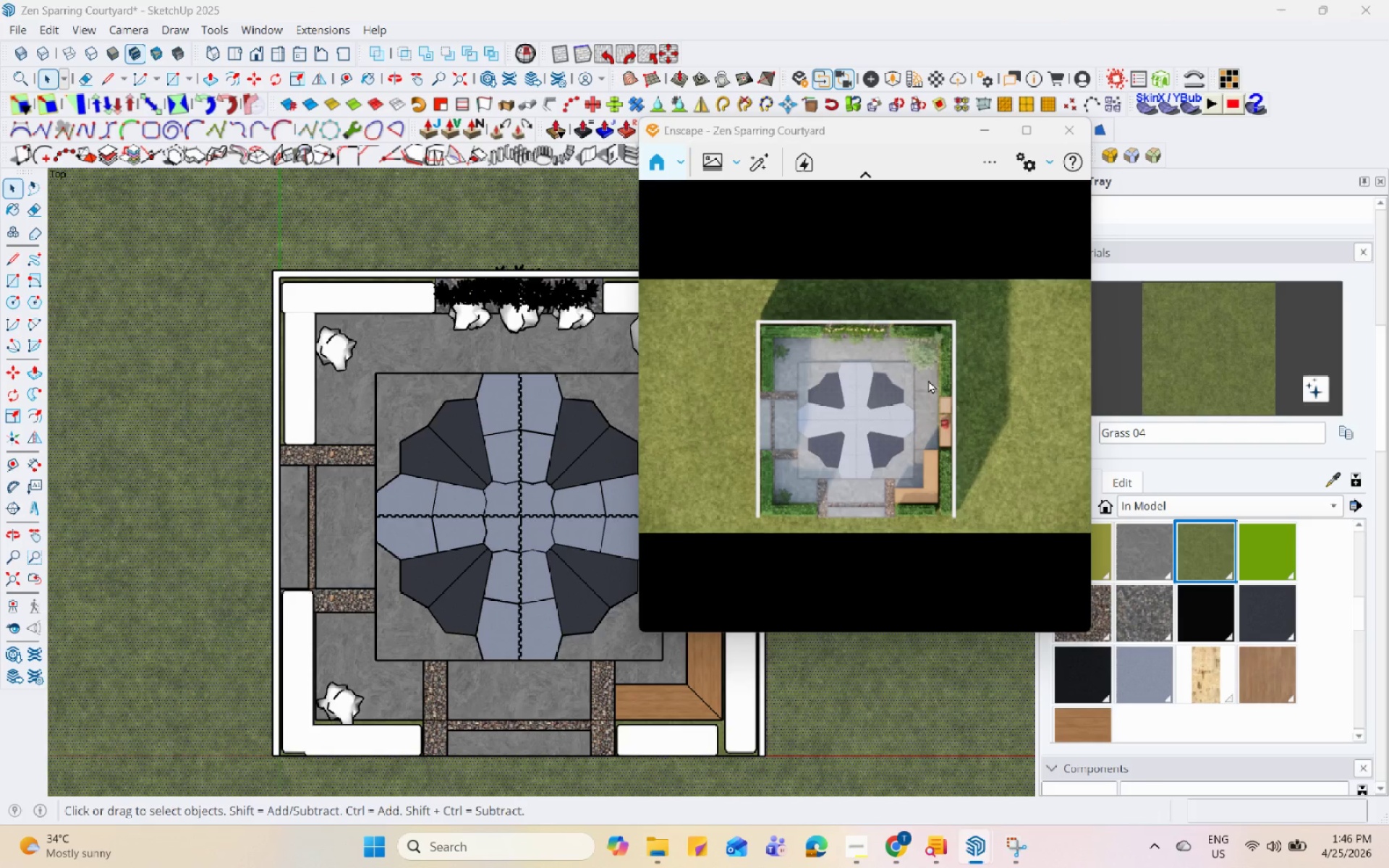 
hold_key(key=ControlLeft, duration=1.14)
 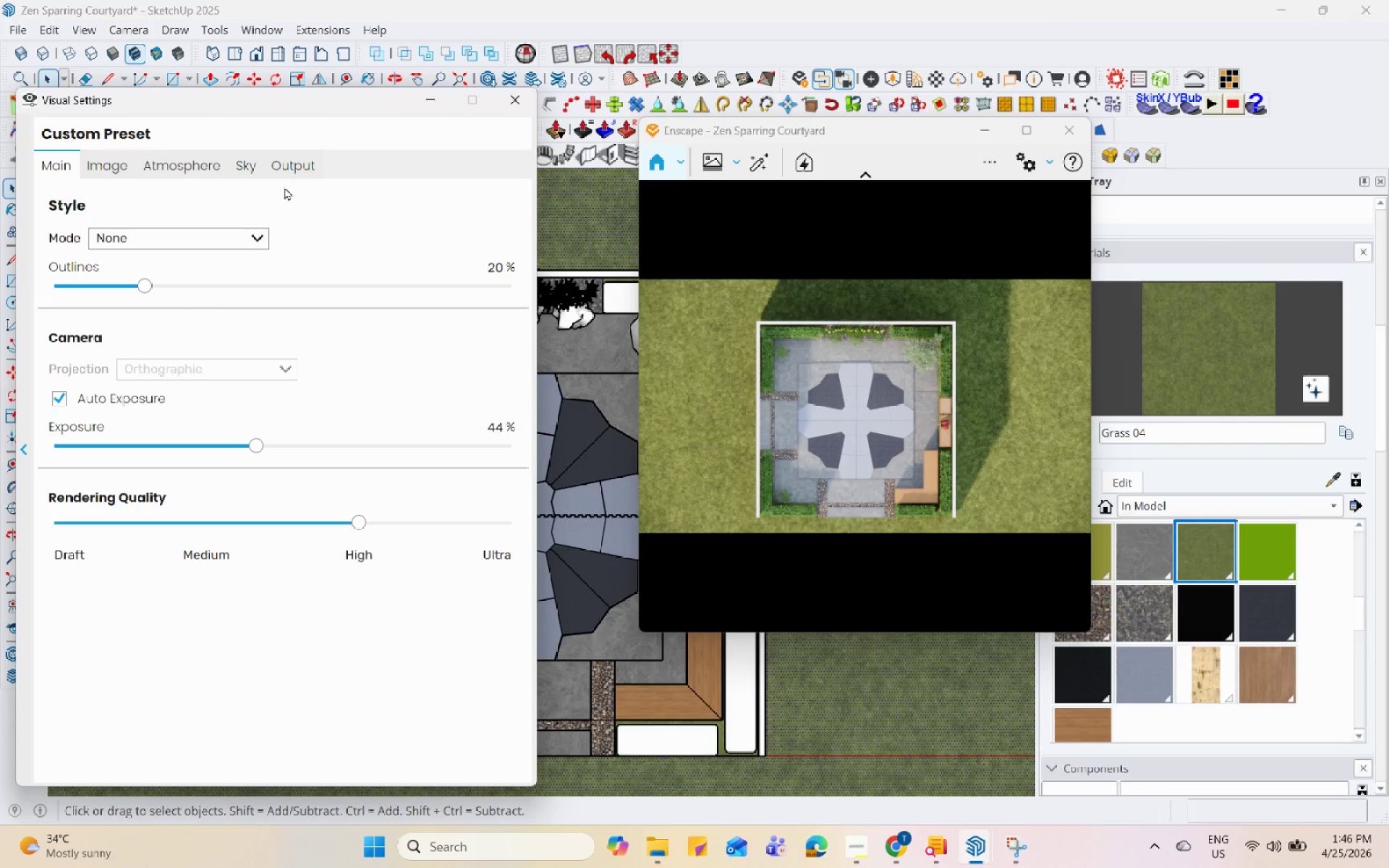 
left_click([251, 167])
 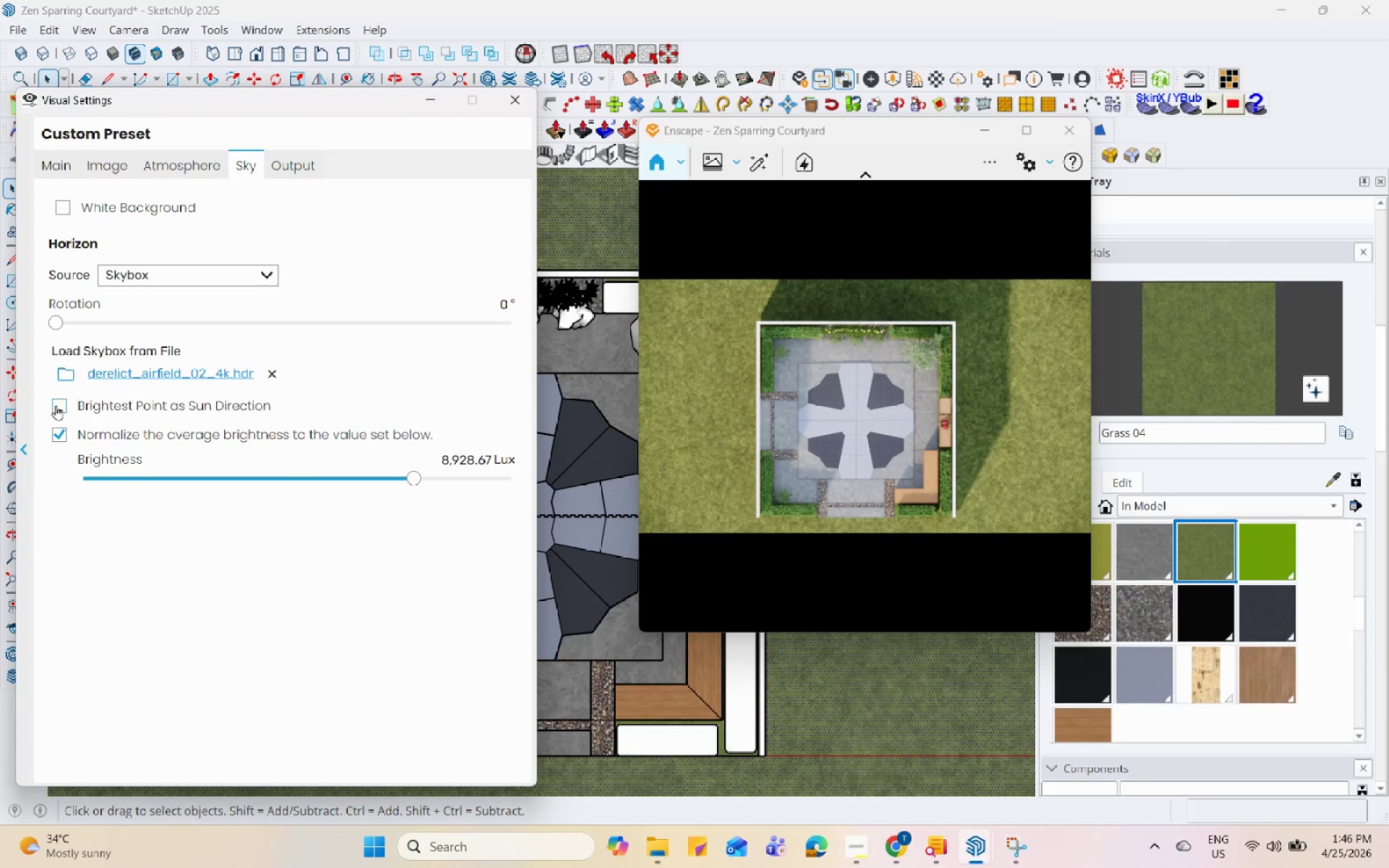 
left_click_drag(start_coordinate=[75, 410], to_coordinate=[72, 409])
 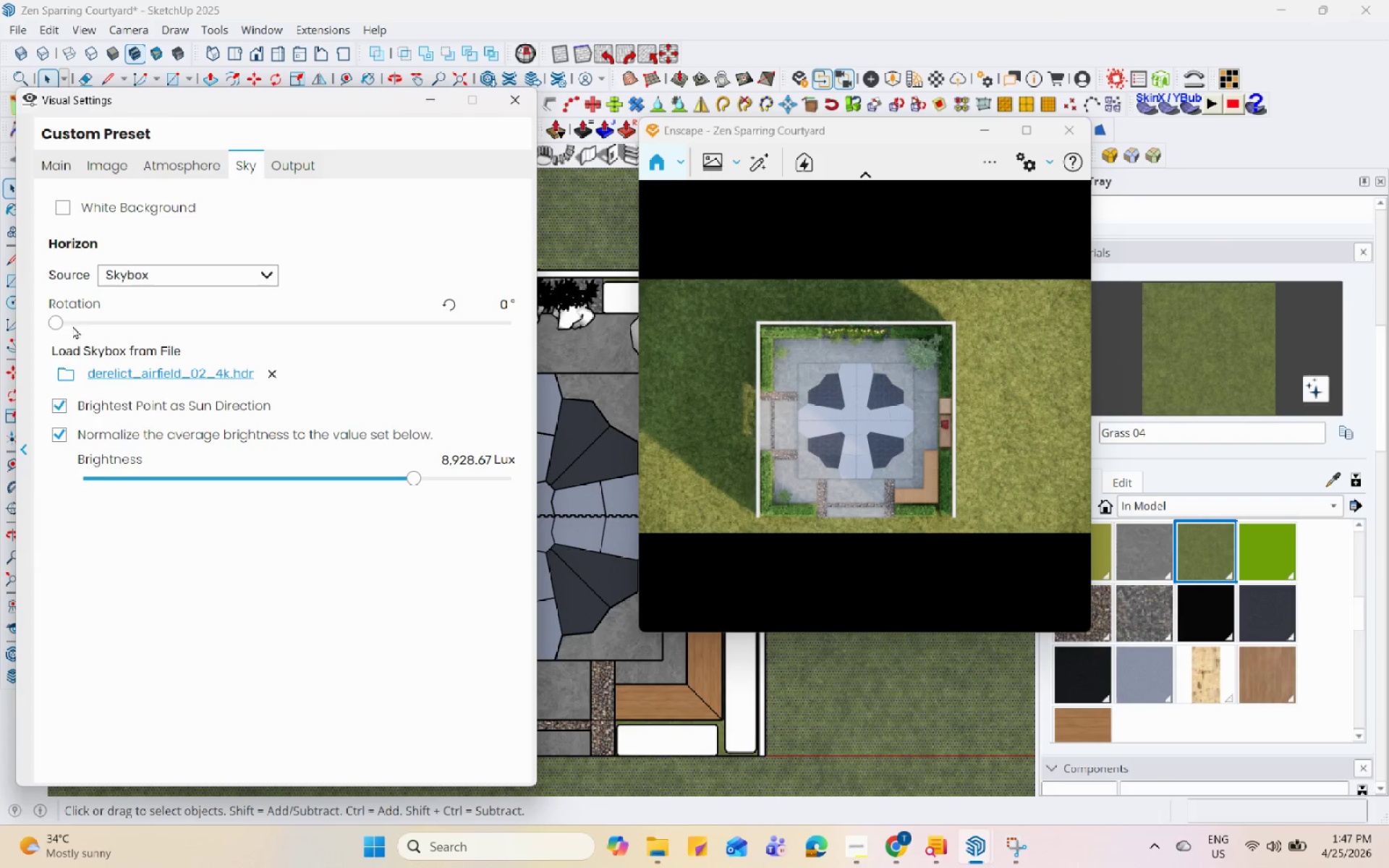 
left_click_drag(start_coordinate=[59, 320], to_coordinate=[181, 345])
 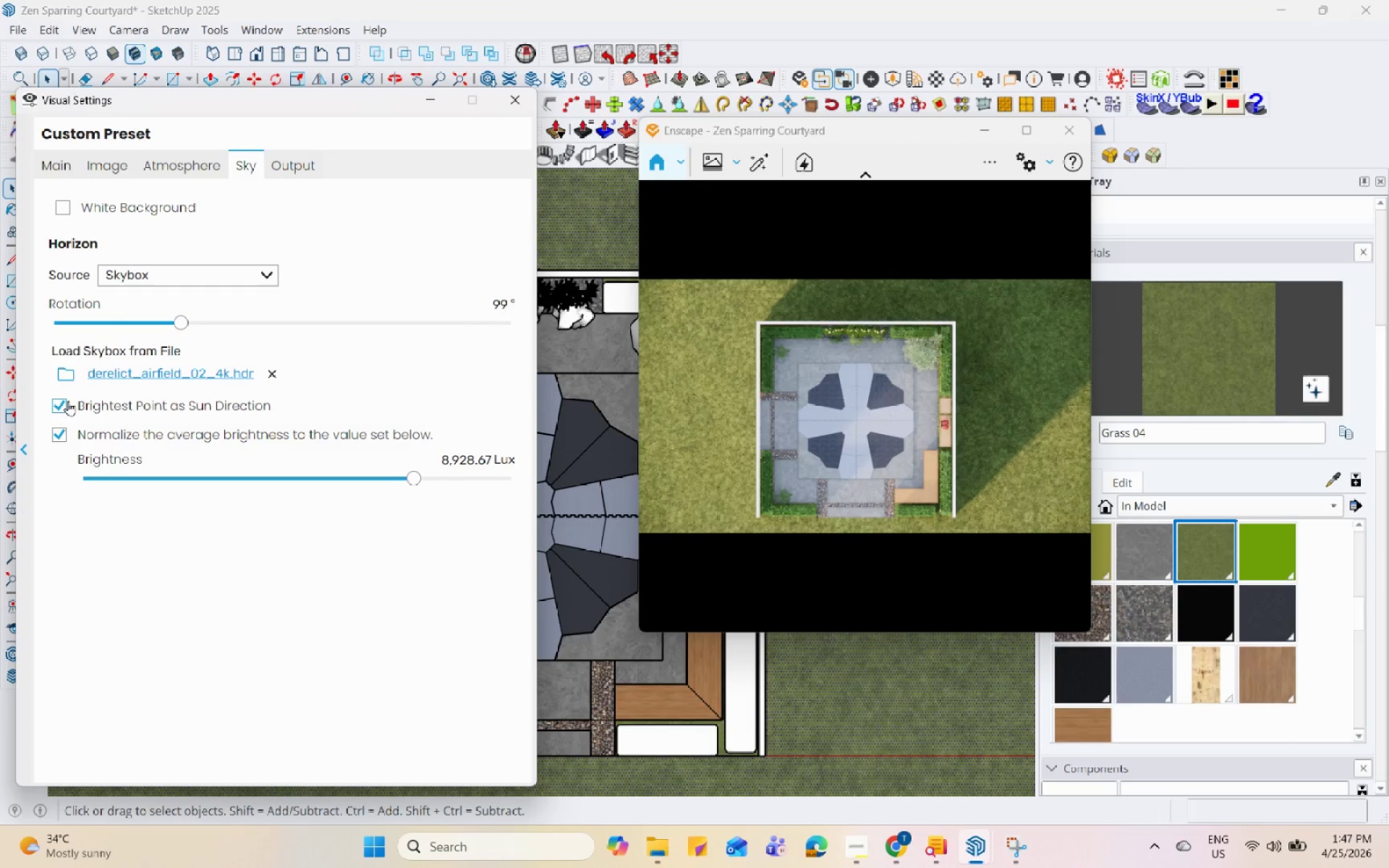 
left_click([56, 406])
 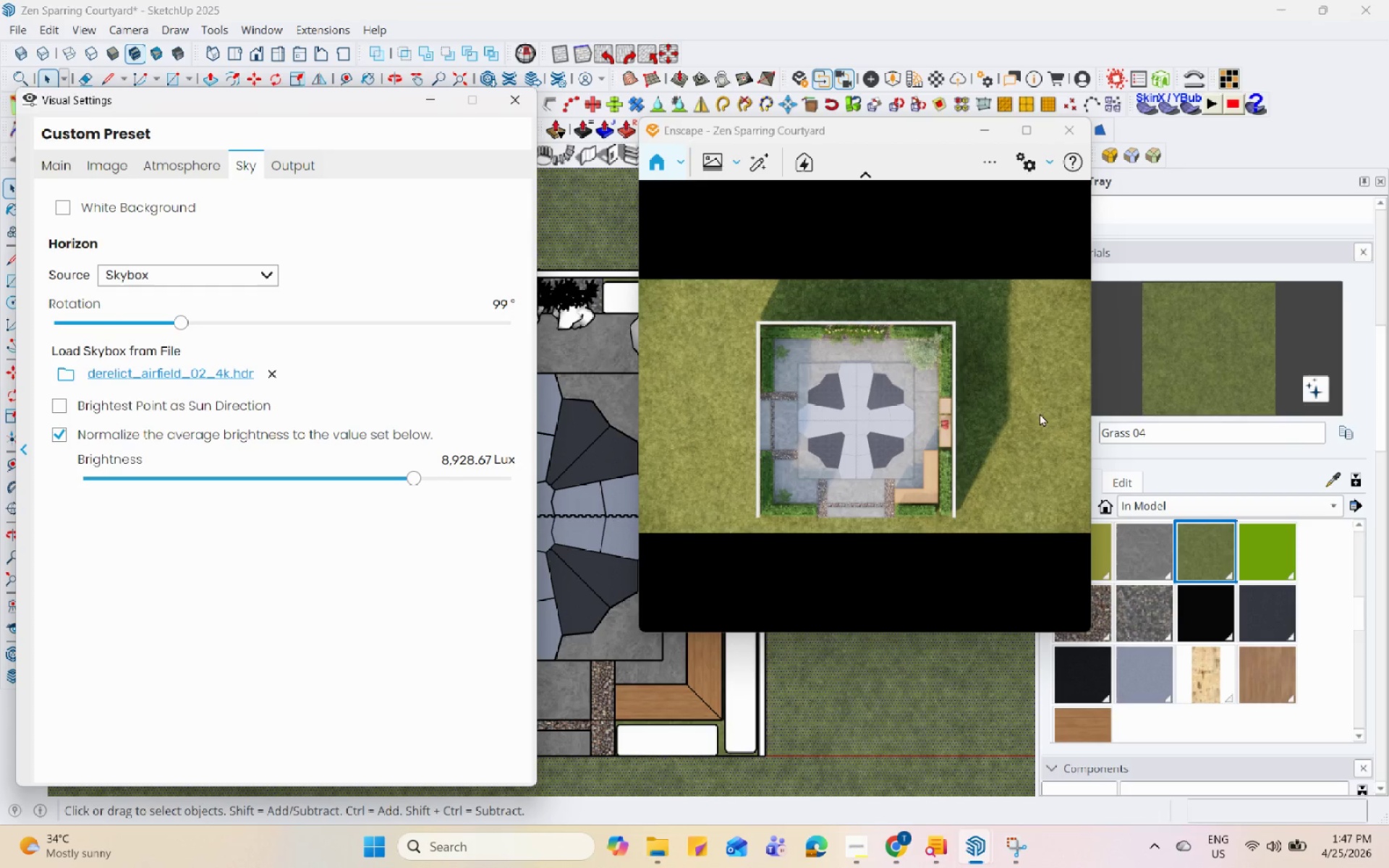 
left_click([976, 391])
 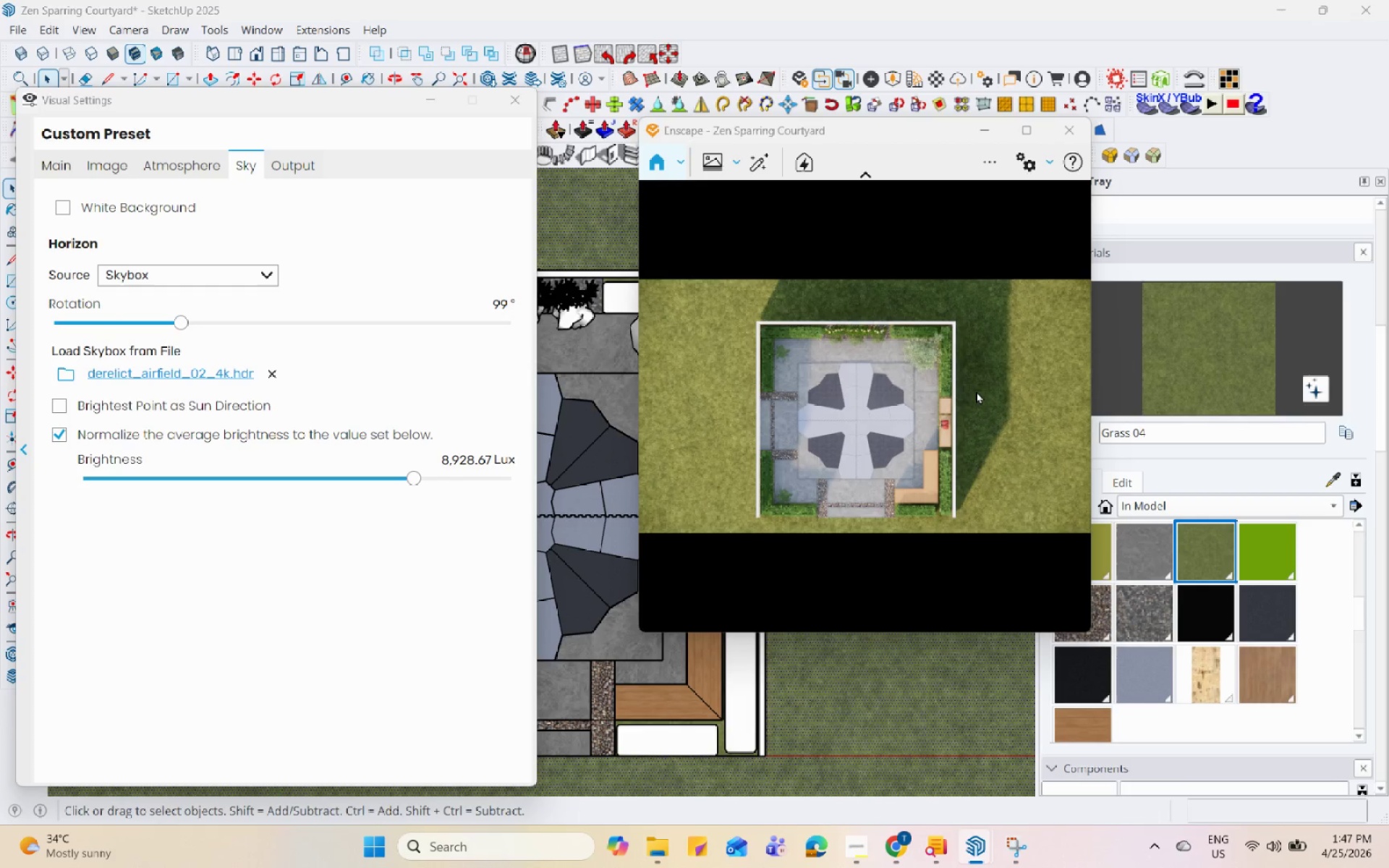 
type(UUUUUUUU)
 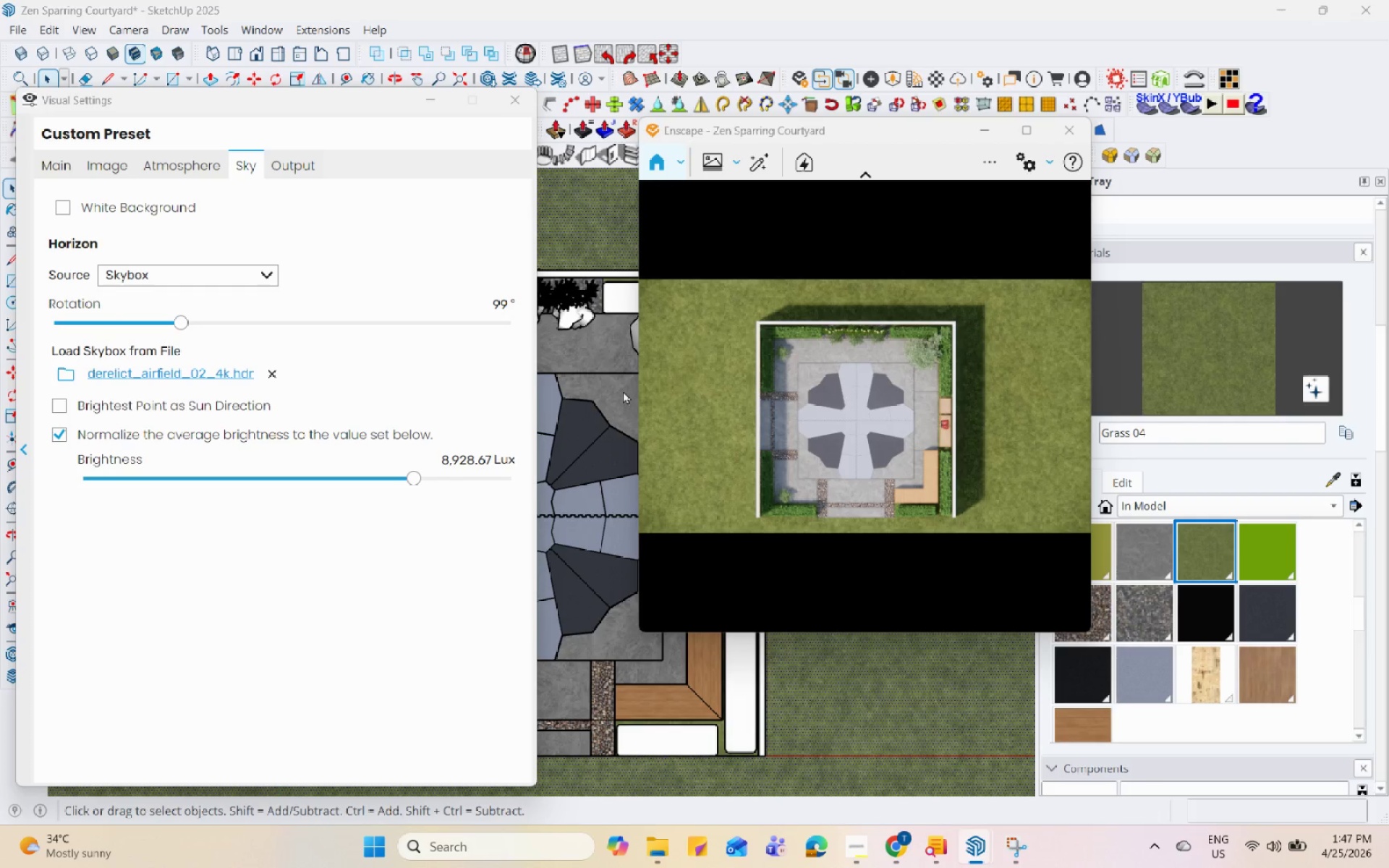 
left_click([178, 170])
 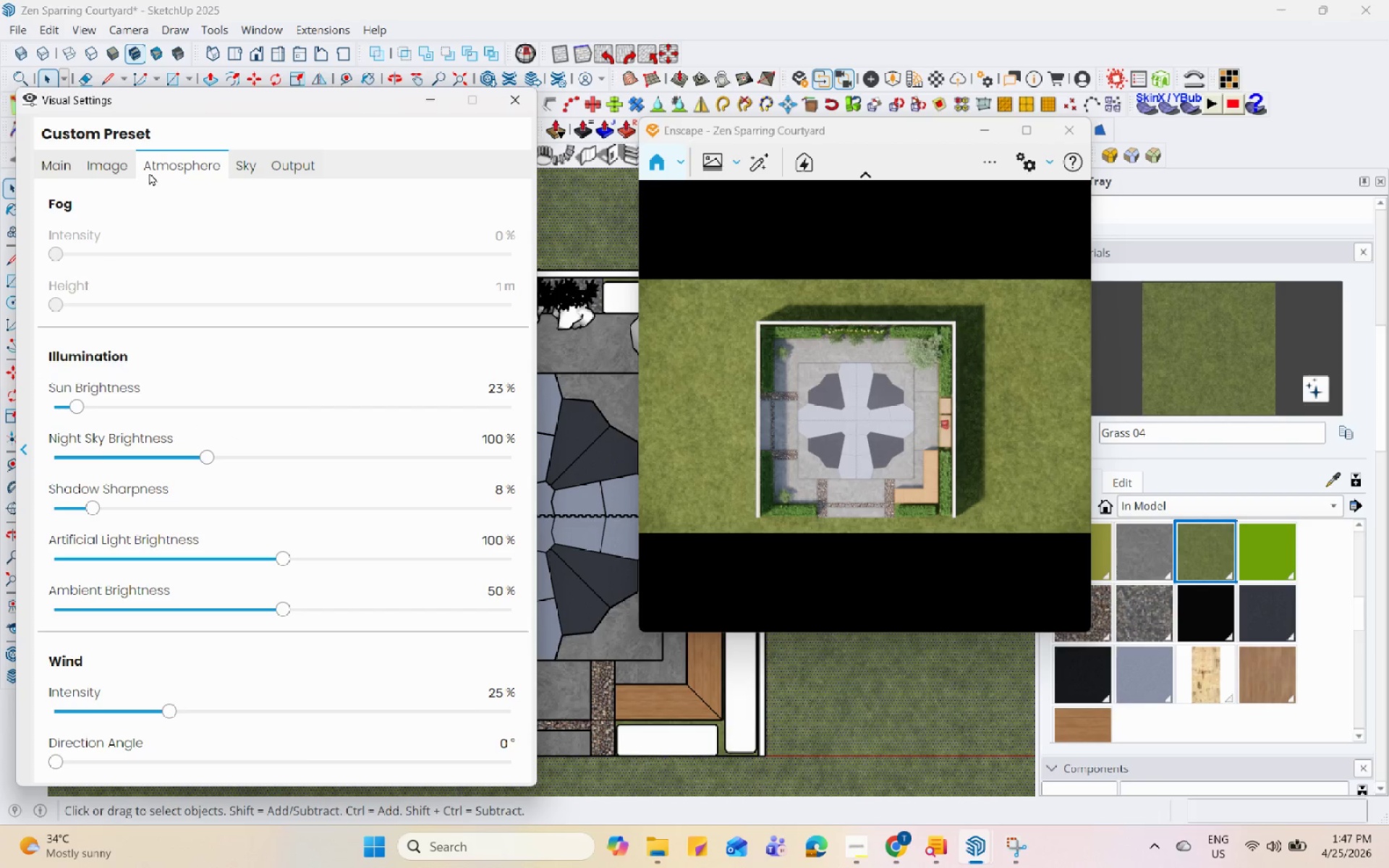 
left_click([119, 158])
 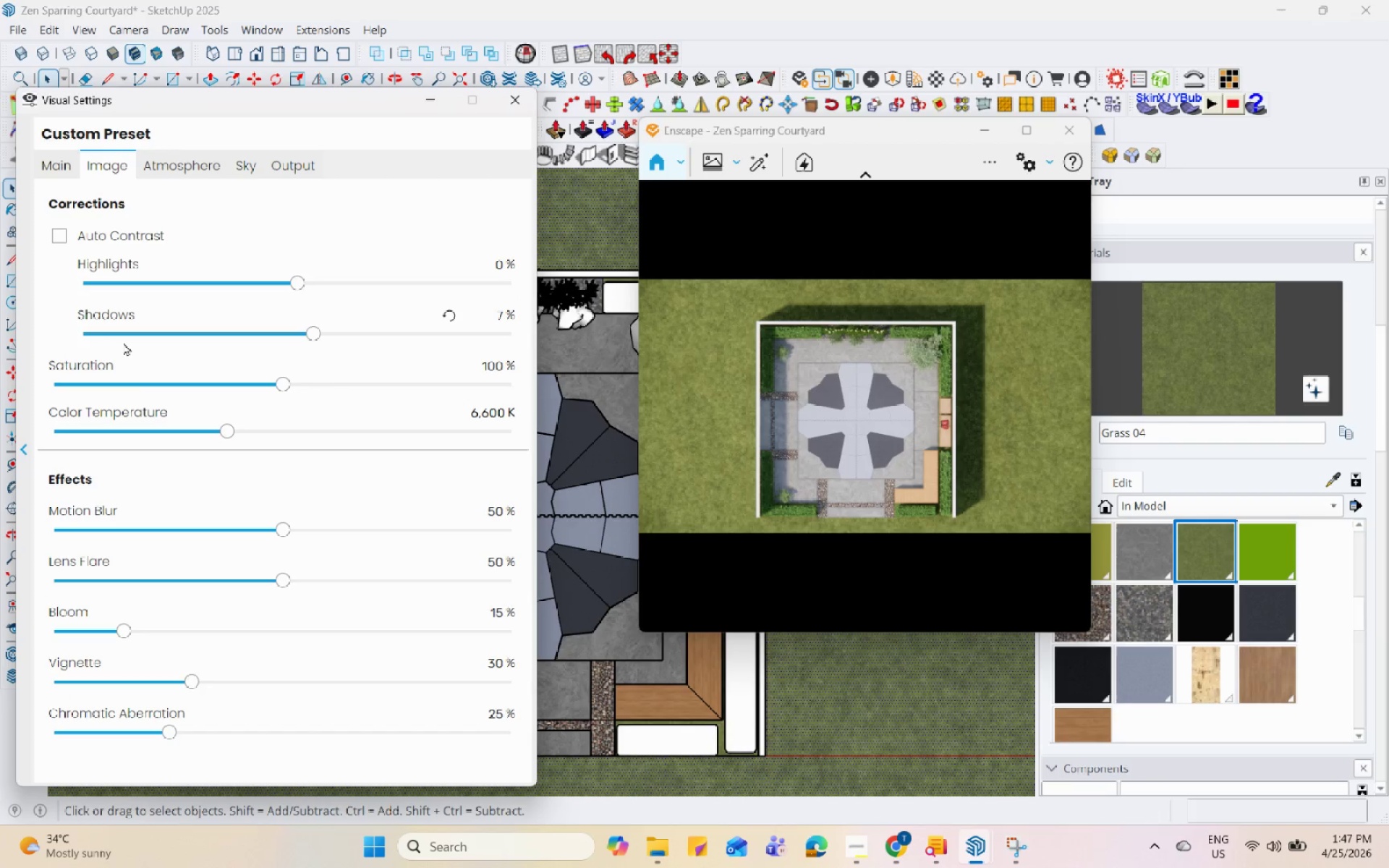 
left_click([117, 333])
 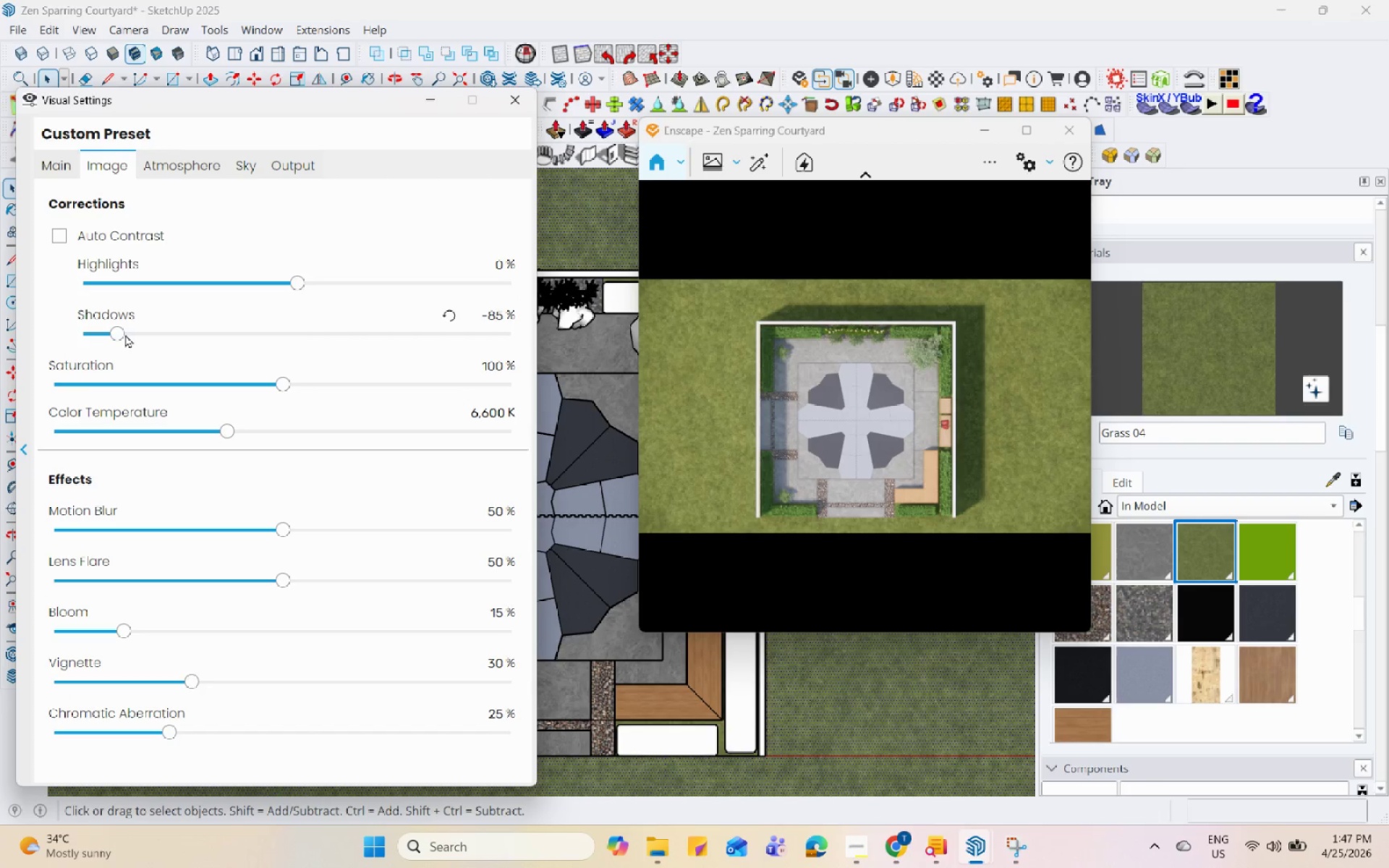 
left_click_drag(start_coordinate=[125, 335], to_coordinate=[131, 341])
 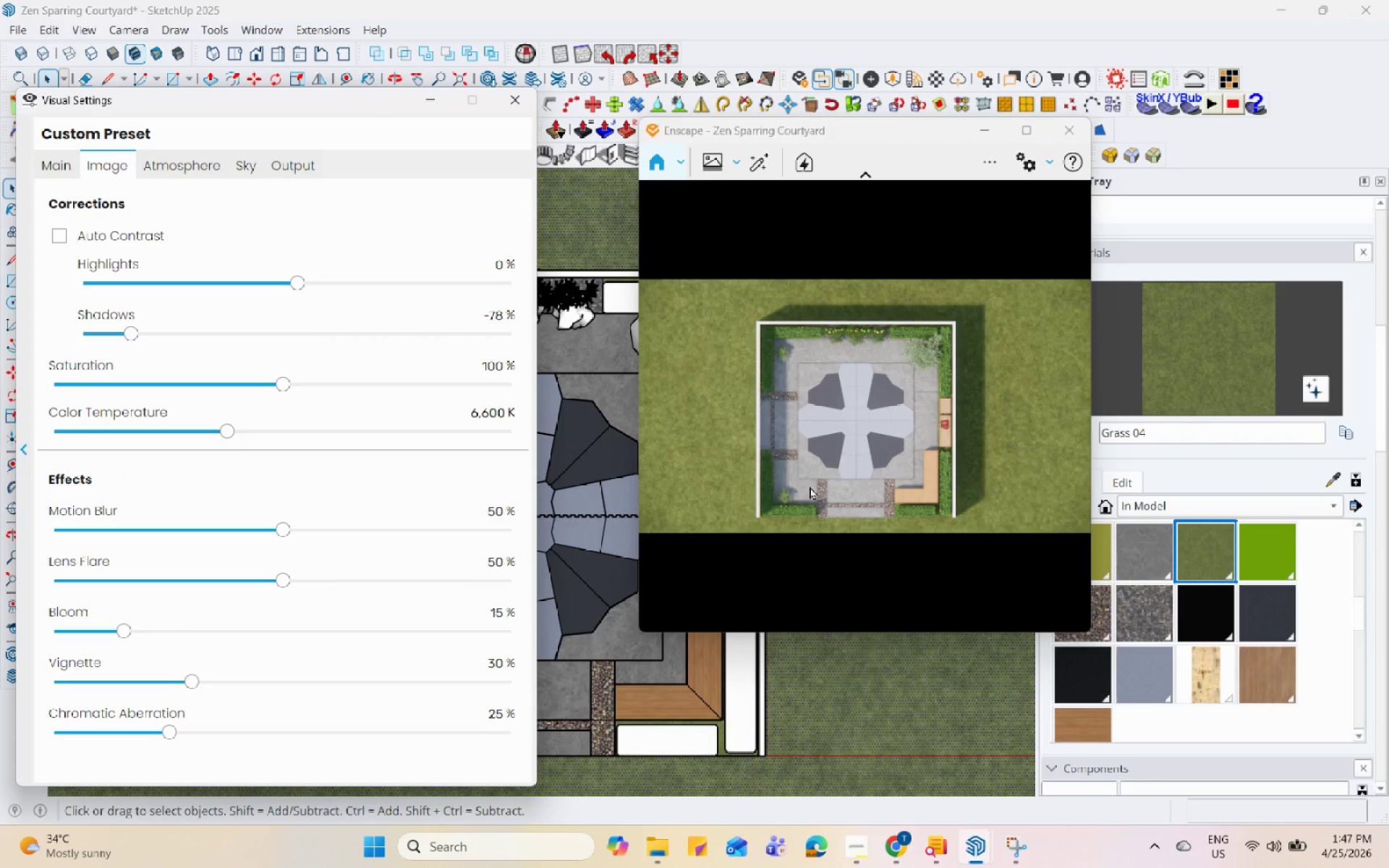 
left_click([812, 459])
 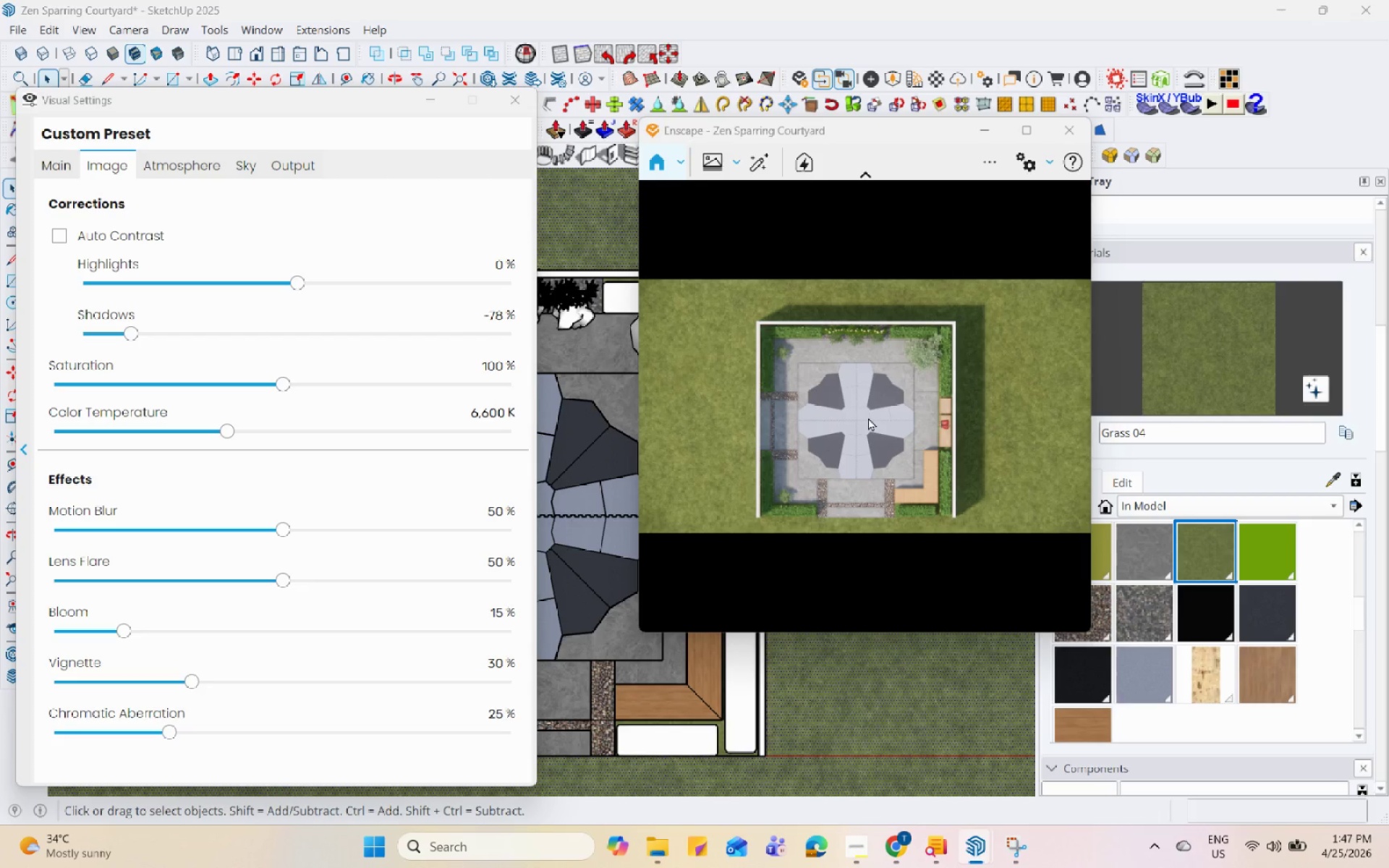 
scroll: coordinate [859, 461], scroll_direction: up, amount: 1.0
 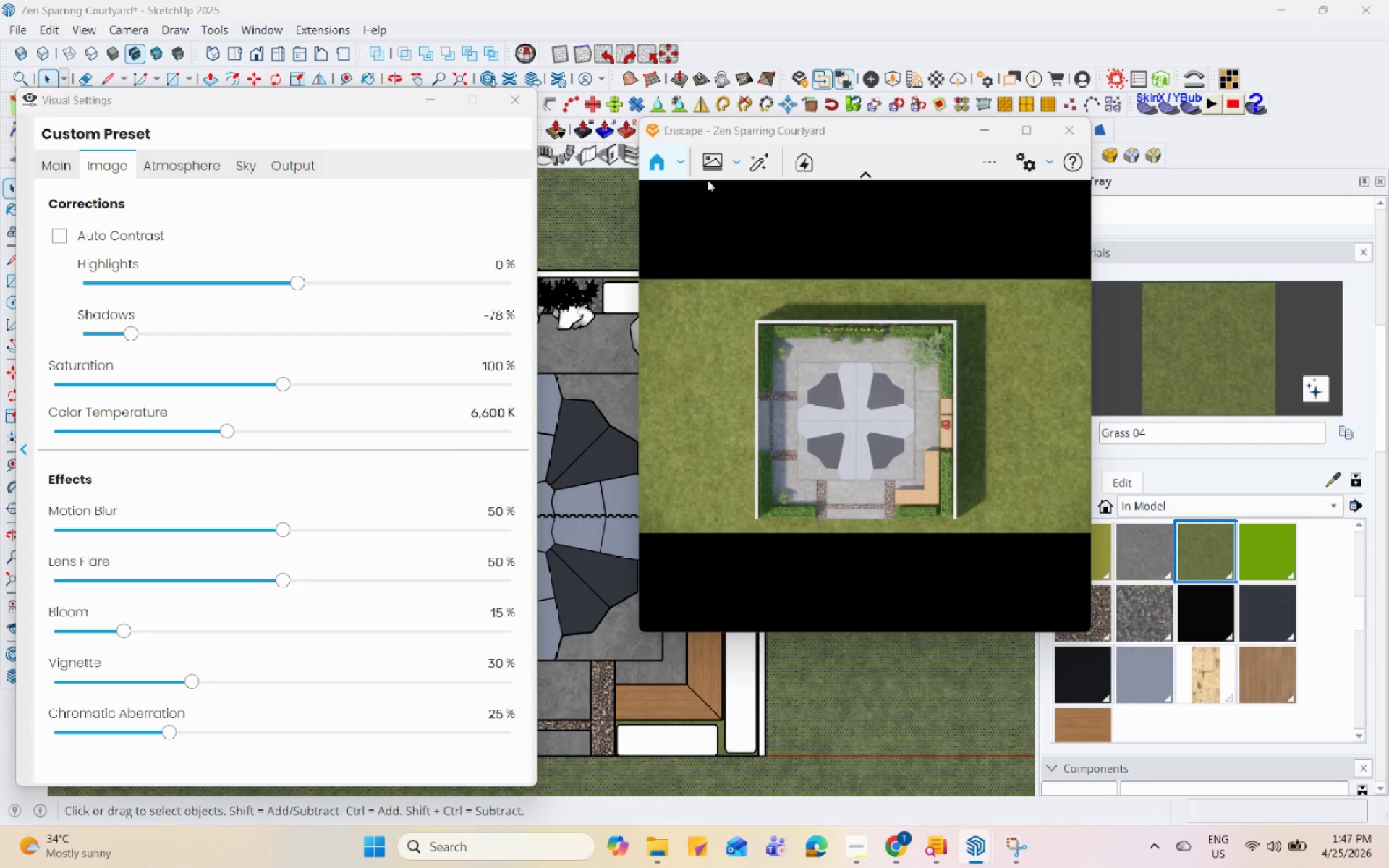 
left_click([712, 171])
 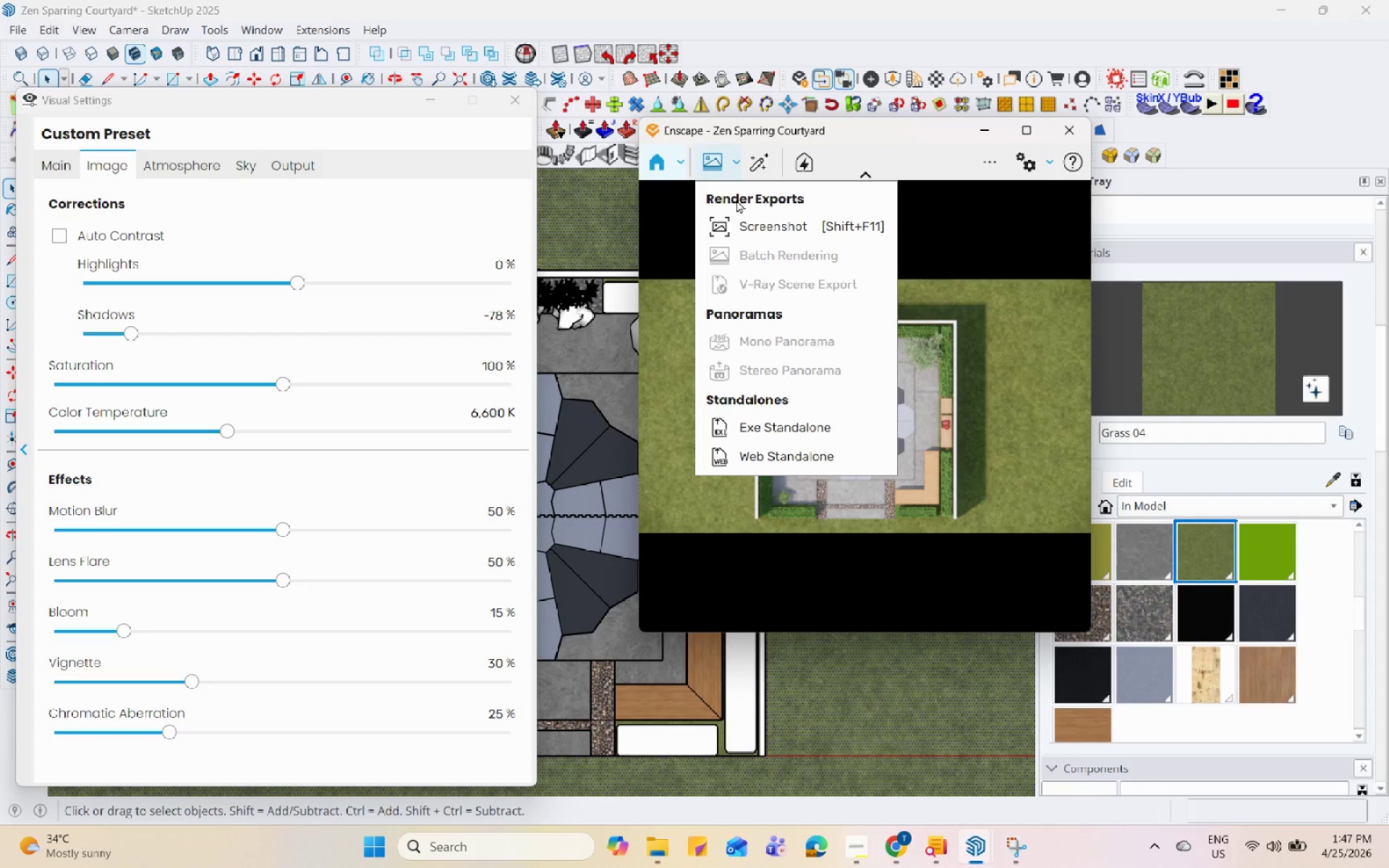 
left_click([747, 229])
 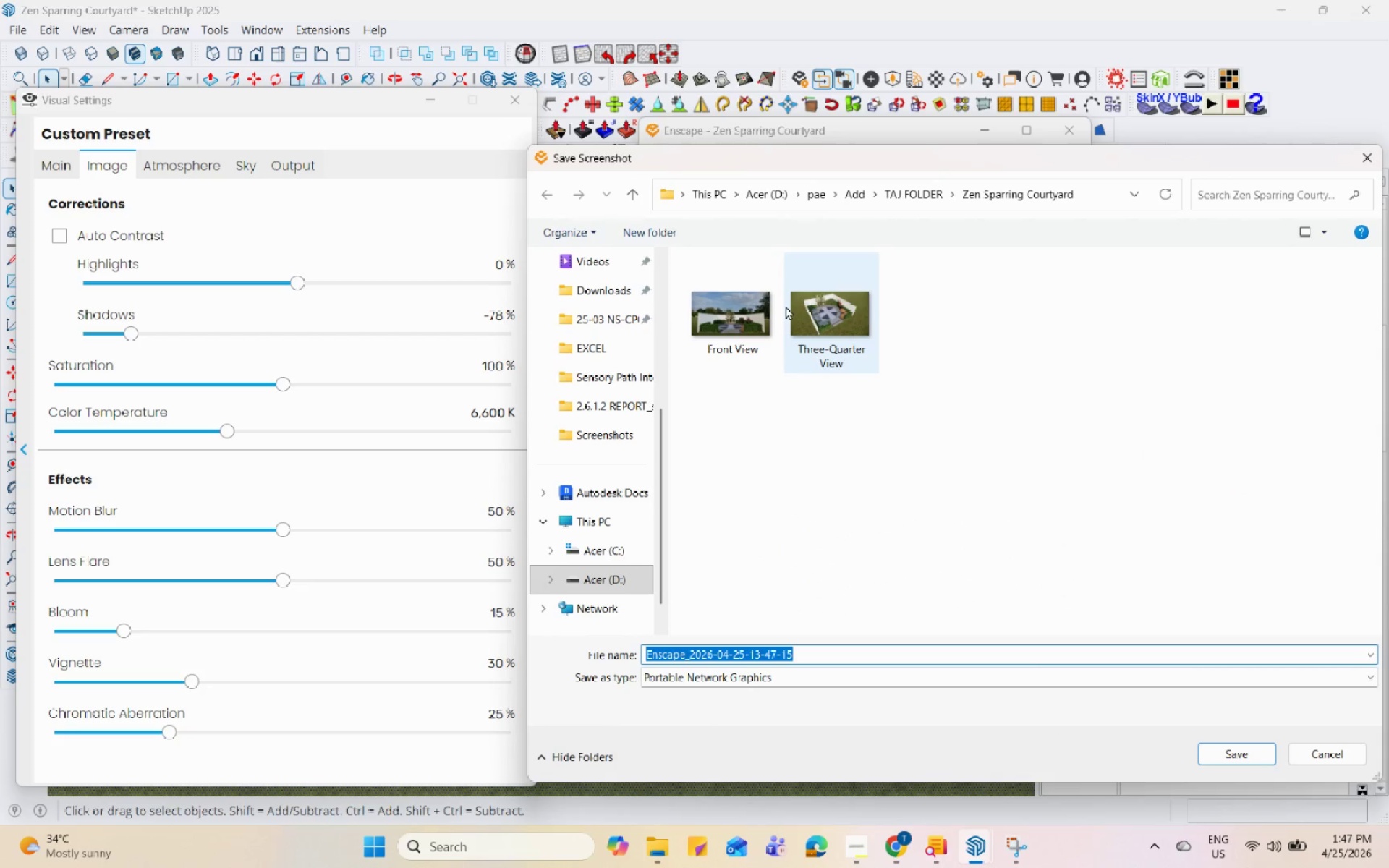 
type(Plan Vu)
key(Backspace)
type(iew)
 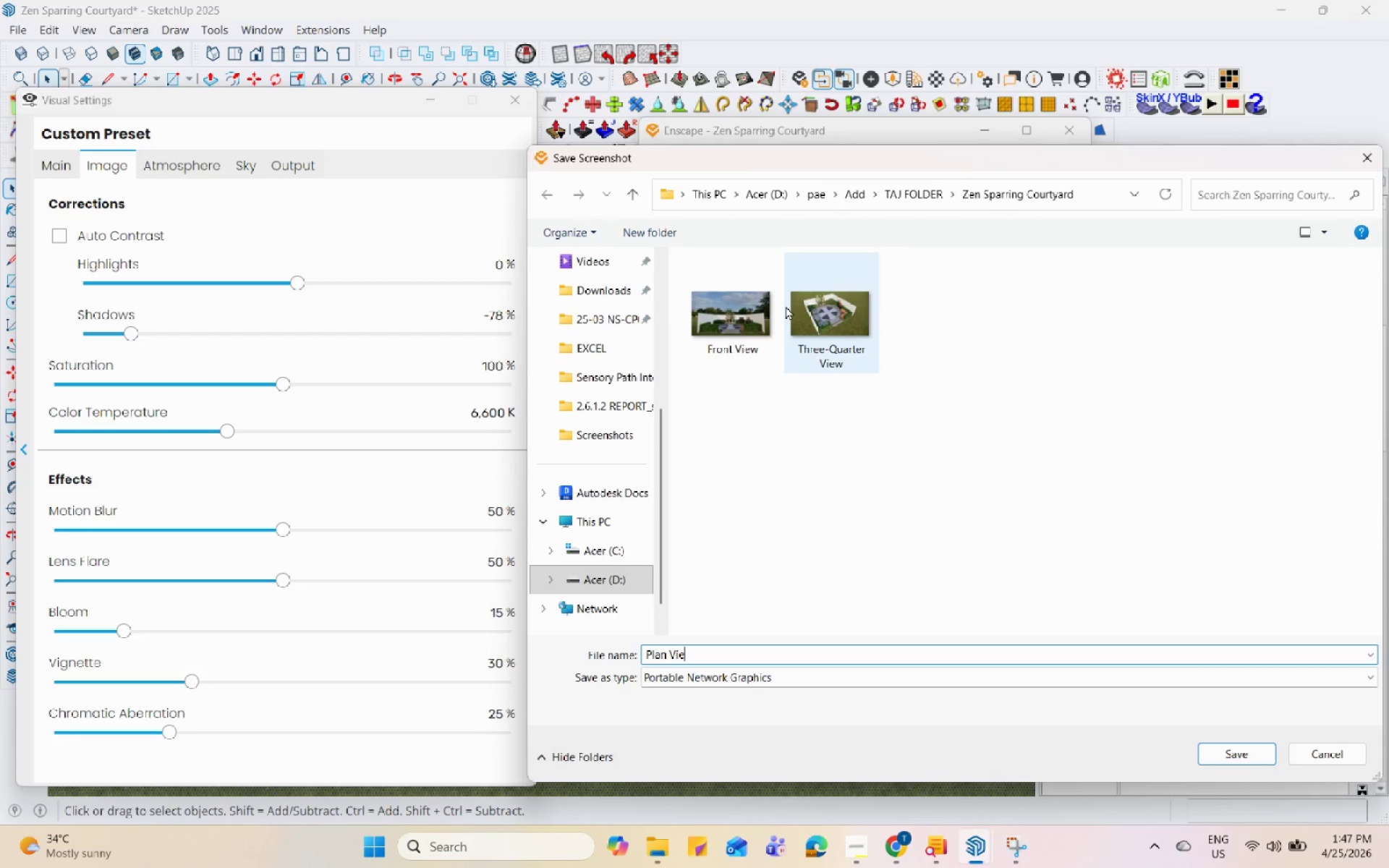 
key(Enter)
 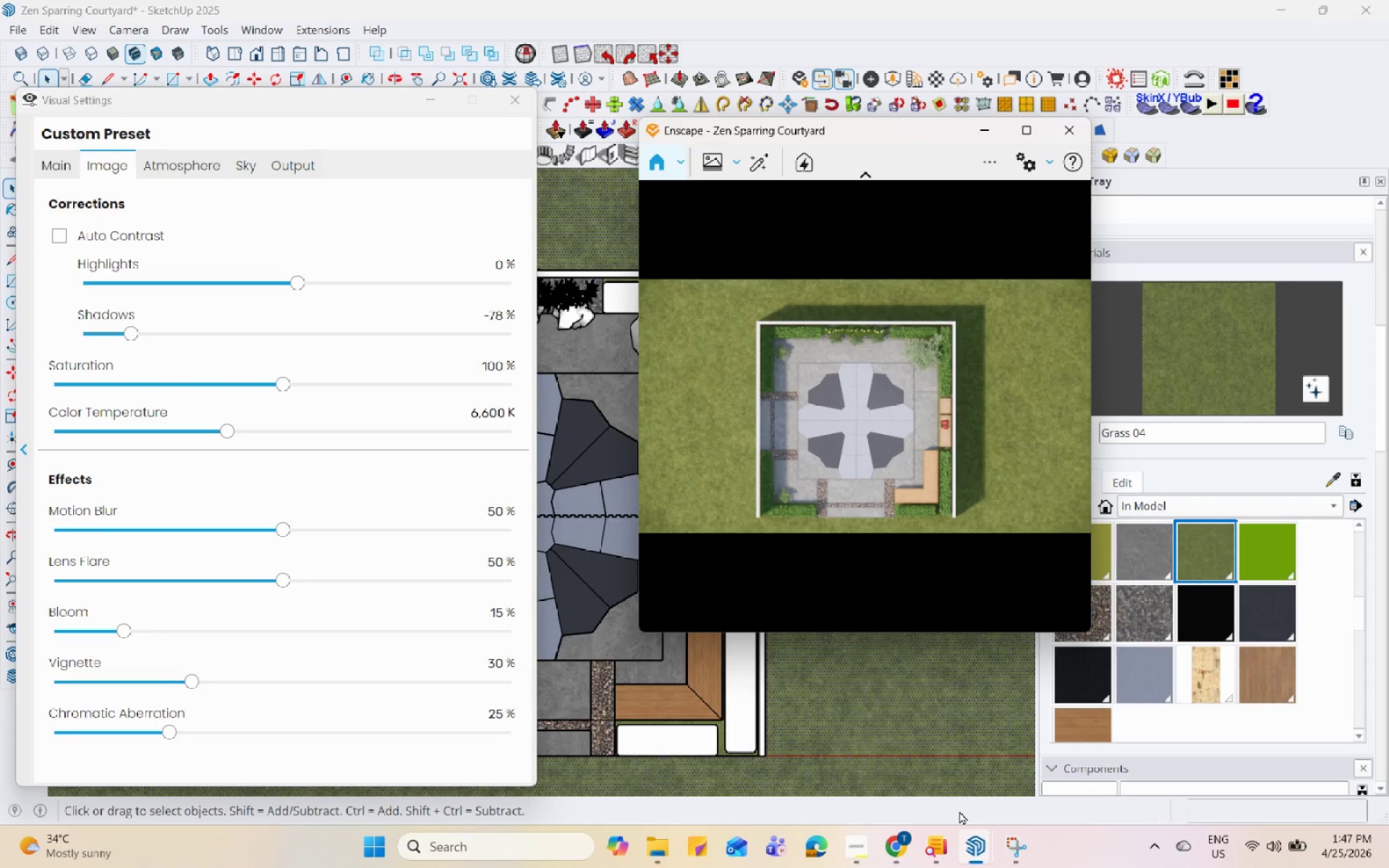 
wait(6.36)
 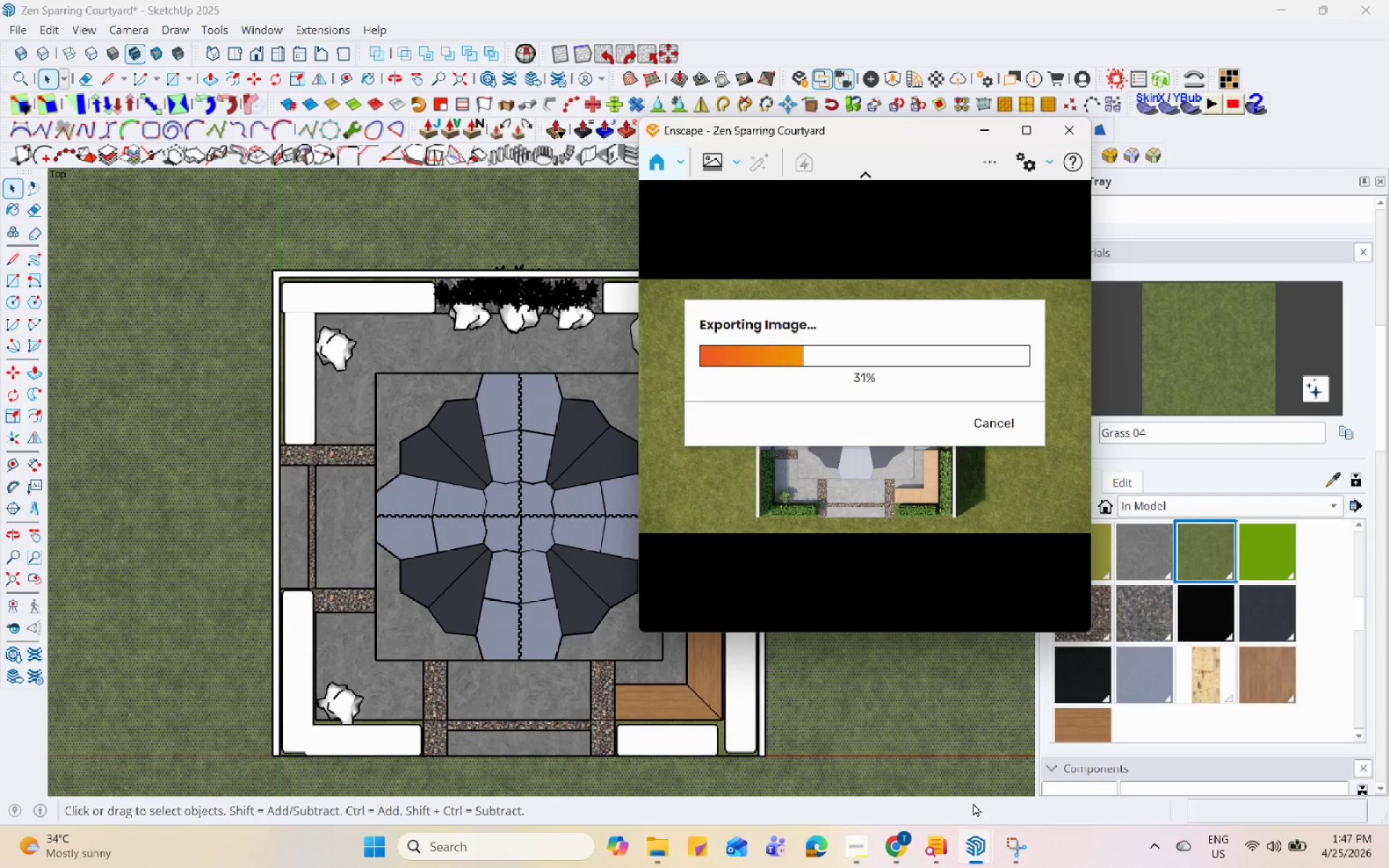 
left_click([905, 851])
 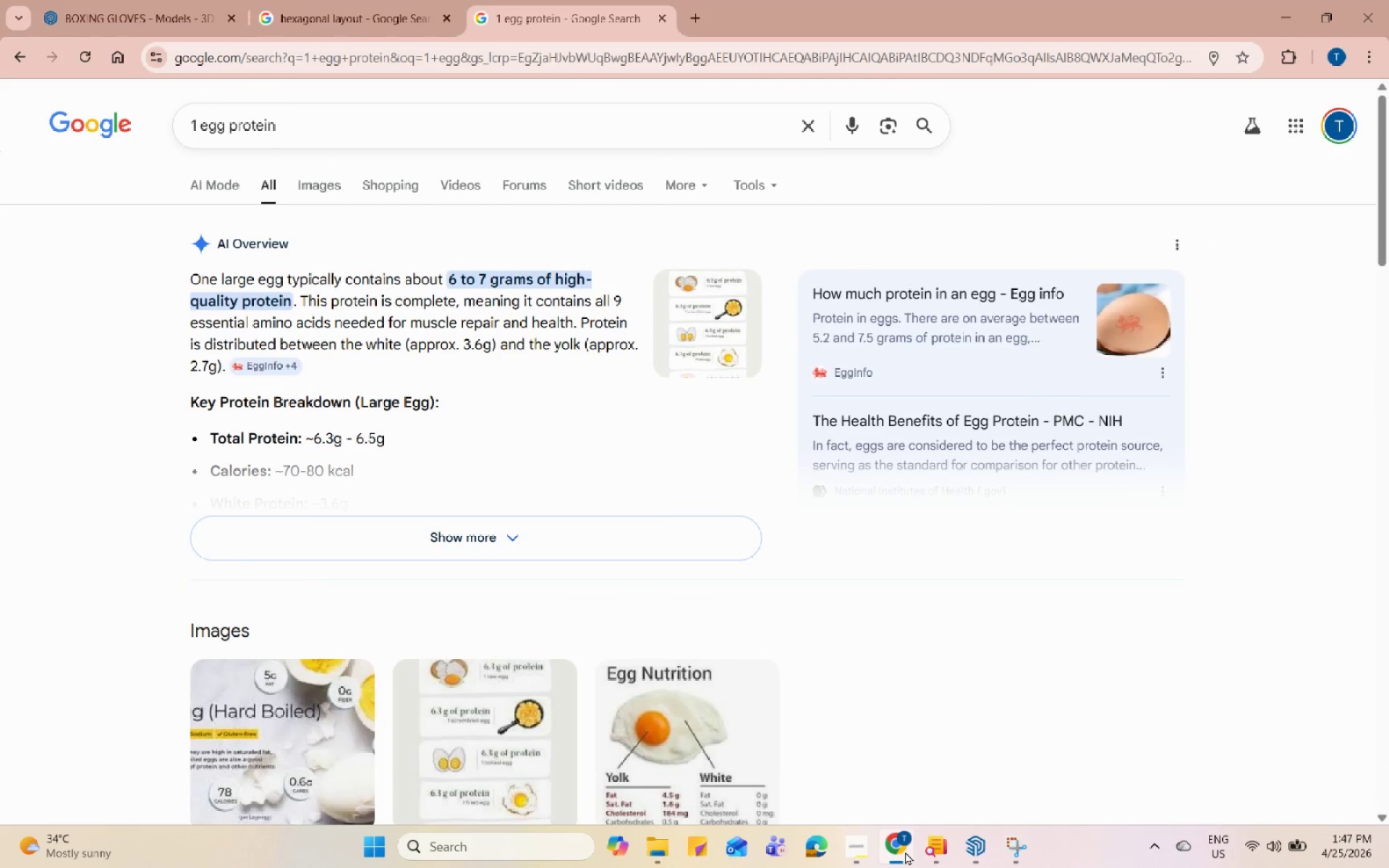 
left_click([905, 851])
 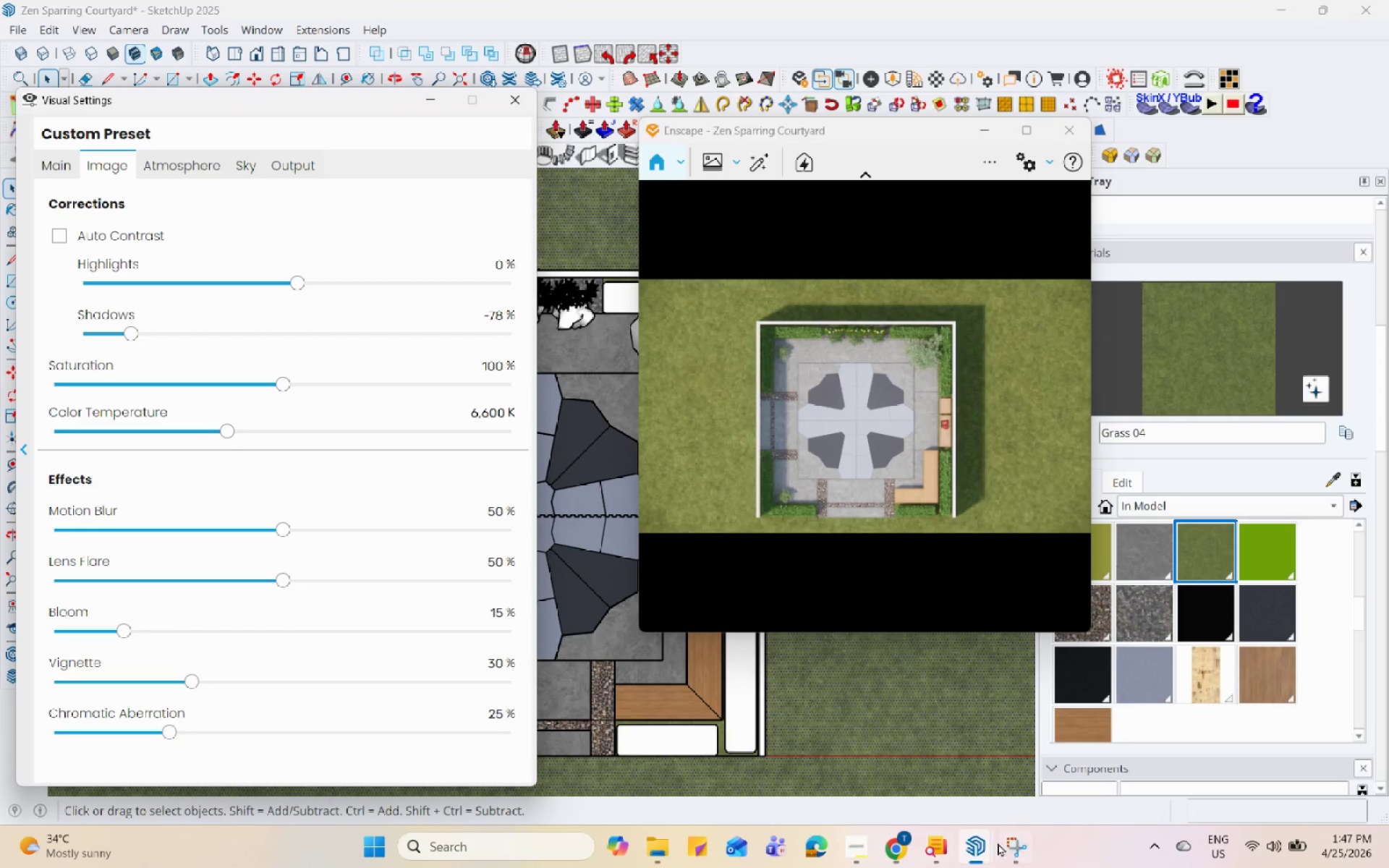 
left_click([1003, 843])
 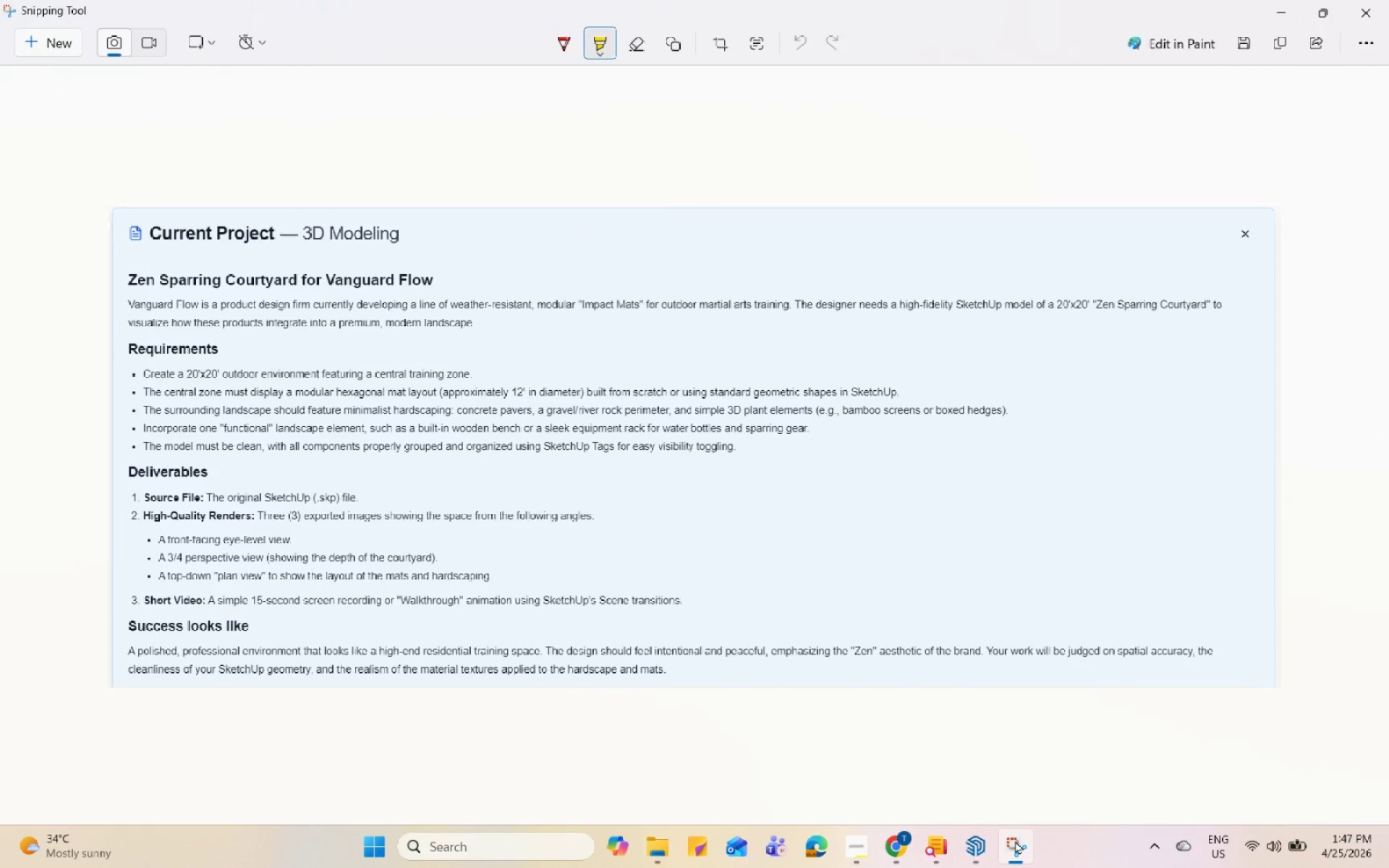 
wait(6.75)
 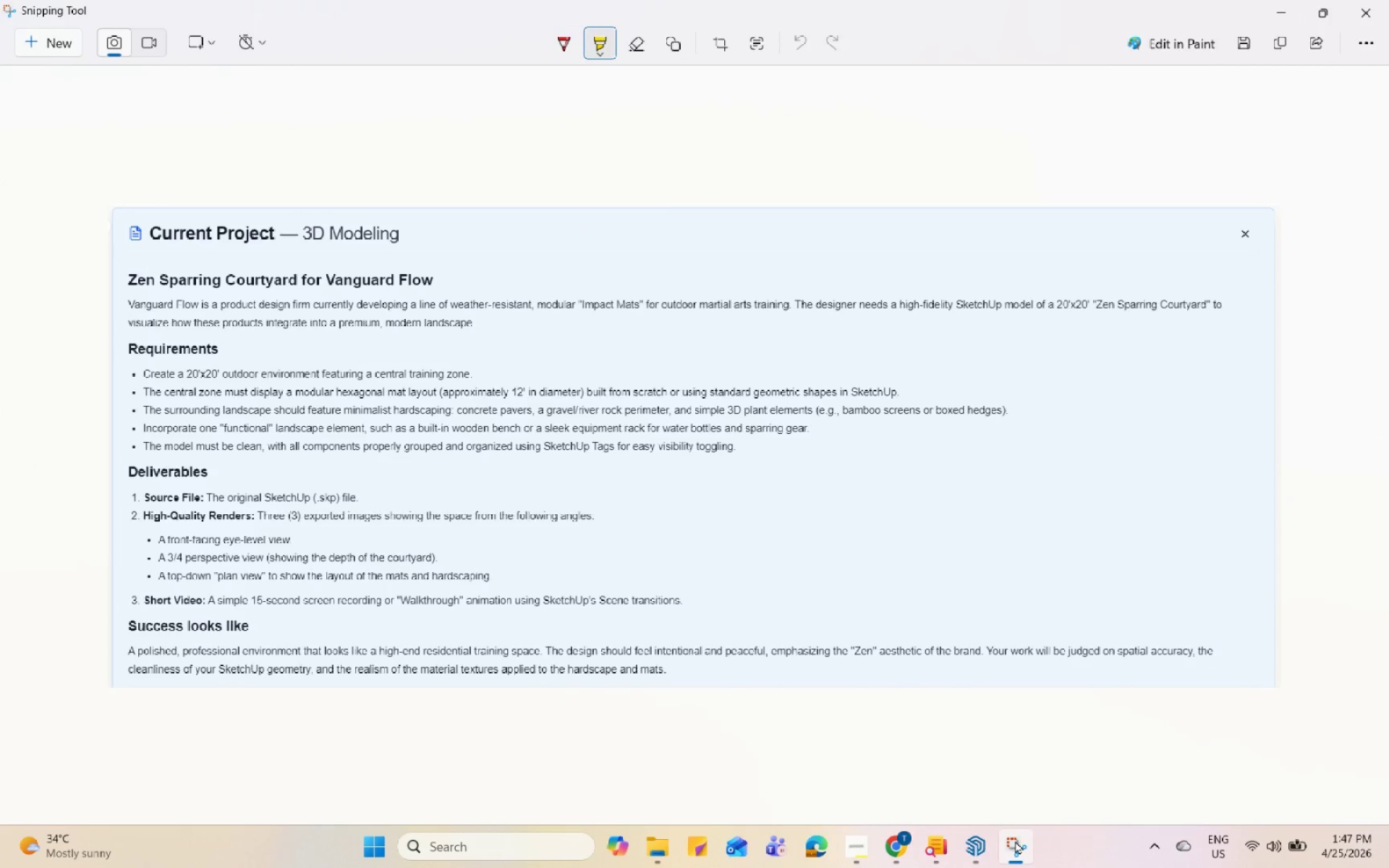 
left_click([1015, 841])
 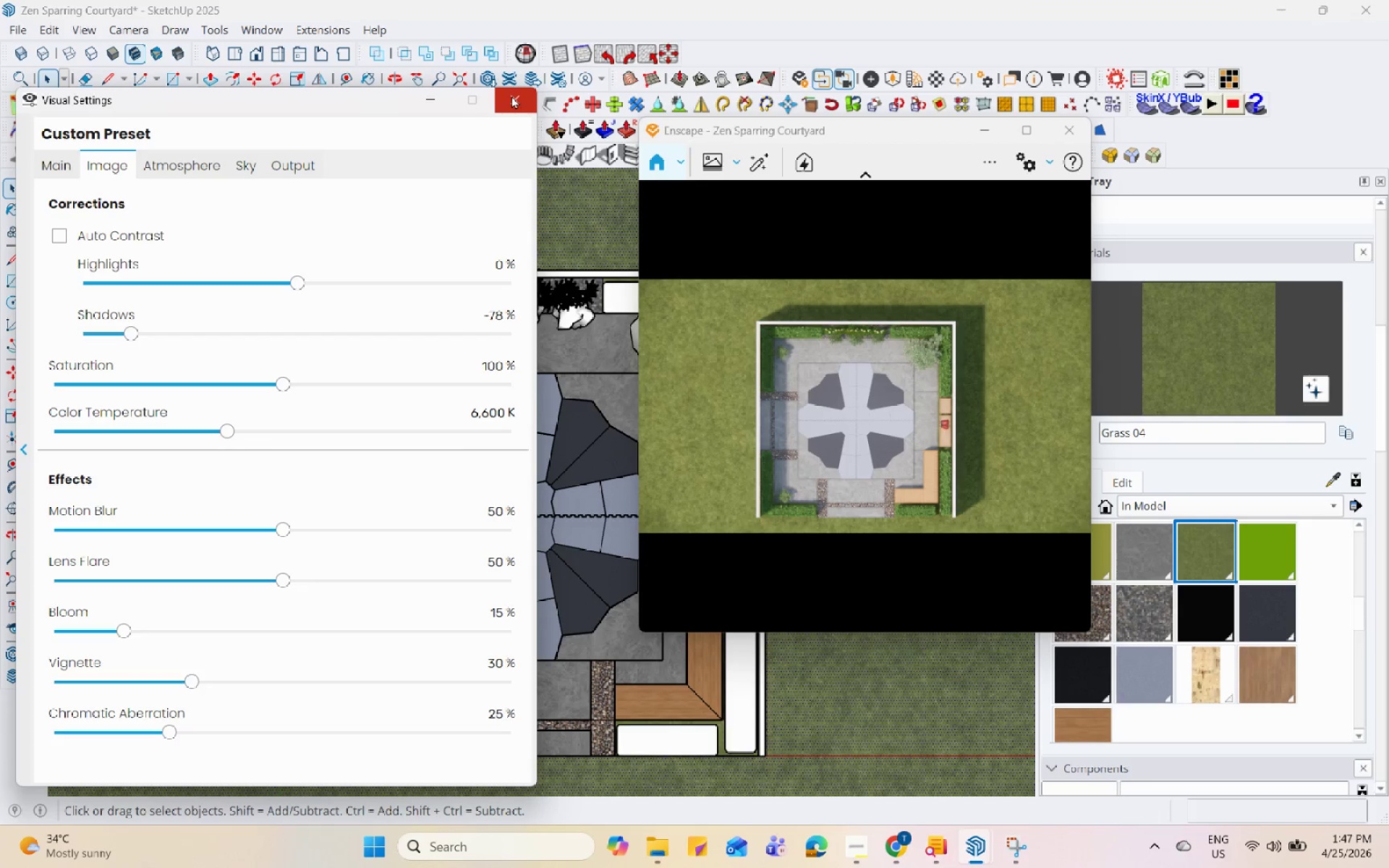 
left_click([511, 95])
 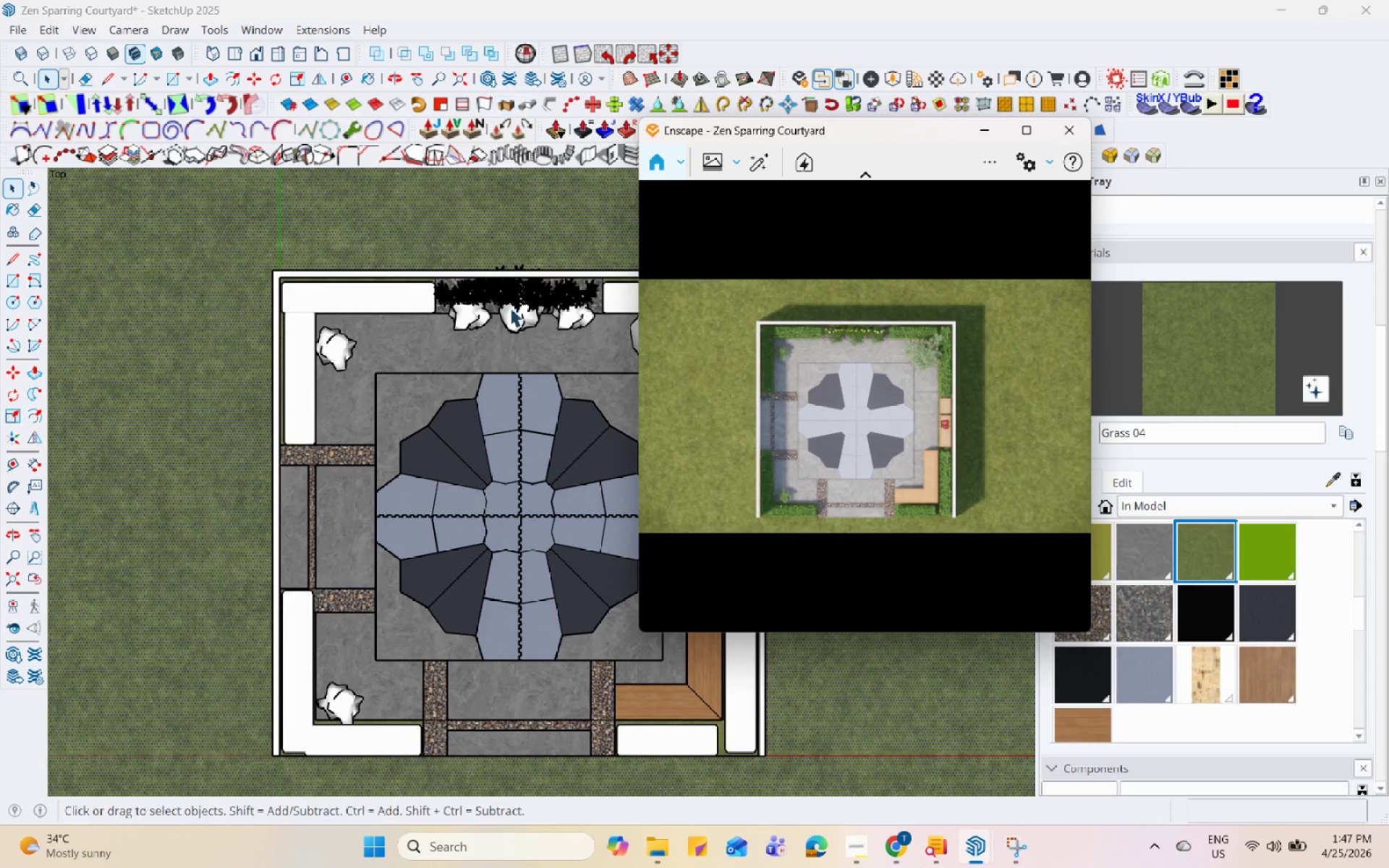 
scroll: coordinate [505, 479], scroll_direction: down, amount: 10.0
 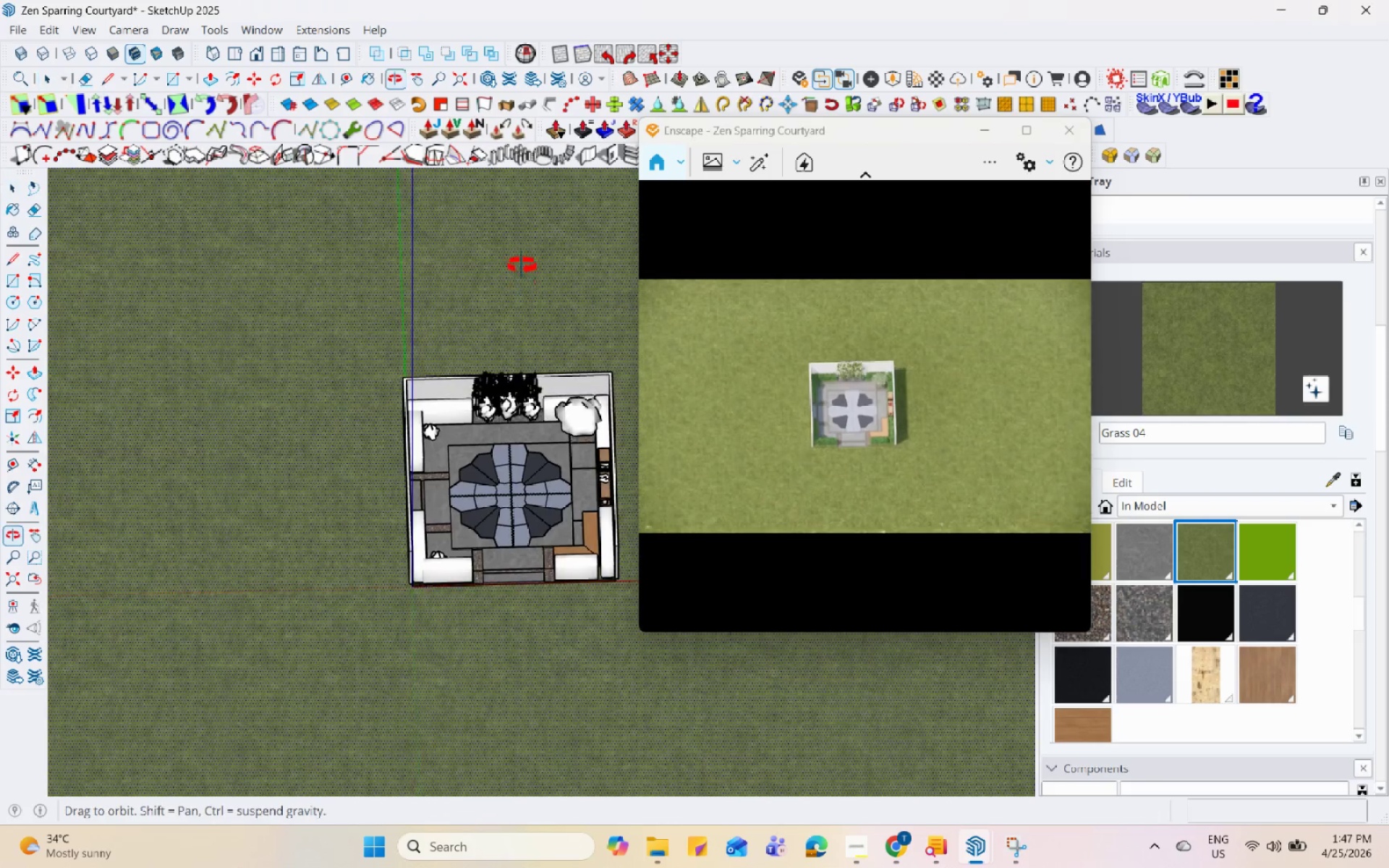 
scroll: coordinate [500, 430], scroll_direction: up, amount: 6.0
 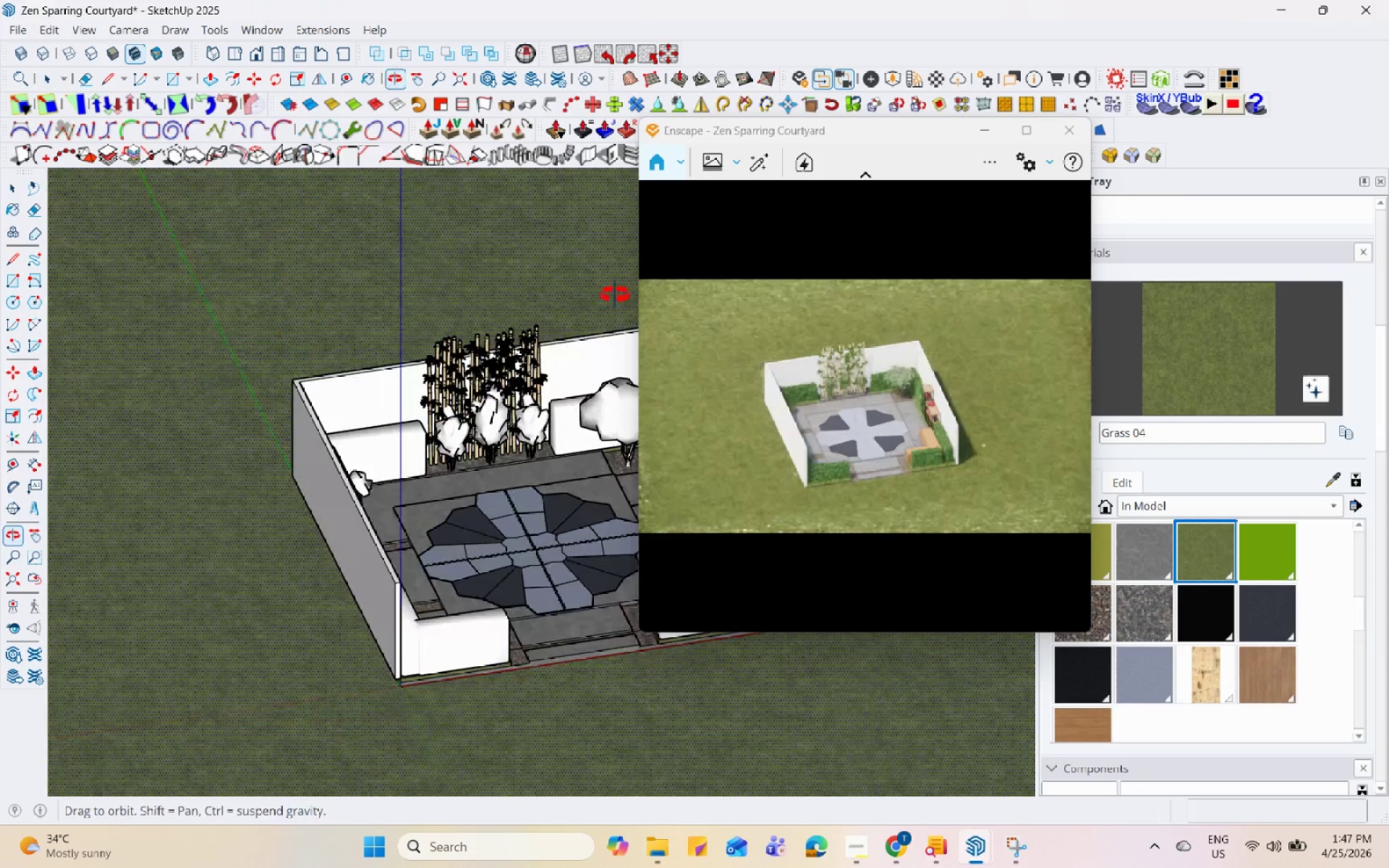 
scroll: coordinate [323, 461], scroll_direction: down, amount: 4.0
 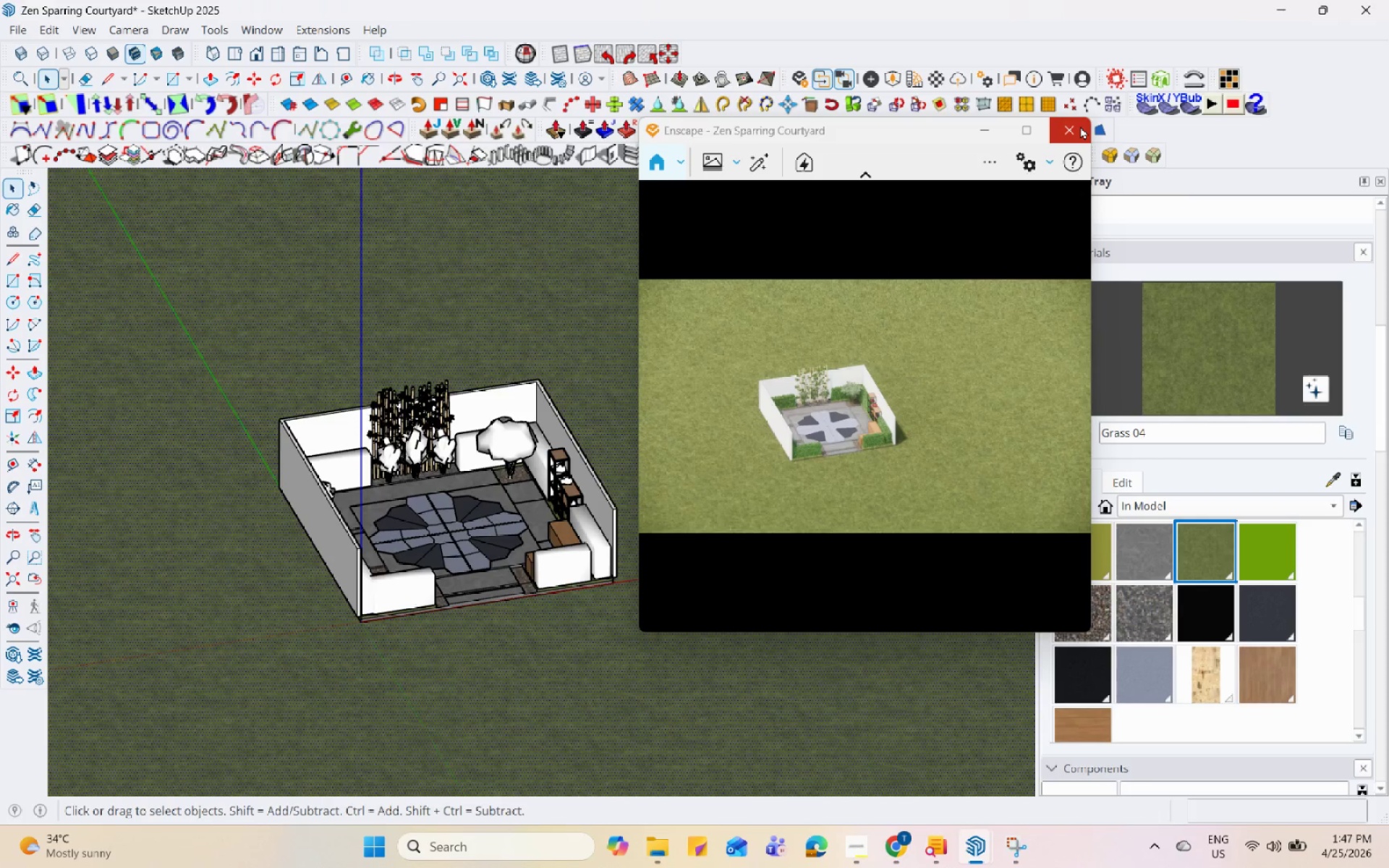 
left_click([1080, 126])
 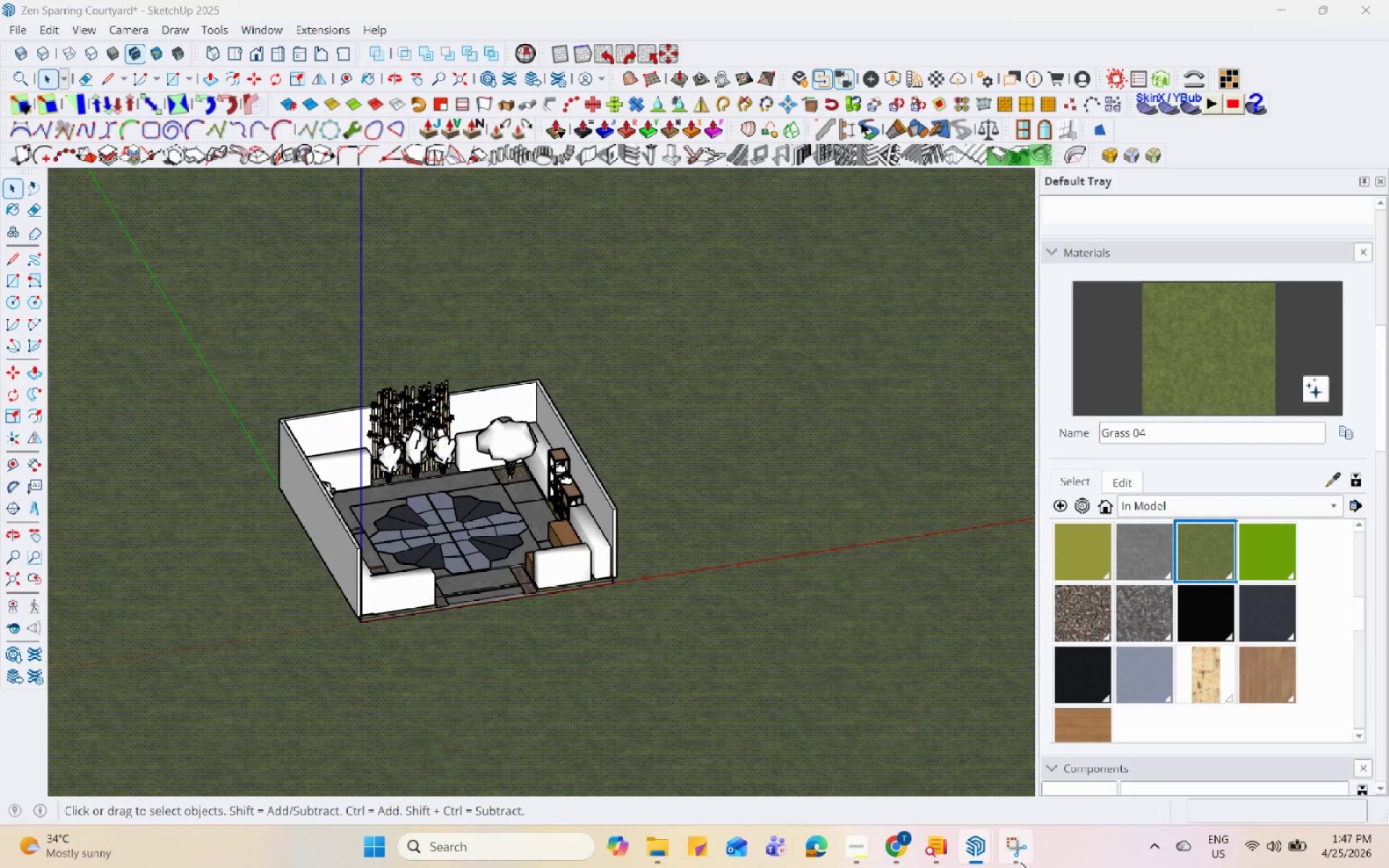 
left_click([1004, 851])
 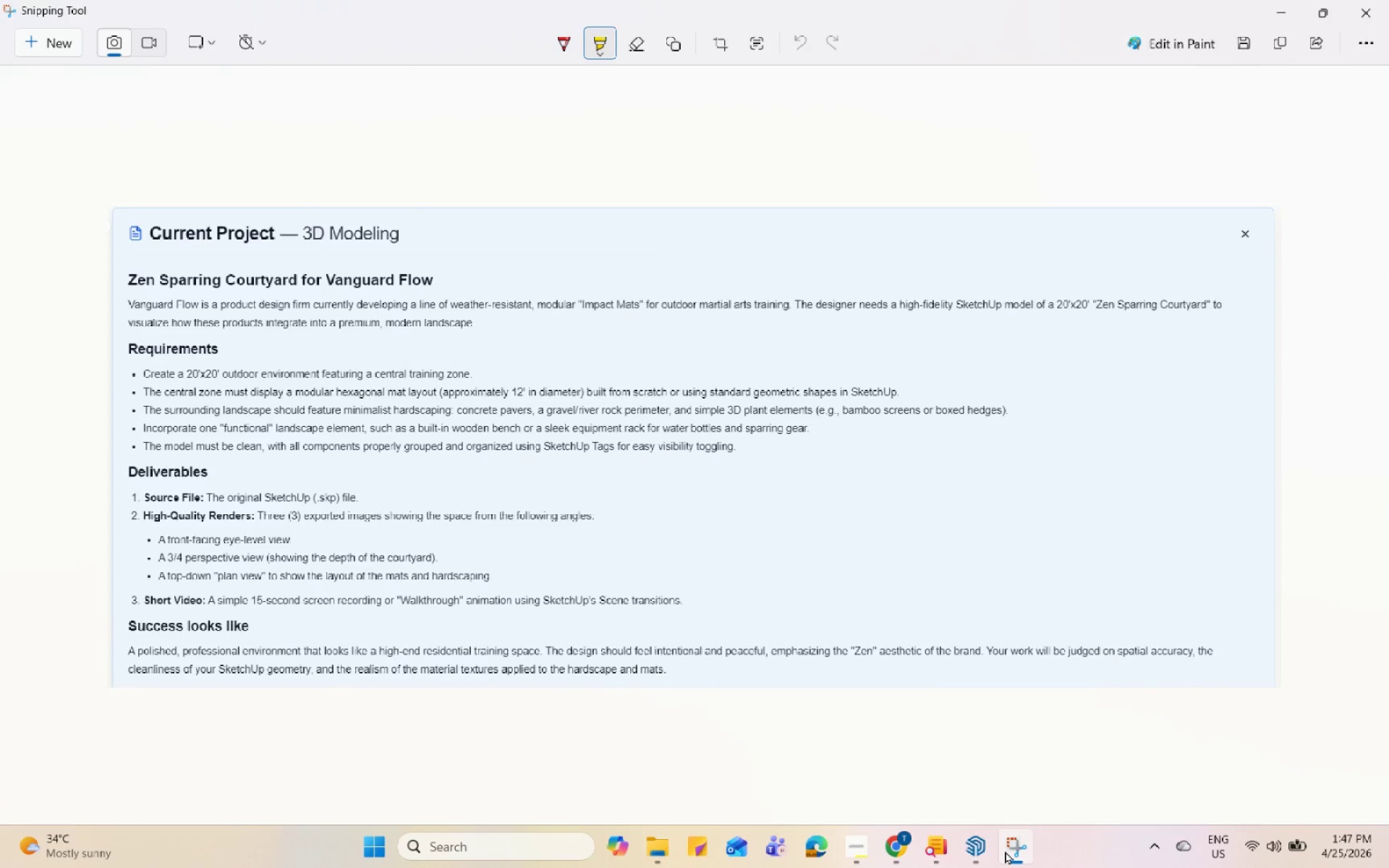 
left_click([1005, 851])
 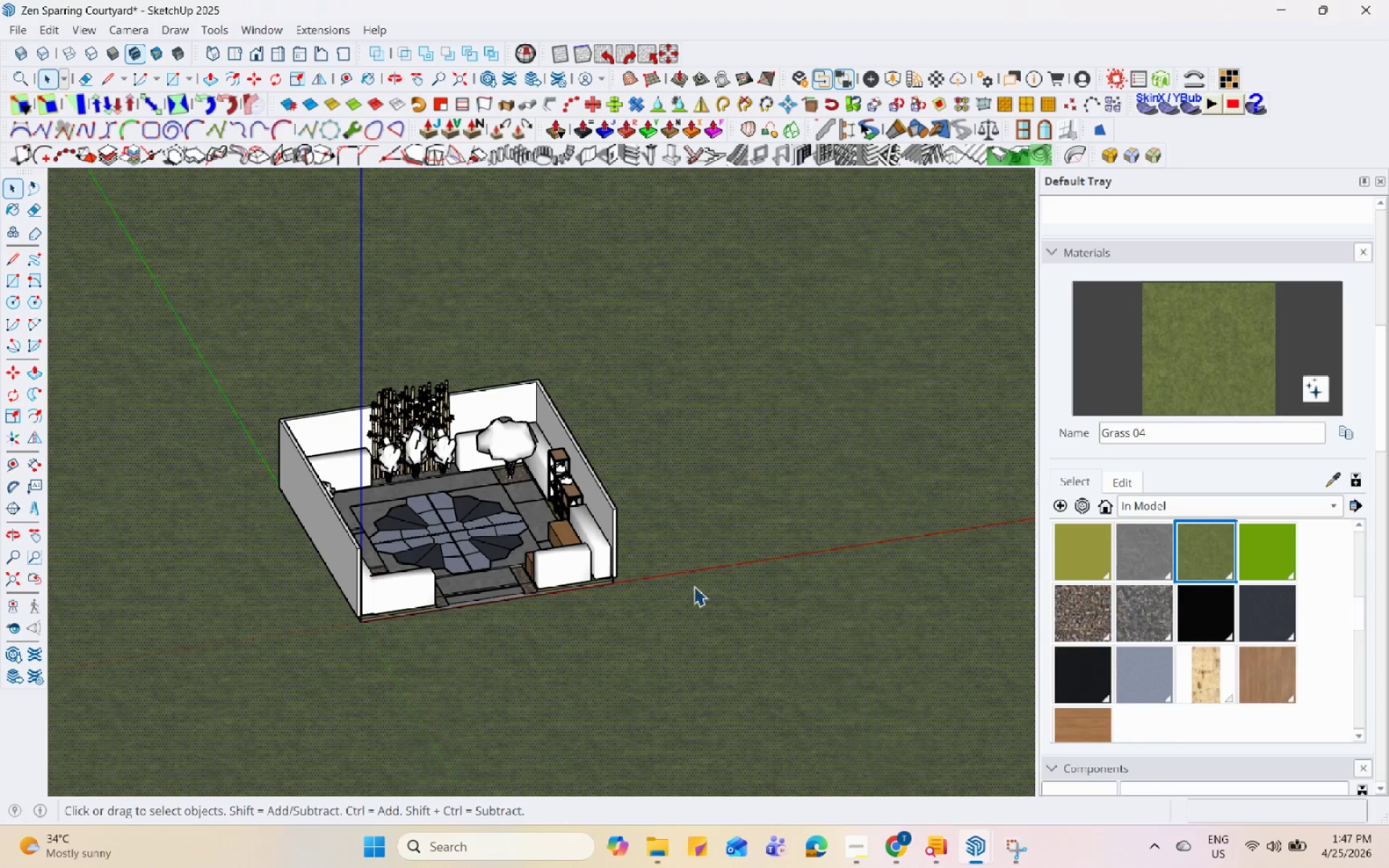 
scroll: coordinate [517, 520], scroll_direction: down, amount: 2.0
 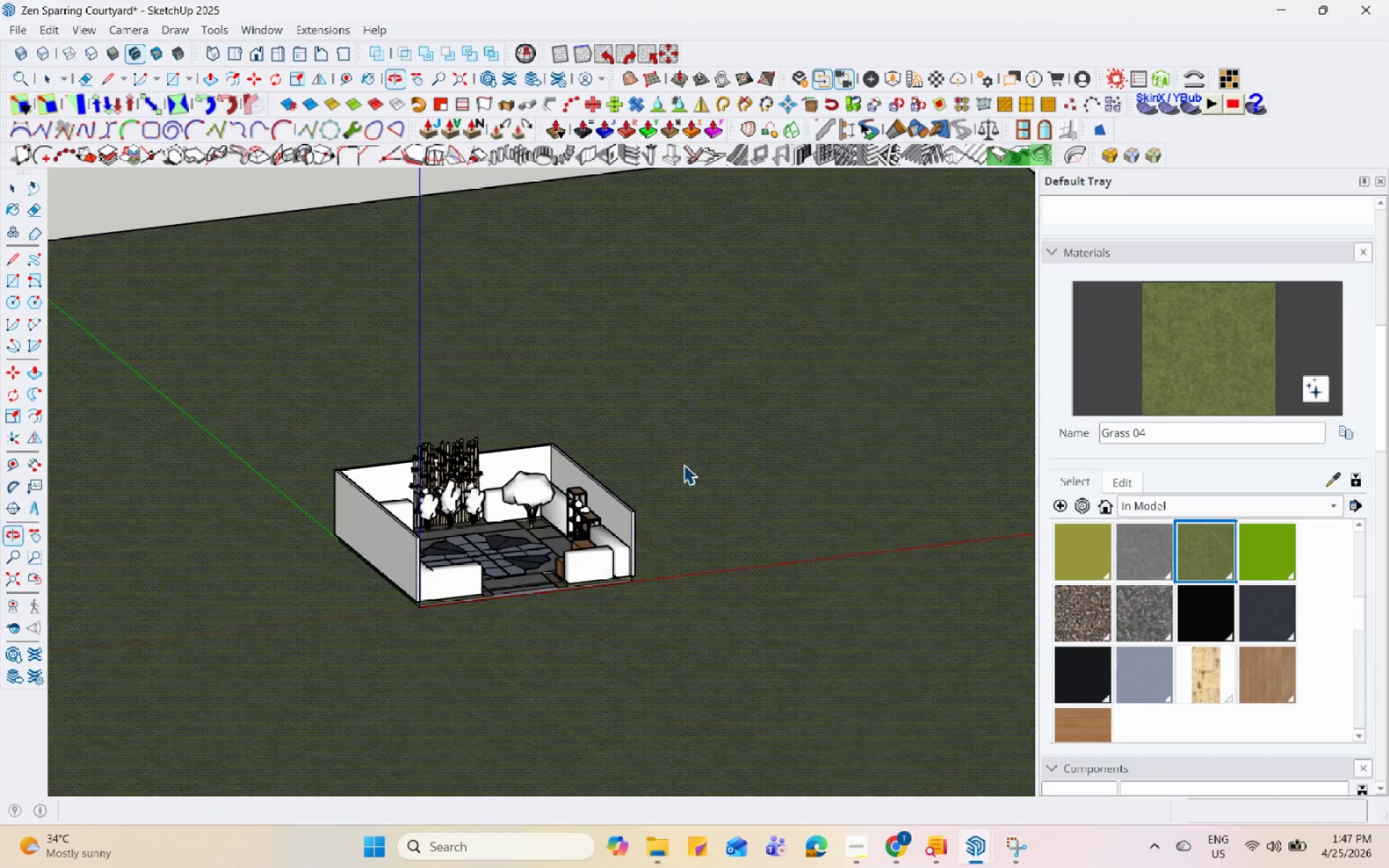 
key(Escape)
 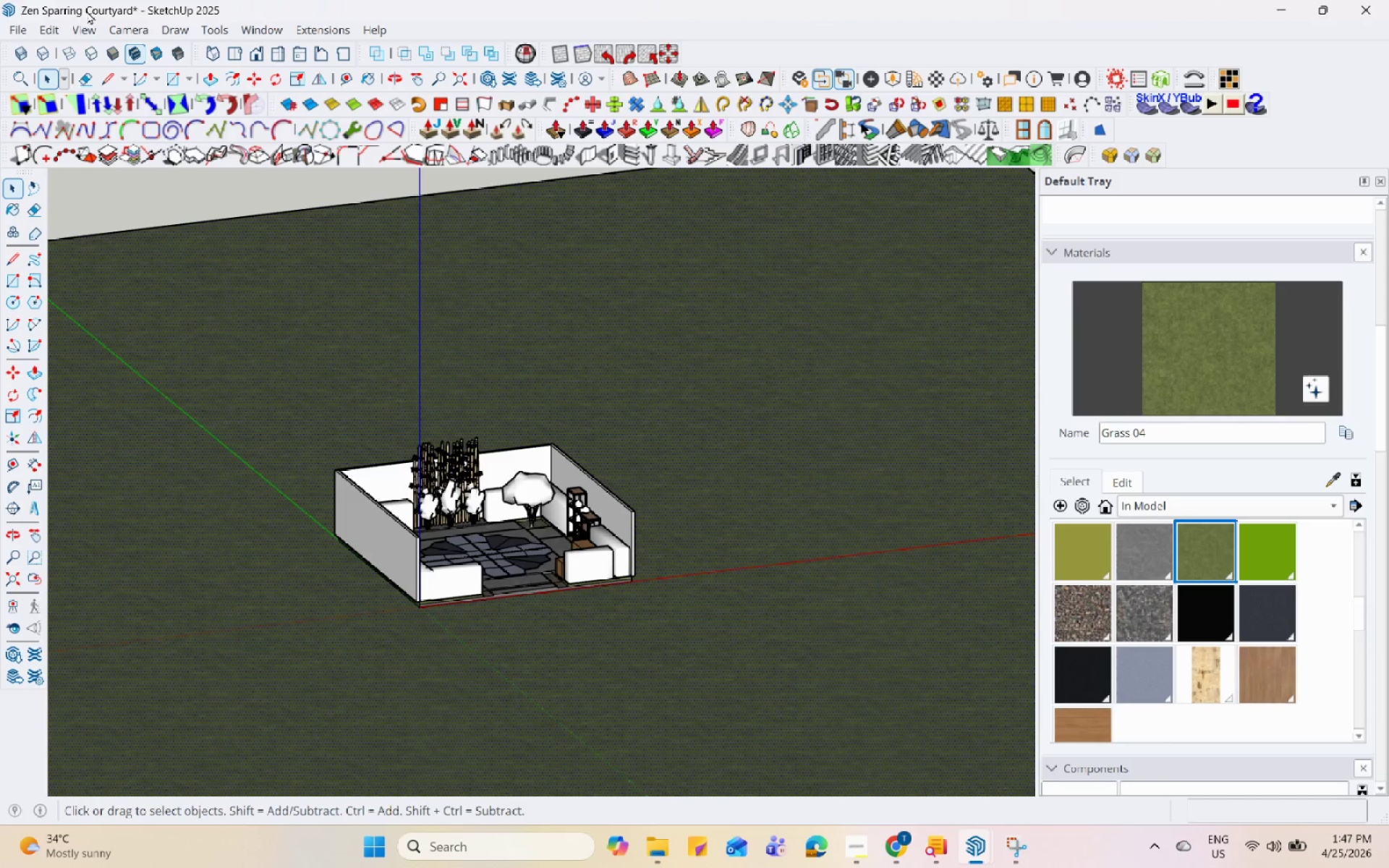 
left_click_drag(start_coordinate=[87, 40], to_coordinate=[84, 33])
 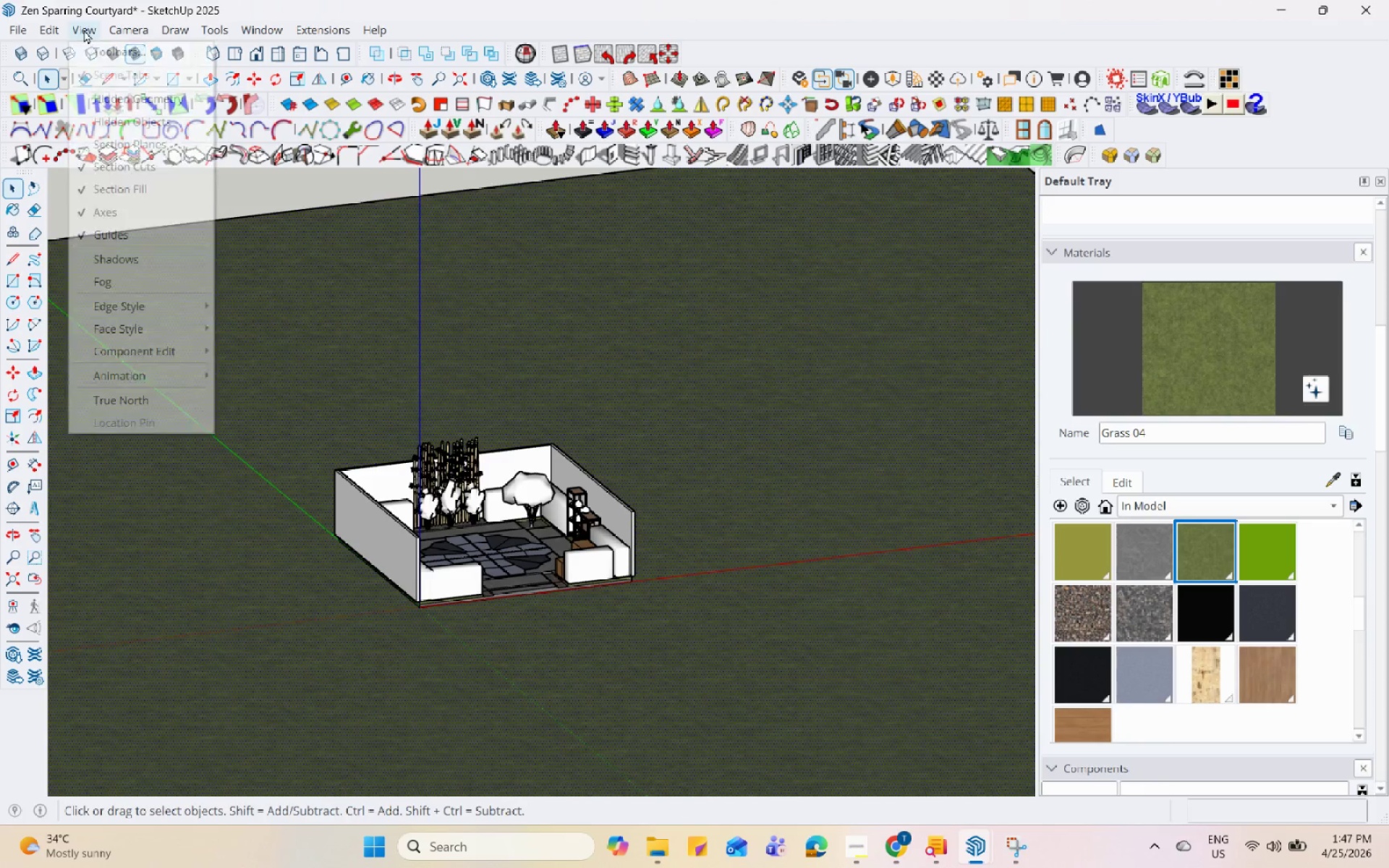 
double_click([82, 30])
 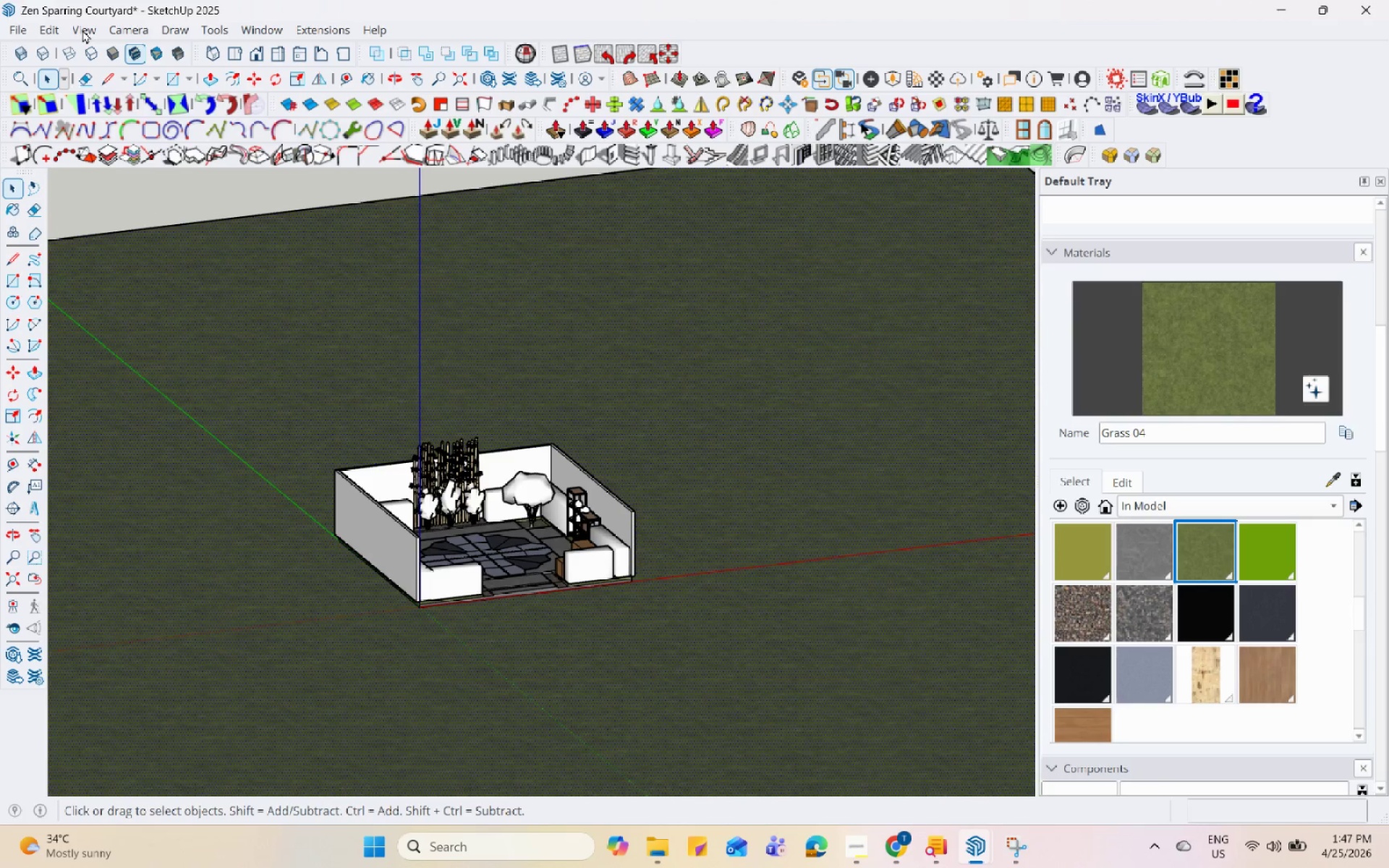 
triple_click([82, 30])
 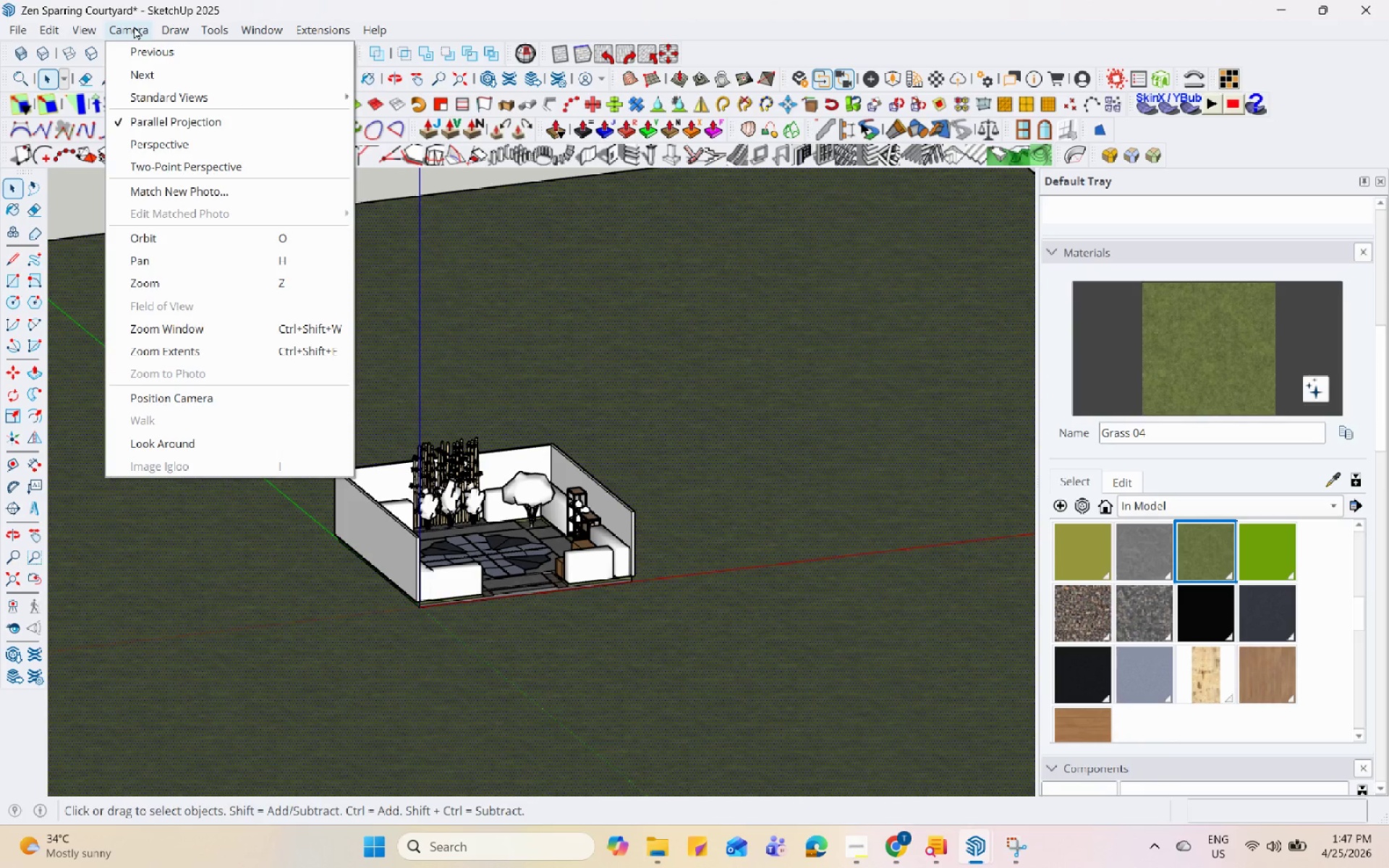 
left_click([160, 140])
 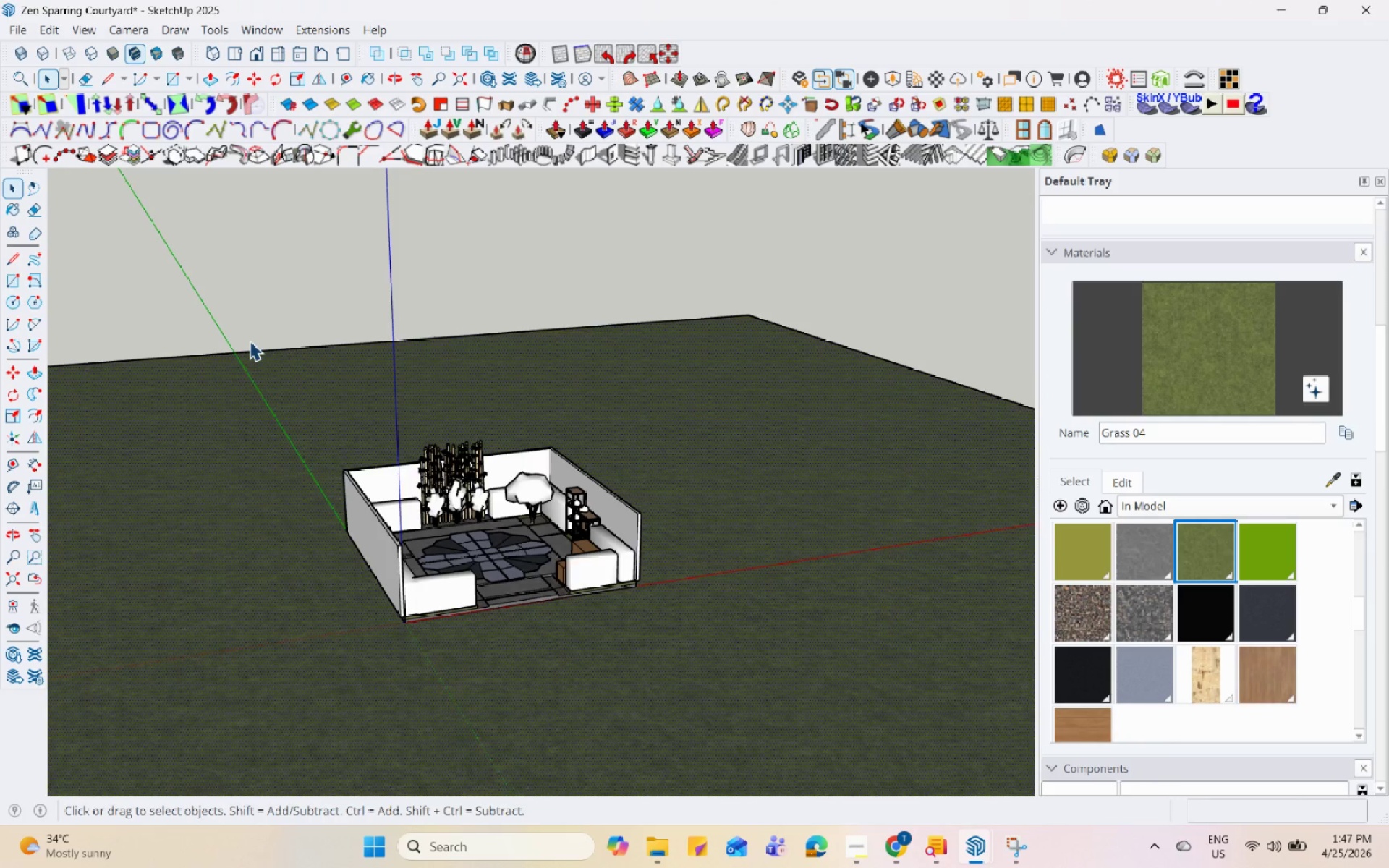 
scroll: coordinate [412, 506], scroll_direction: up, amount: 5.0
 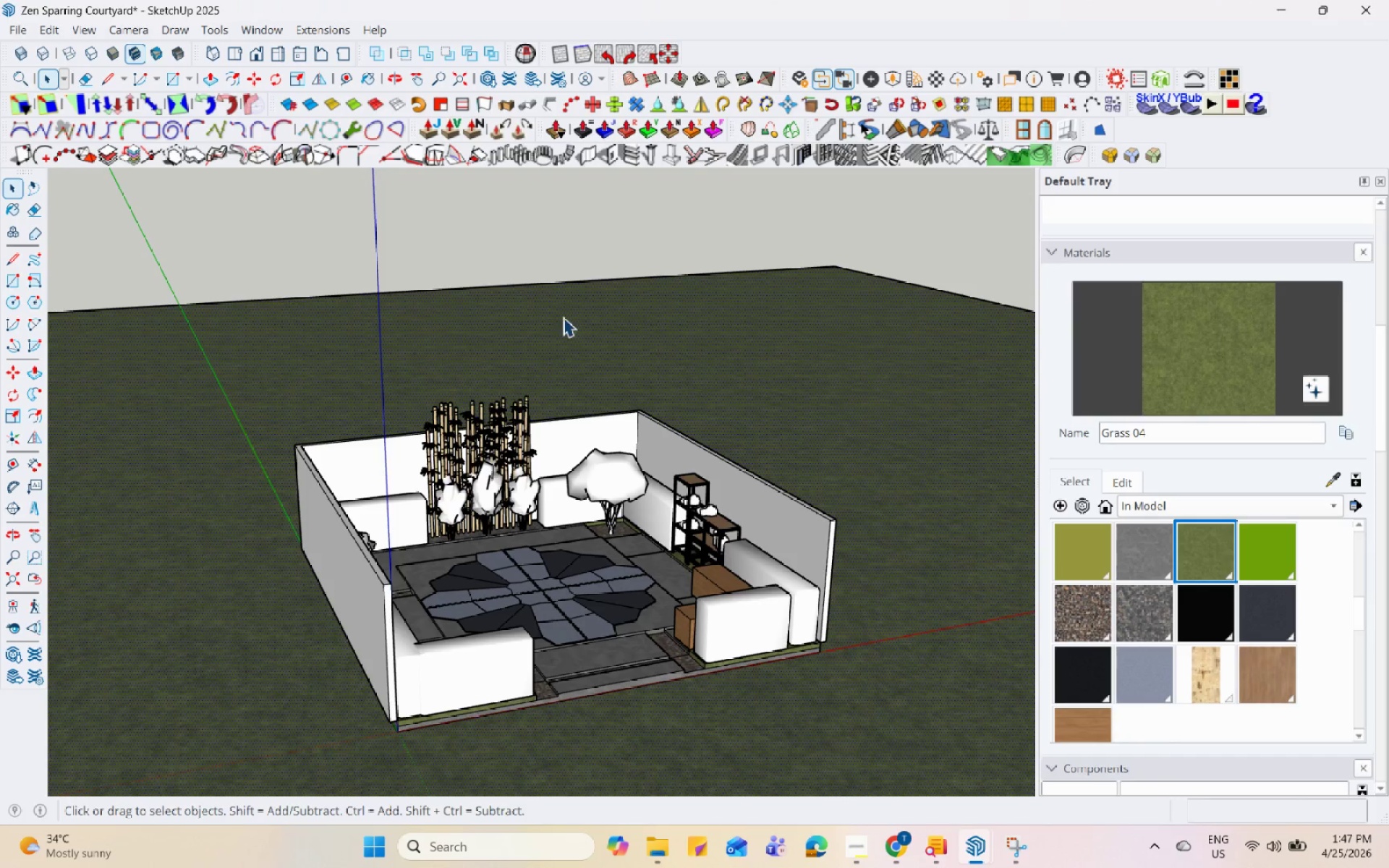 
left_click([618, 230])
 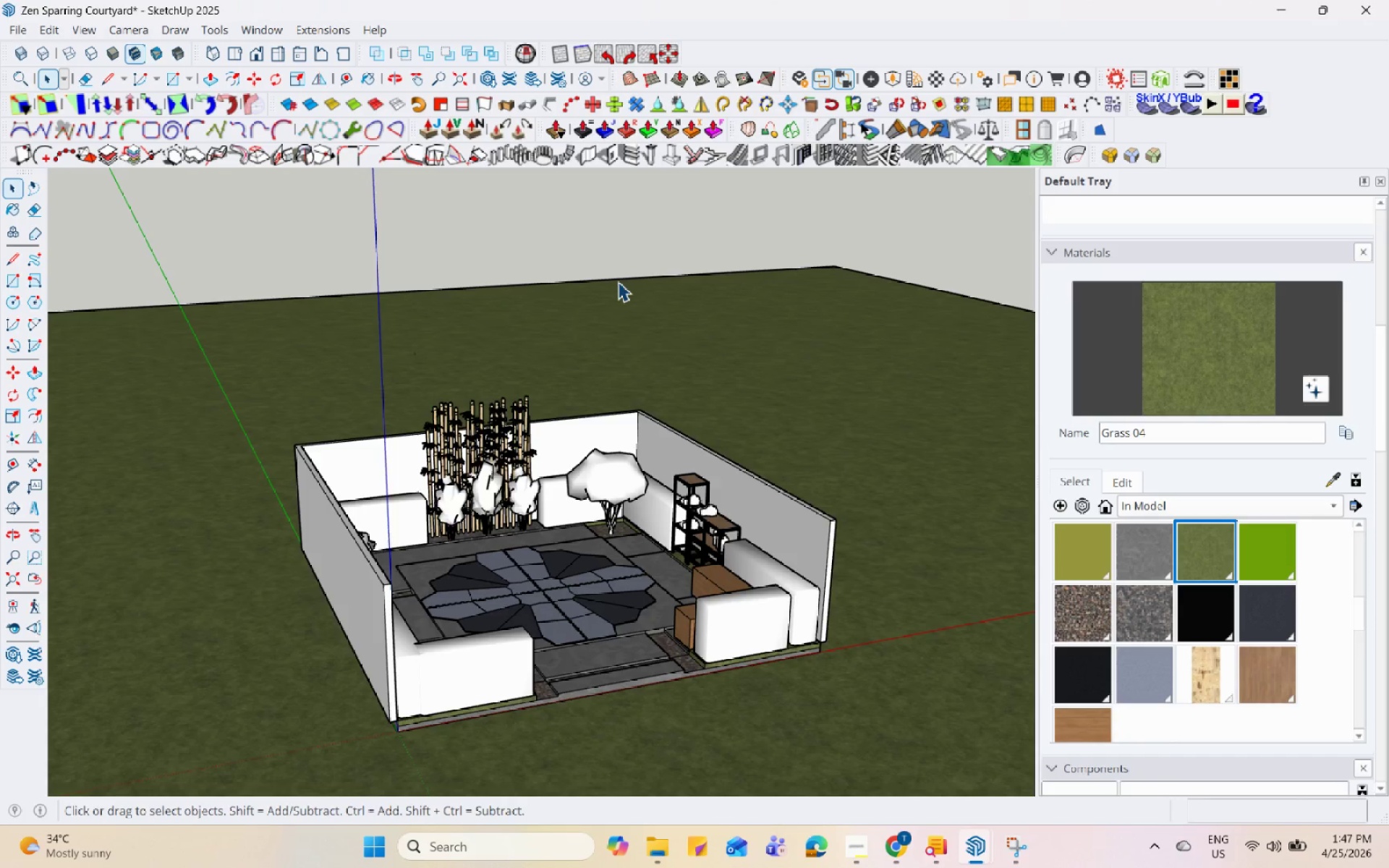 
scroll: coordinate [602, 349], scroll_direction: down, amount: 3.0
 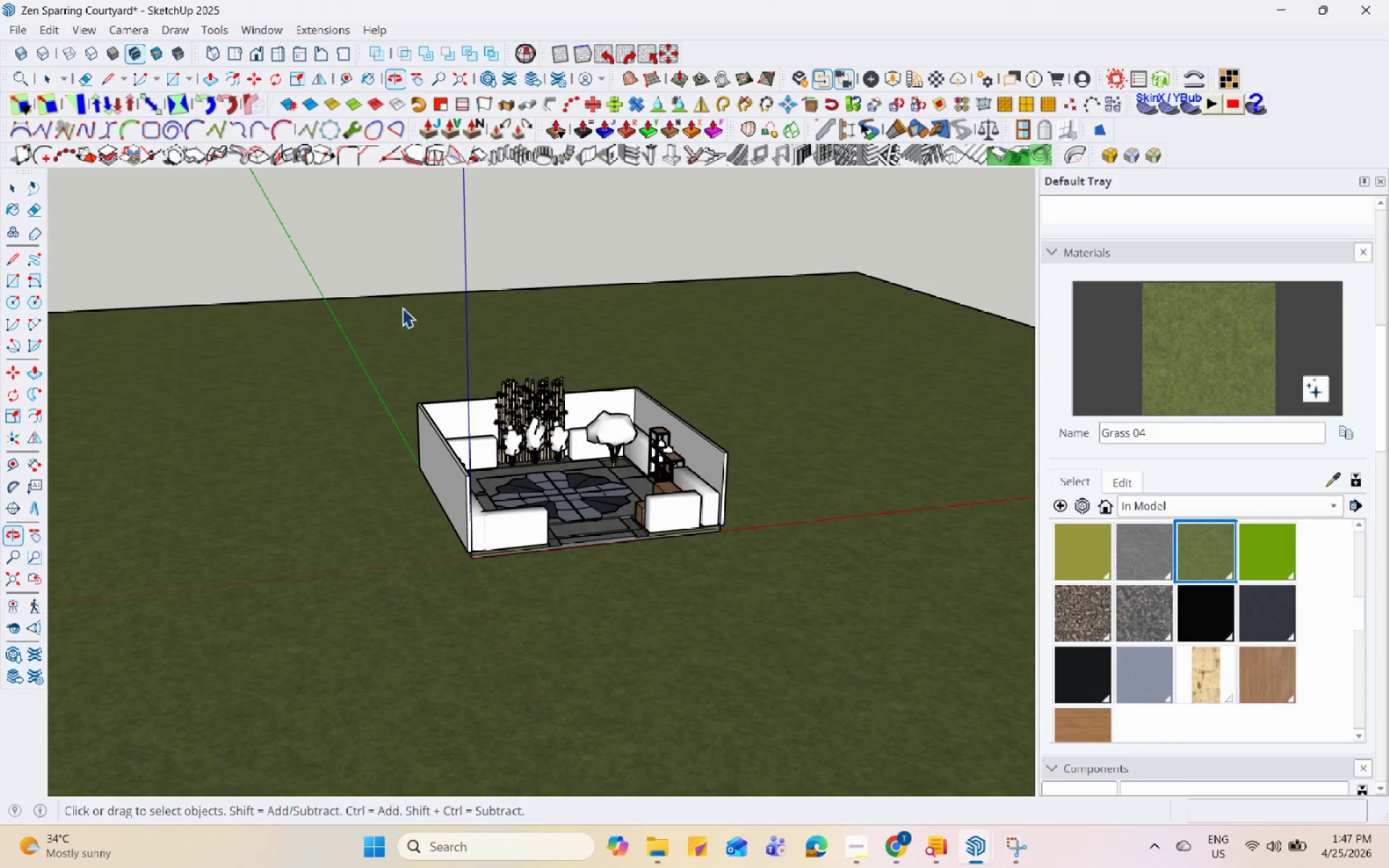 
scroll: coordinate [617, 393], scroll_direction: up, amount: 9.0
 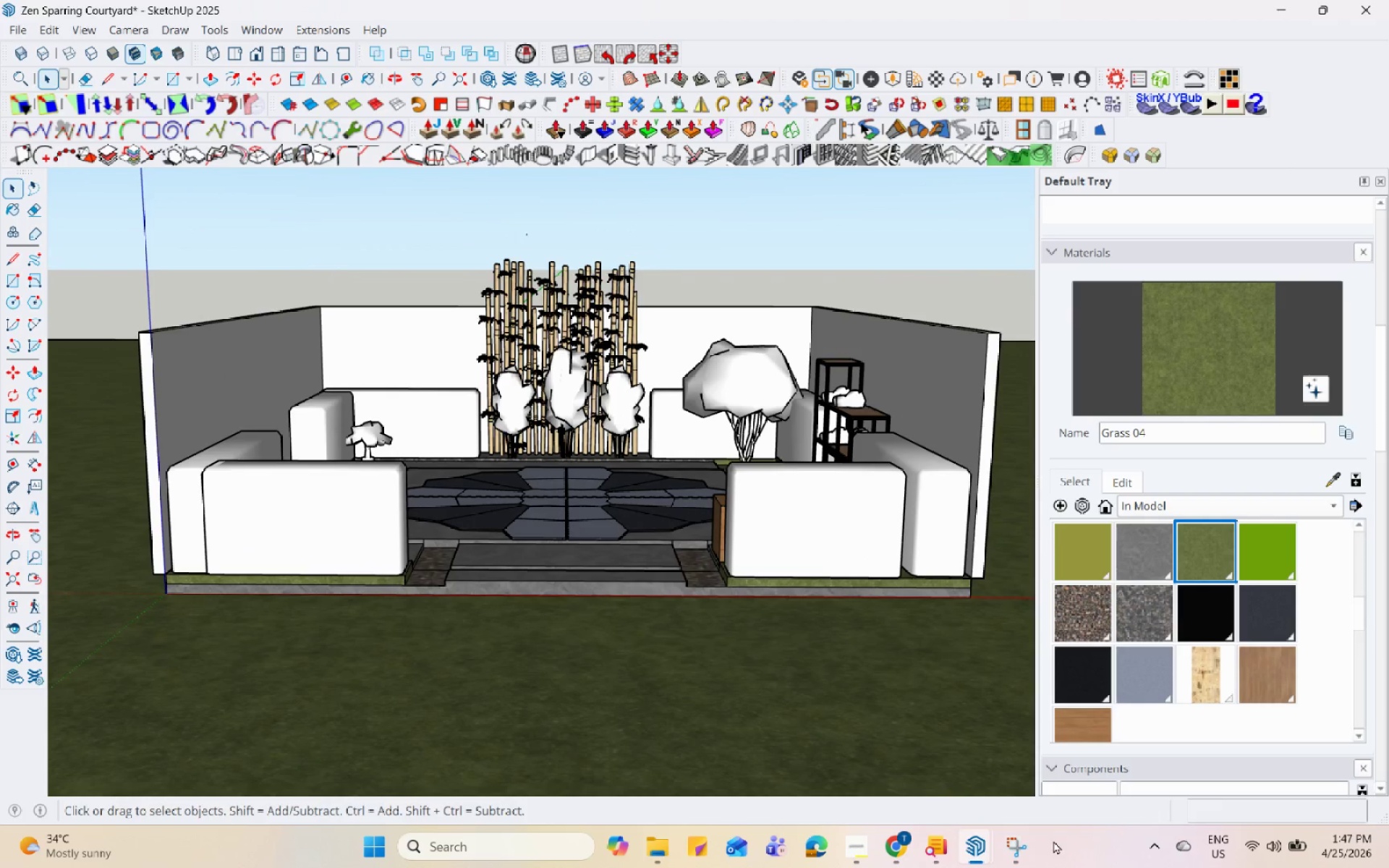 
left_click([1015, 850])
 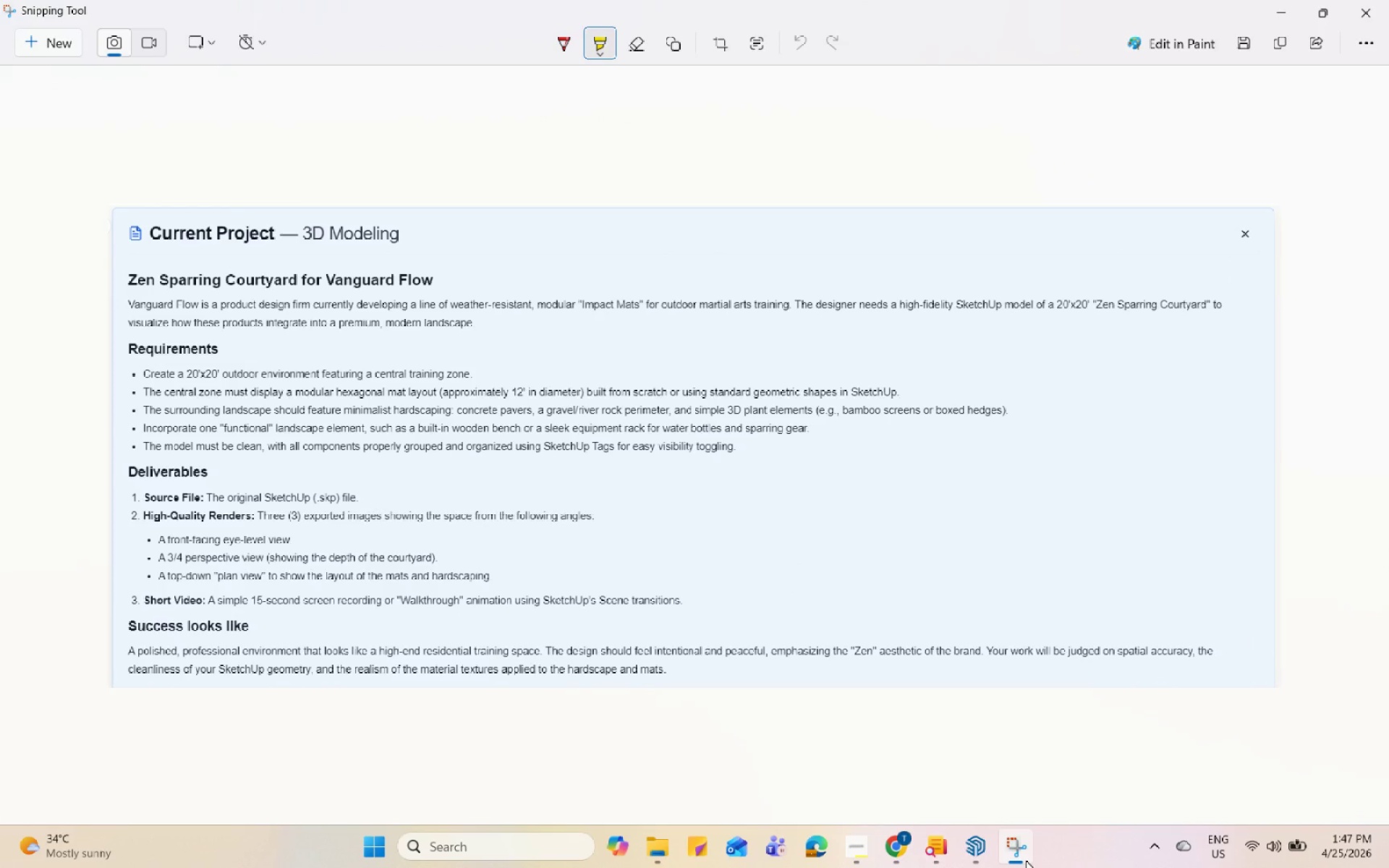 
wait(8.45)
 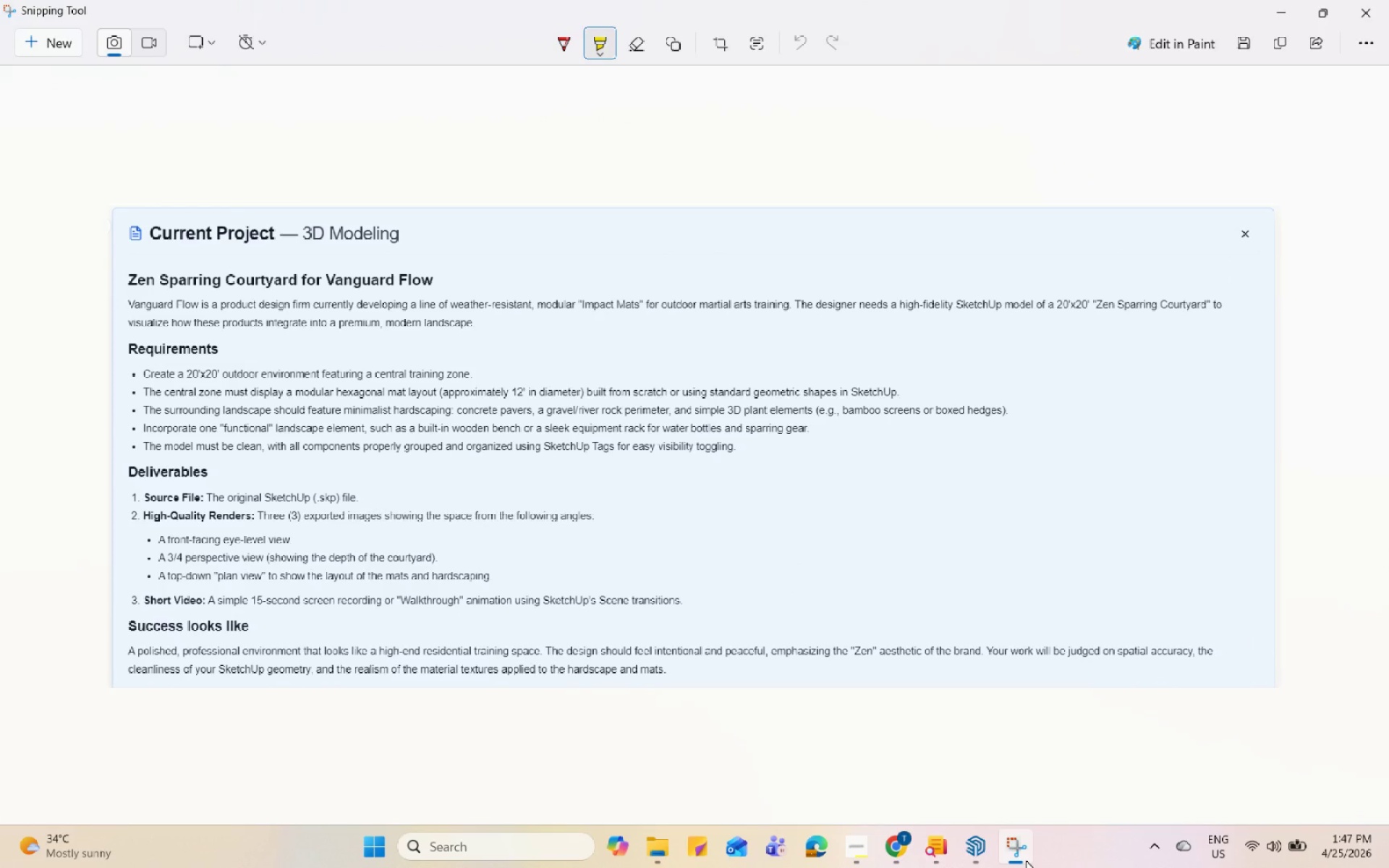 
left_click([1026, 859])
 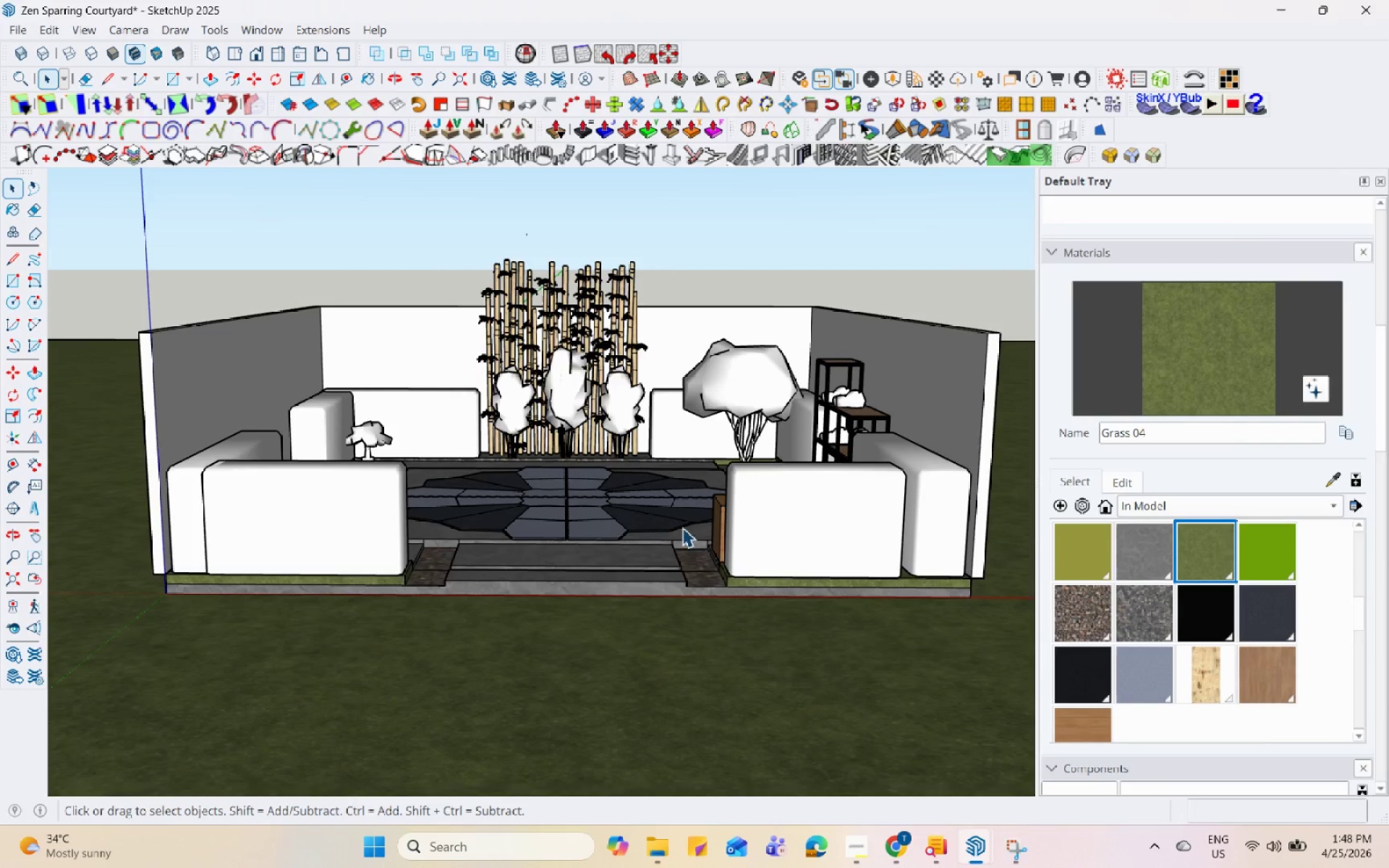 
scroll: coordinate [519, 452], scroll_direction: down, amount: 8.0
 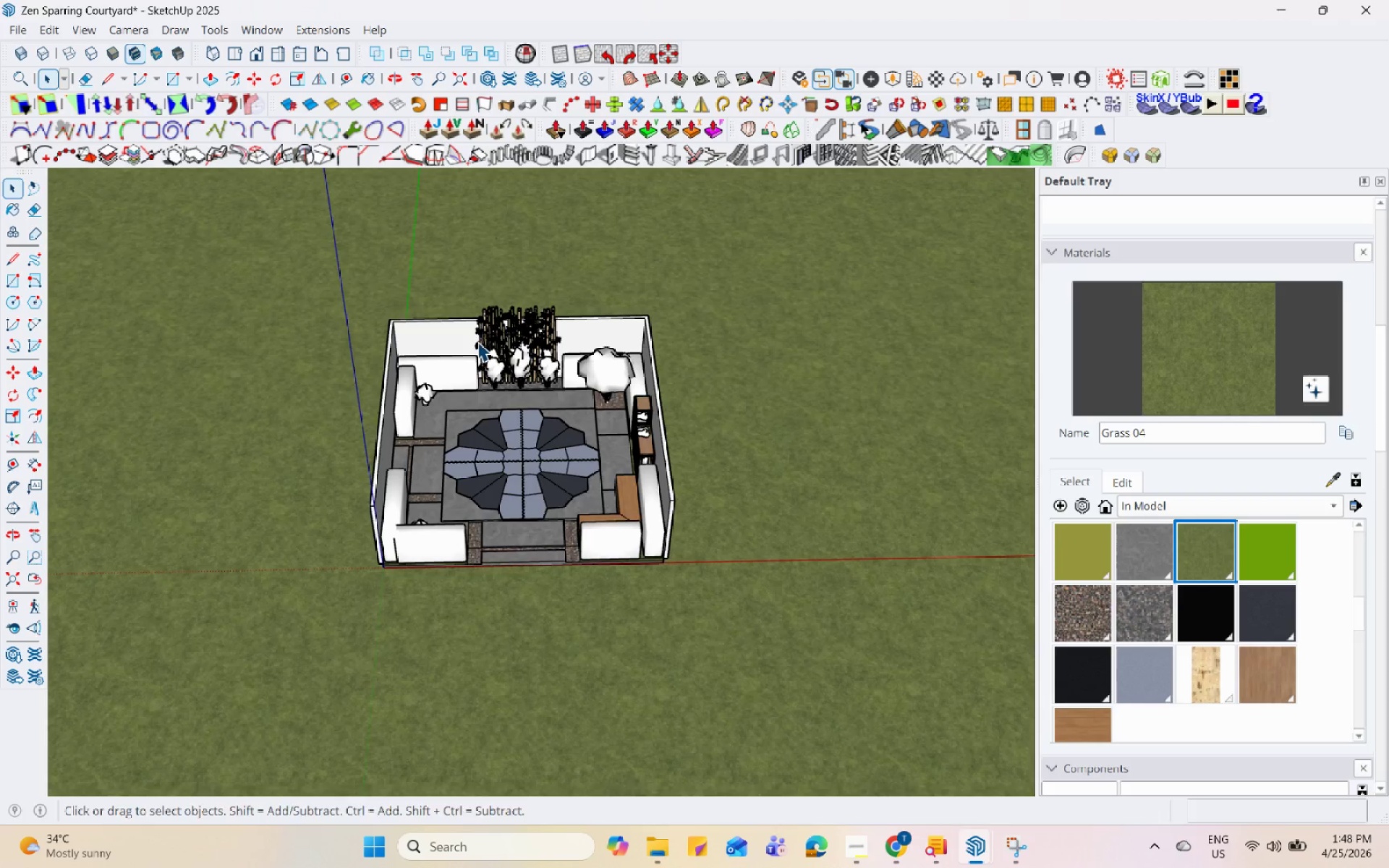 
scroll: coordinate [477, 334], scroll_direction: up, amount: 1.0
 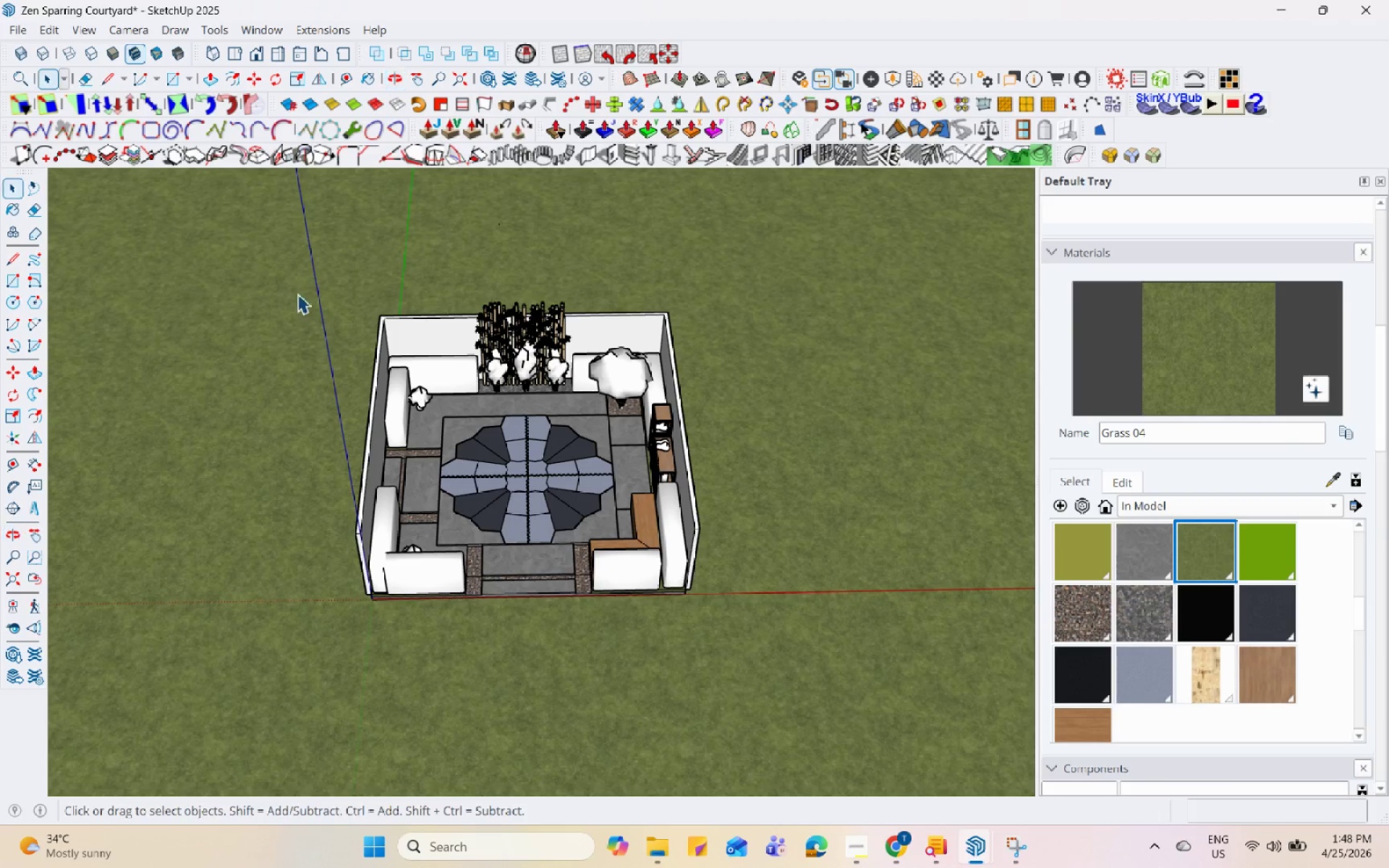 
left_click([41, 27])
 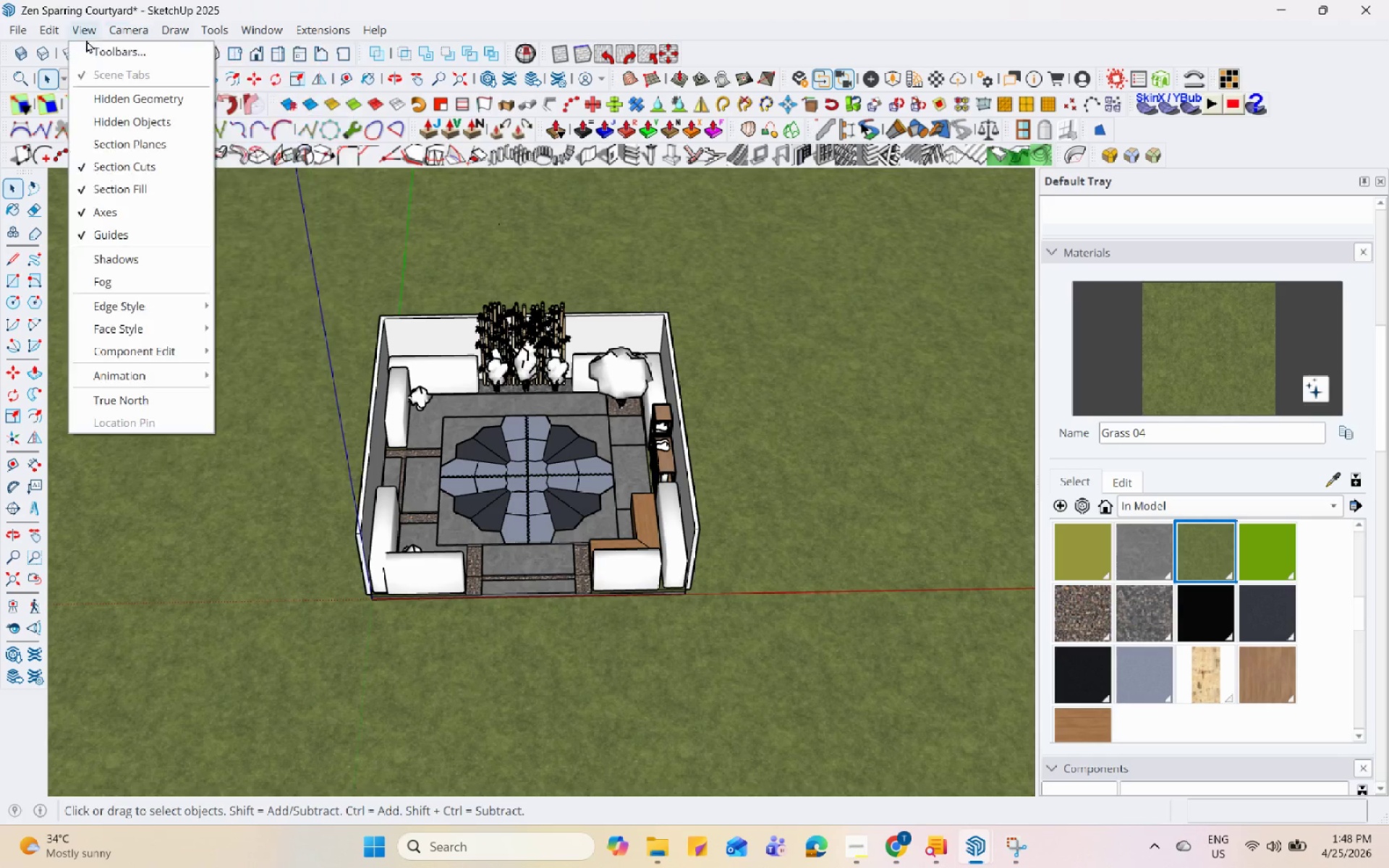 
wait(5.33)
 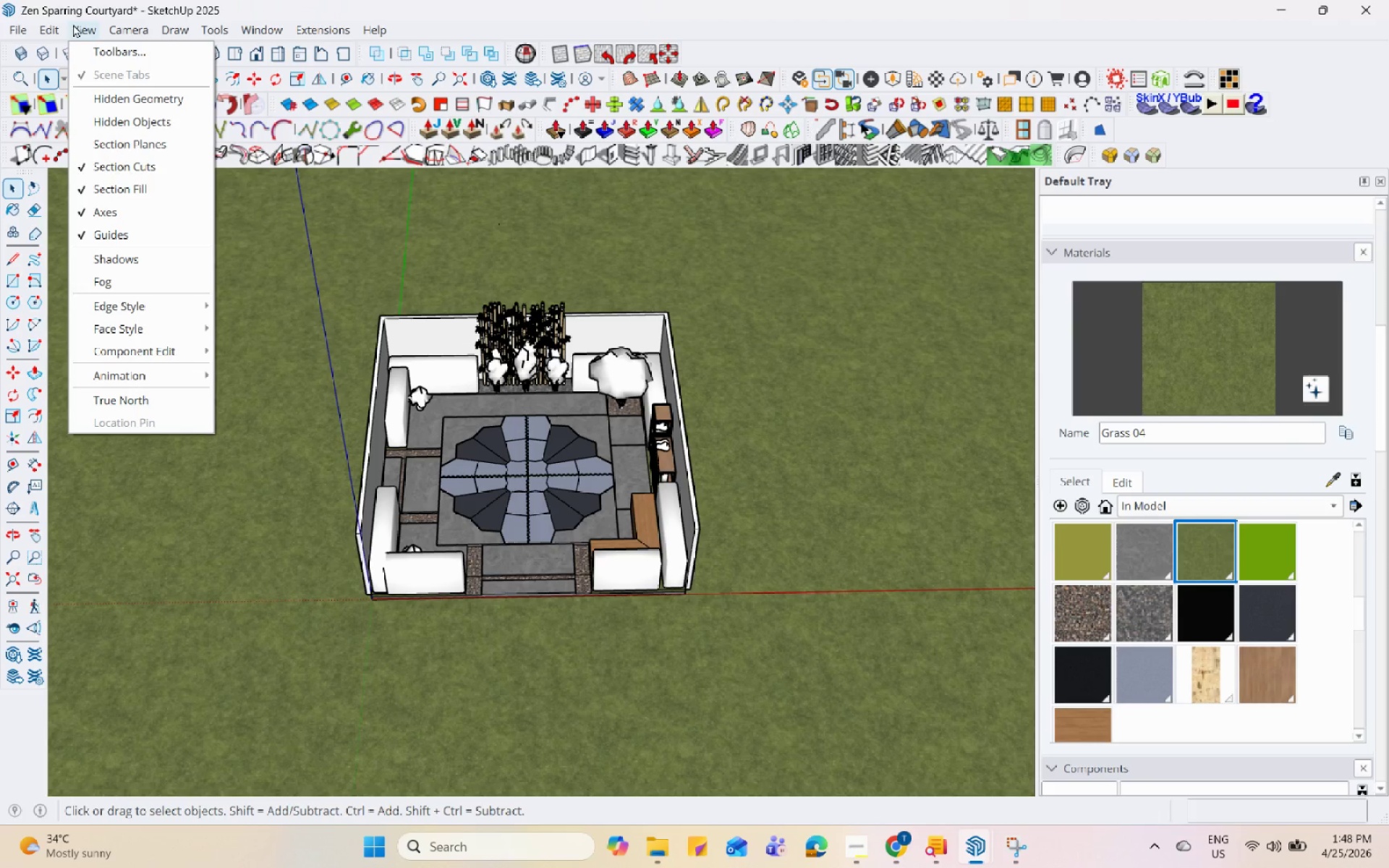 
left_click([162, 377])
 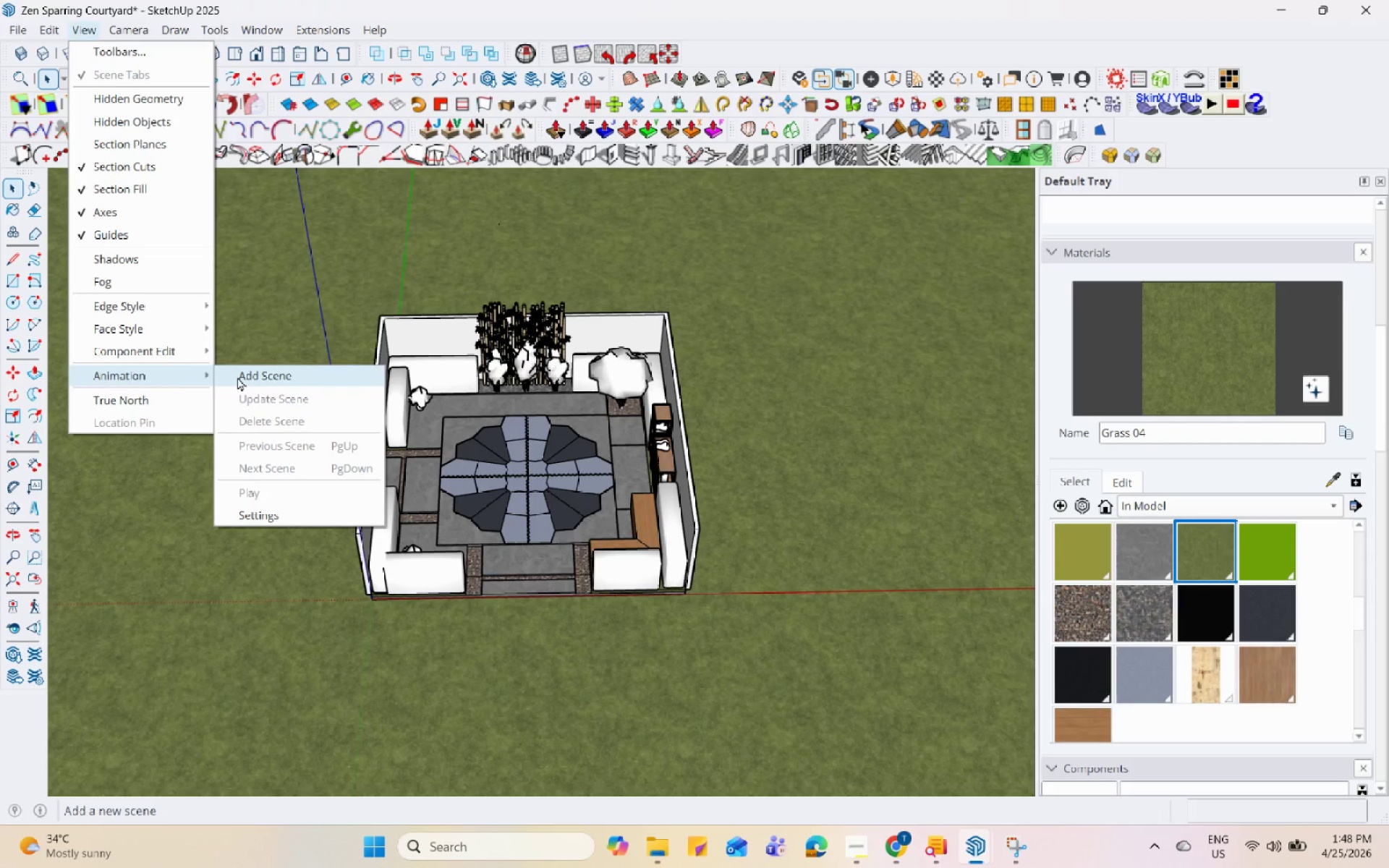 
left_click([239, 377])
 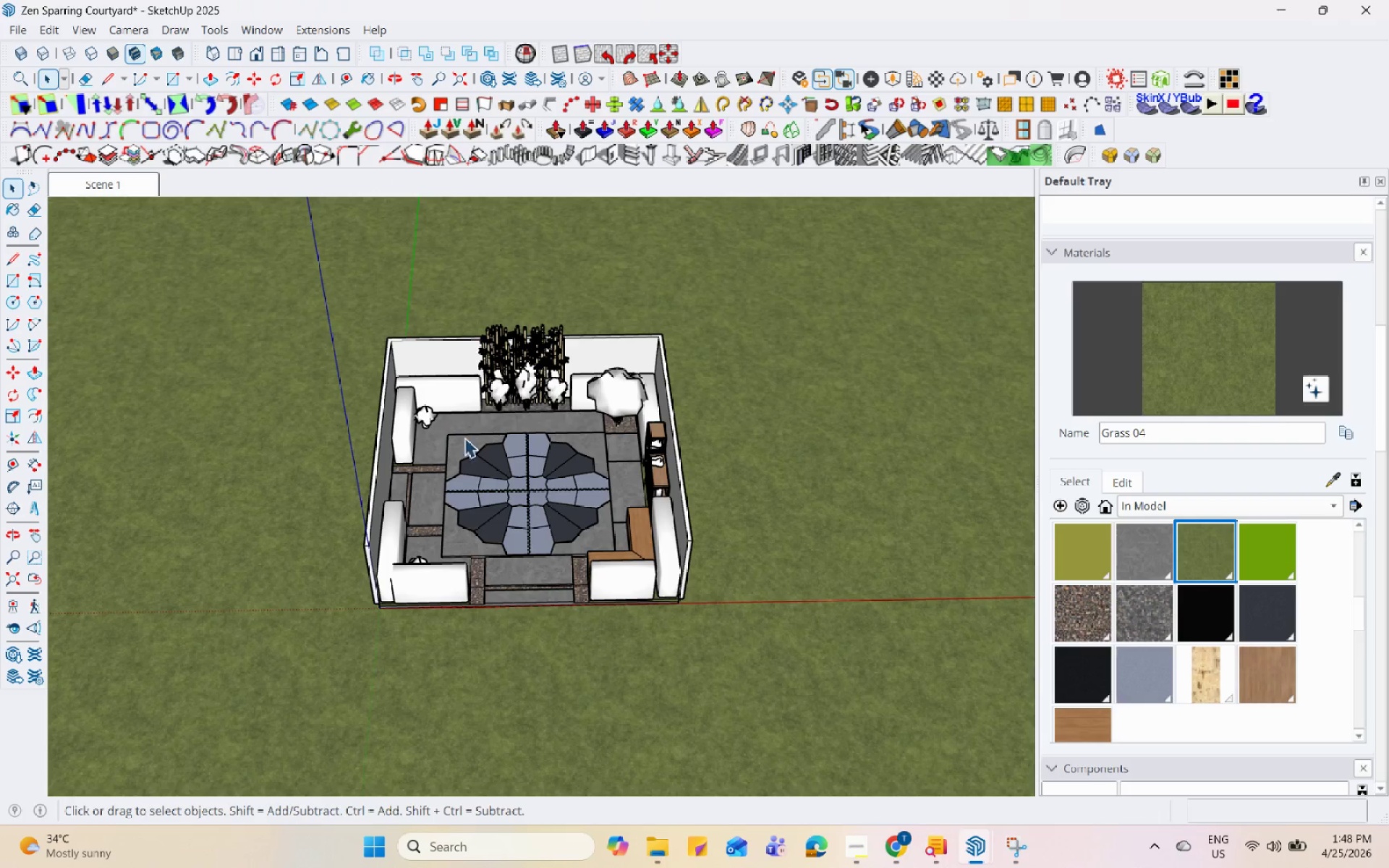 
scroll: coordinate [553, 330], scroll_direction: up, amount: 4.0
 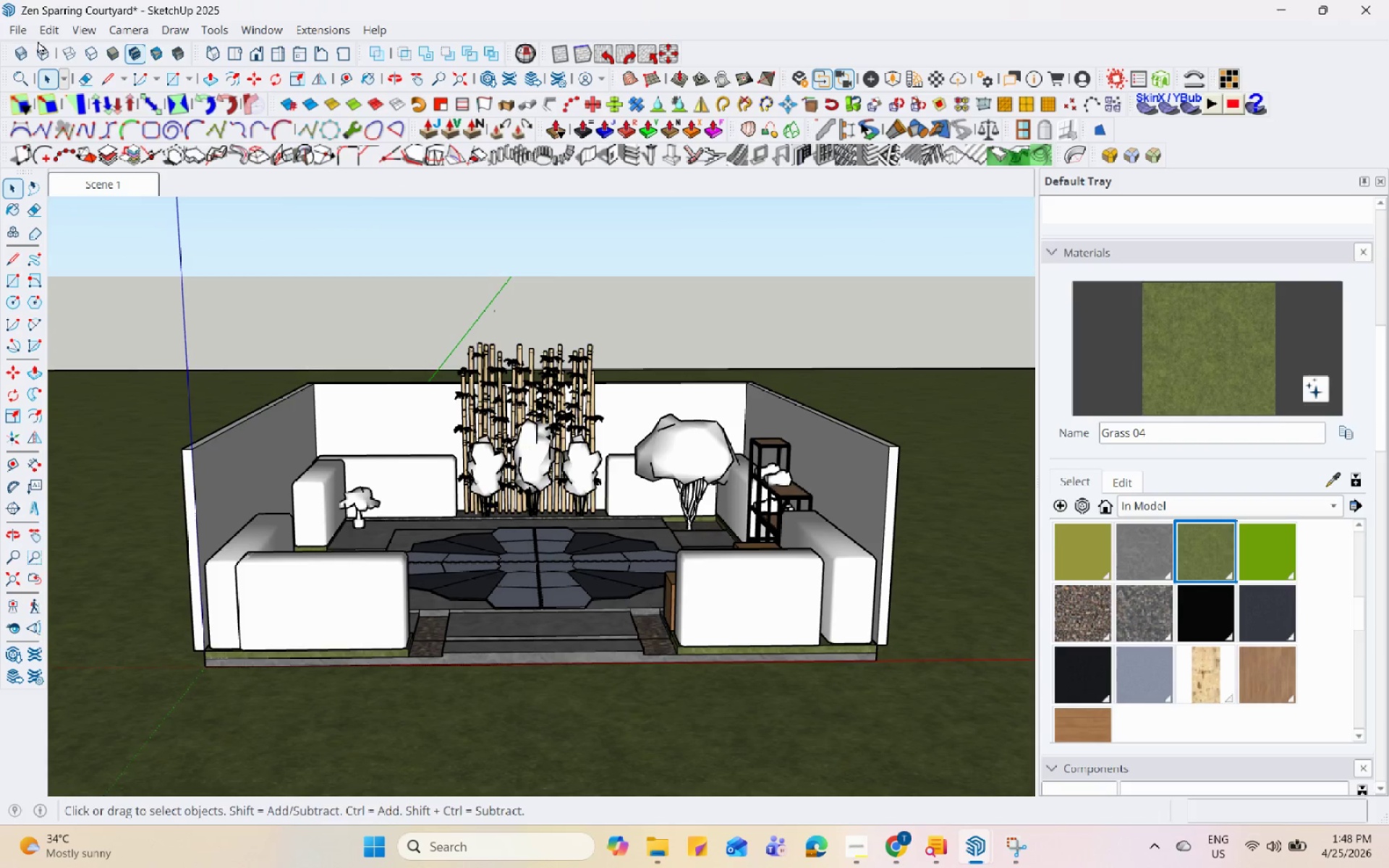 
left_click([90, 34])
 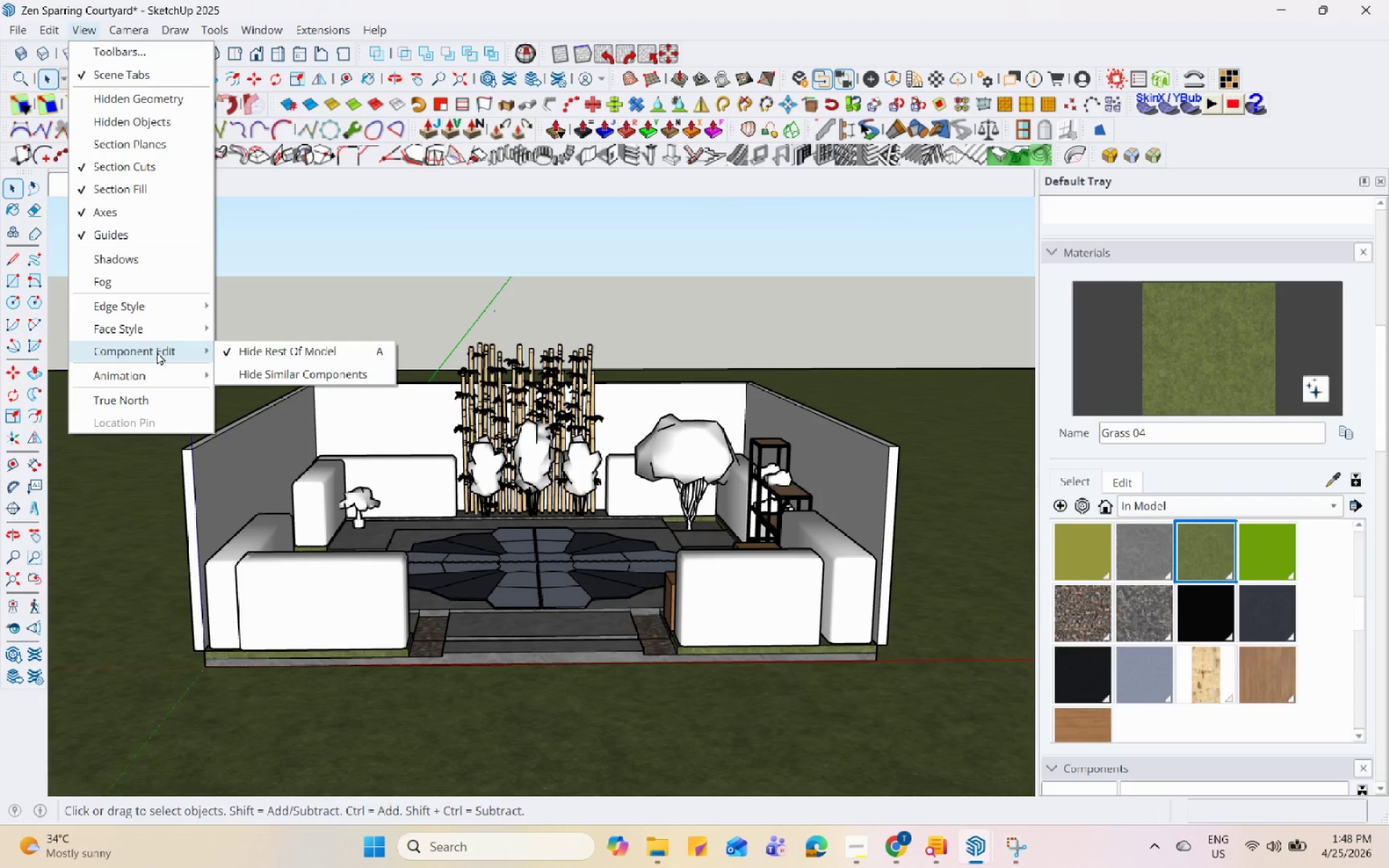 
left_click([166, 373])
 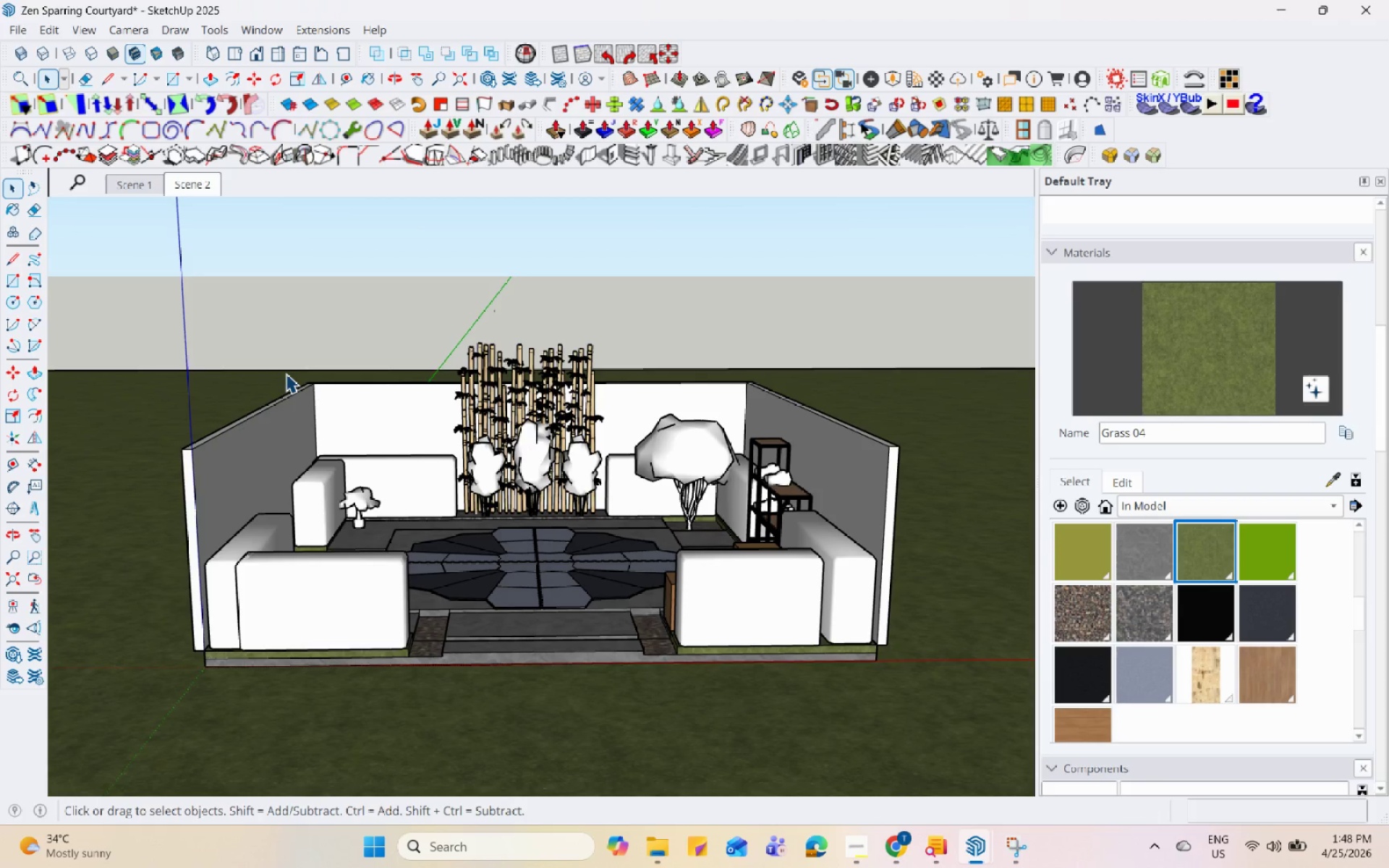 
wait(5.64)
 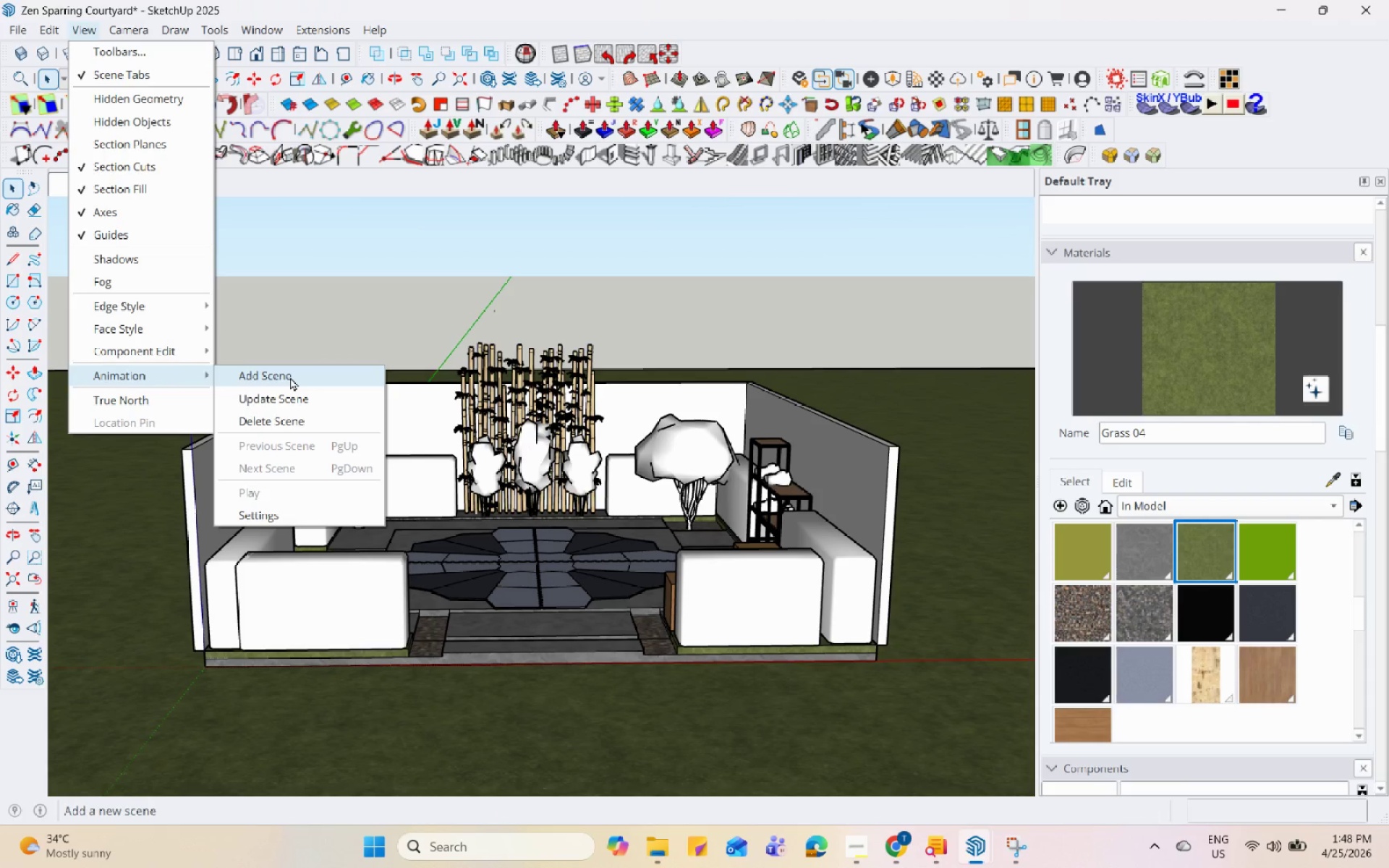 
scroll: coordinate [509, 399], scroll_direction: up, amount: 3.0
 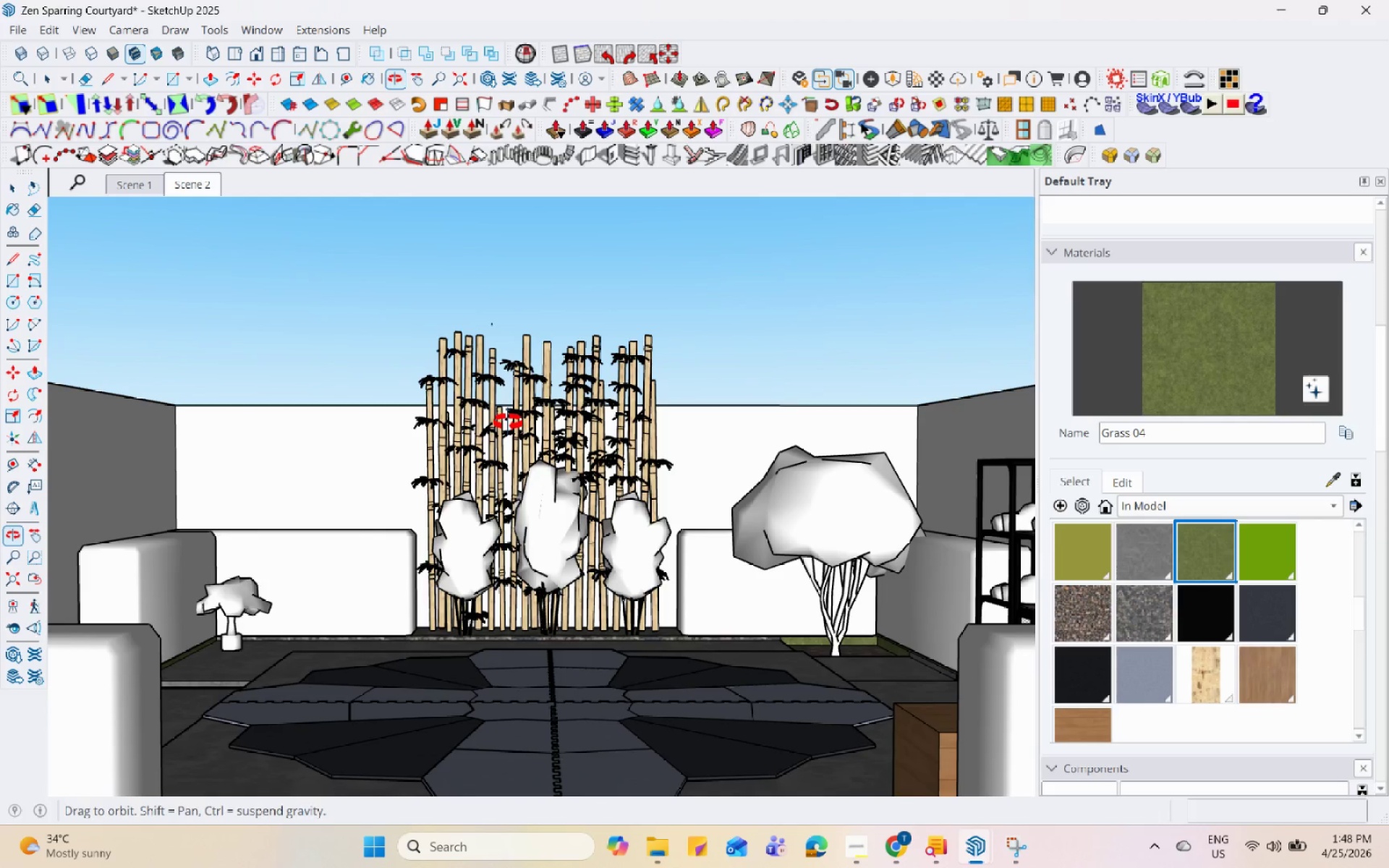 
scroll: coordinate [508, 425], scroll_direction: down, amount: 2.0
 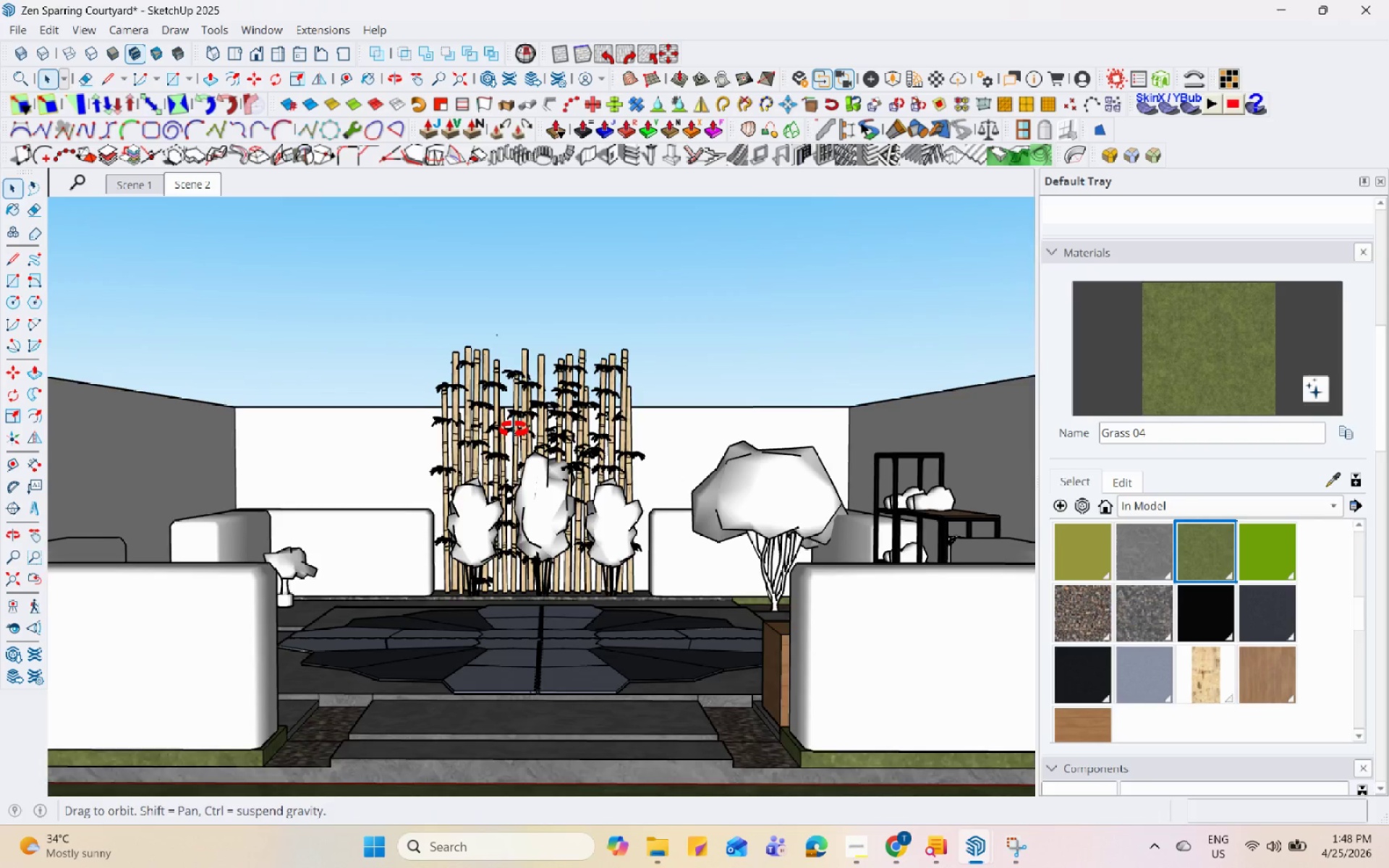 
double_click([517, 432])
 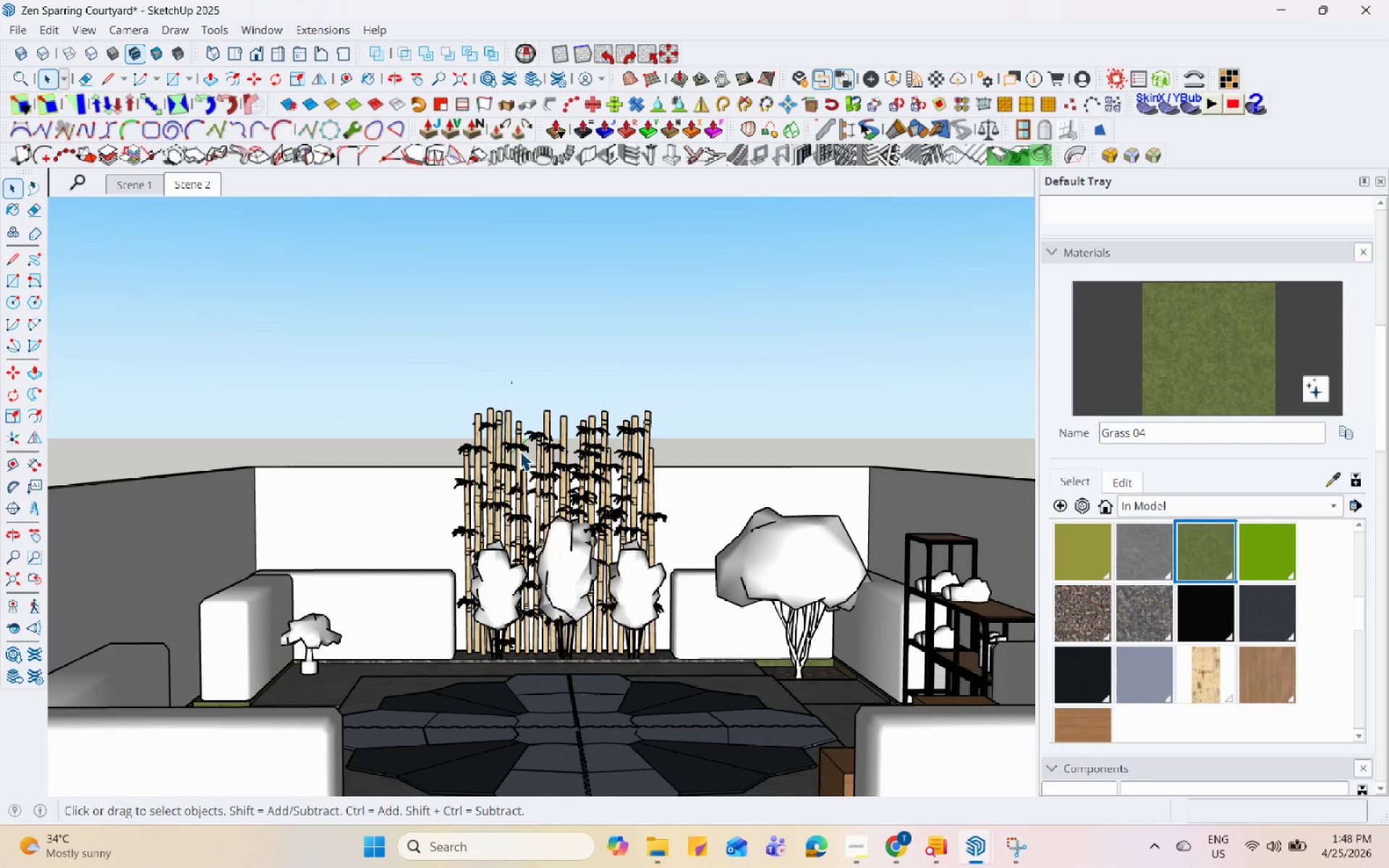 
scroll: coordinate [551, 474], scroll_direction: down, amount: 1.0
 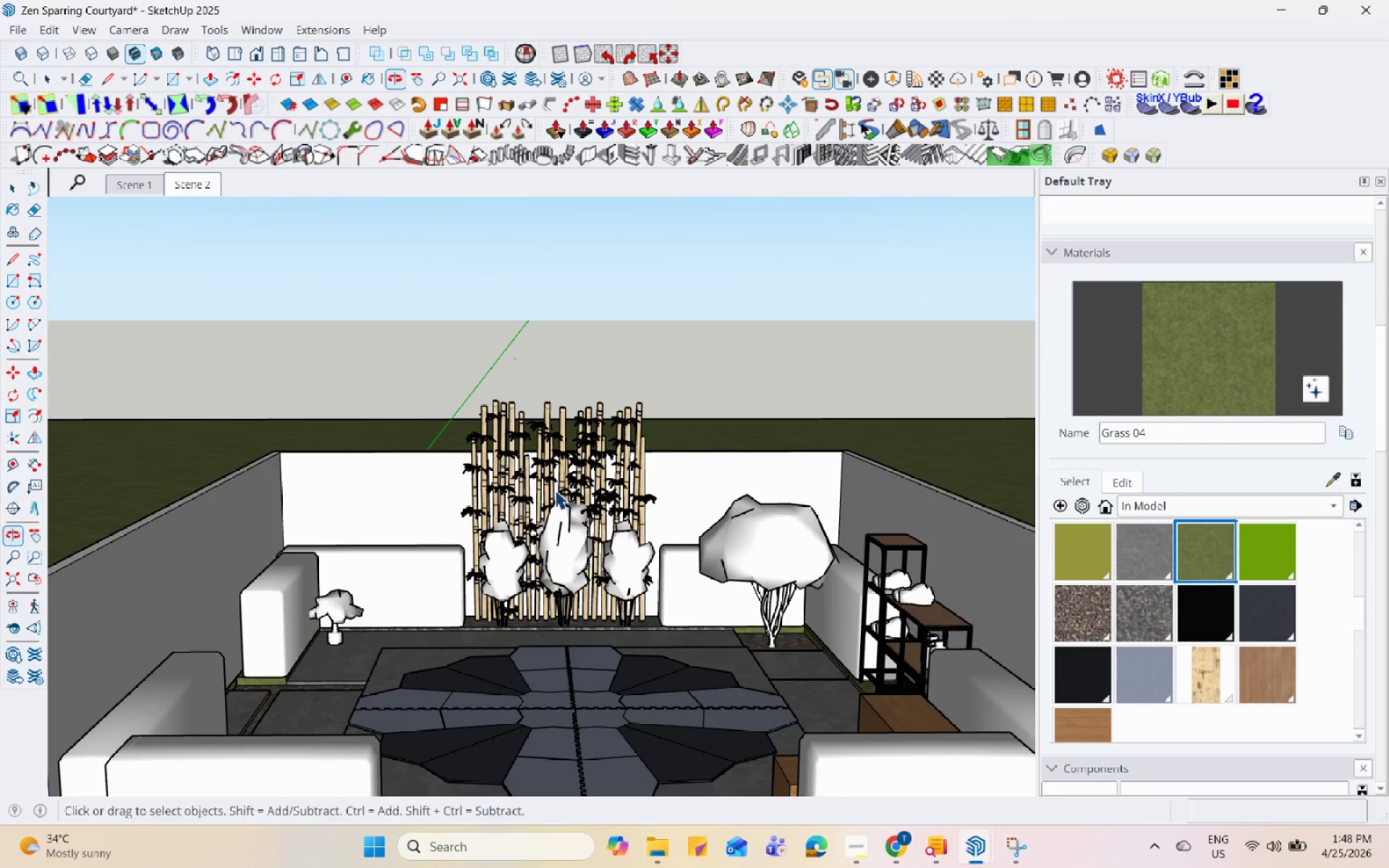 
scroll: coordinate [588, 416], scroll_direction: up, amount: 9.0
 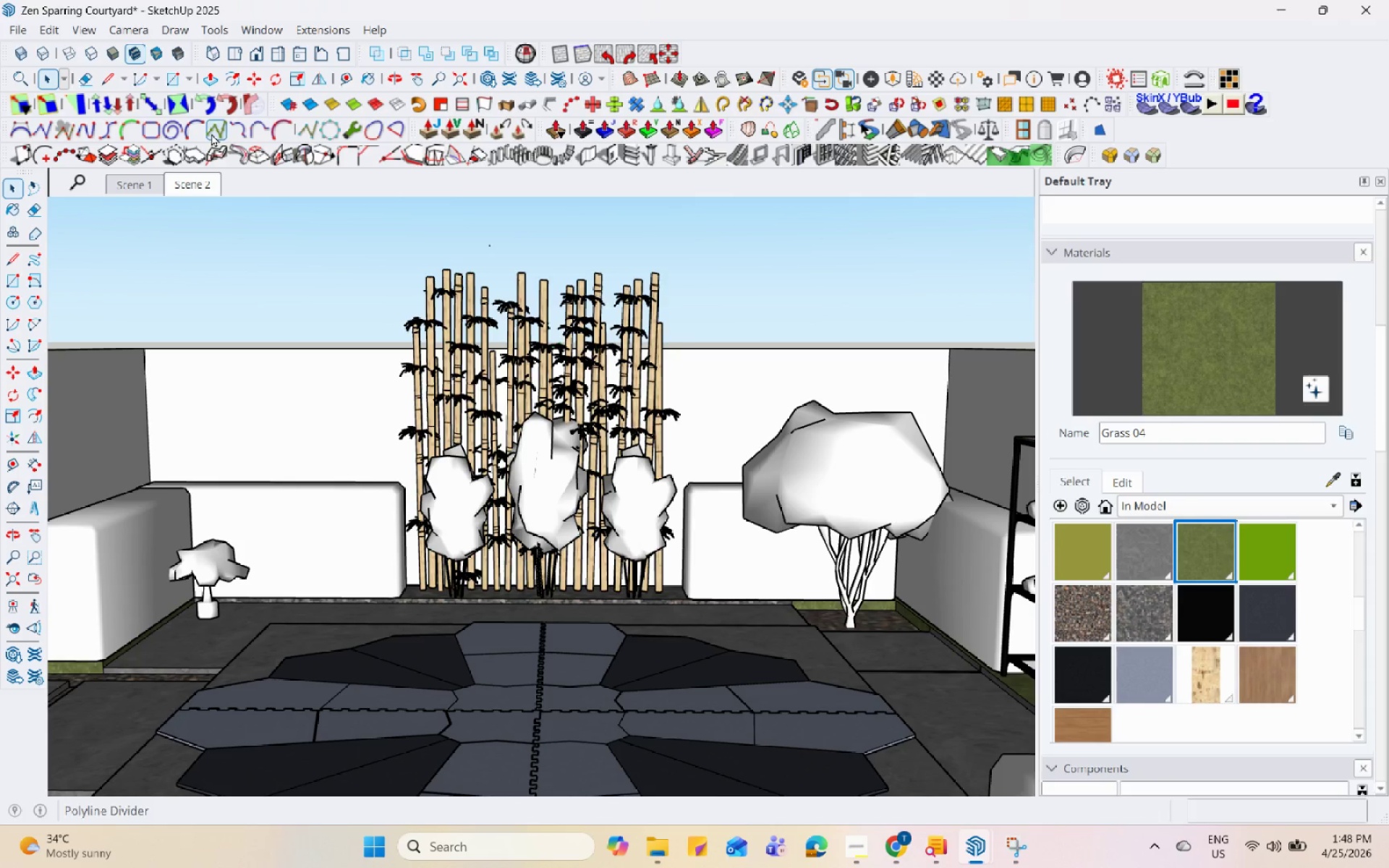 
left_click([52, 27])
 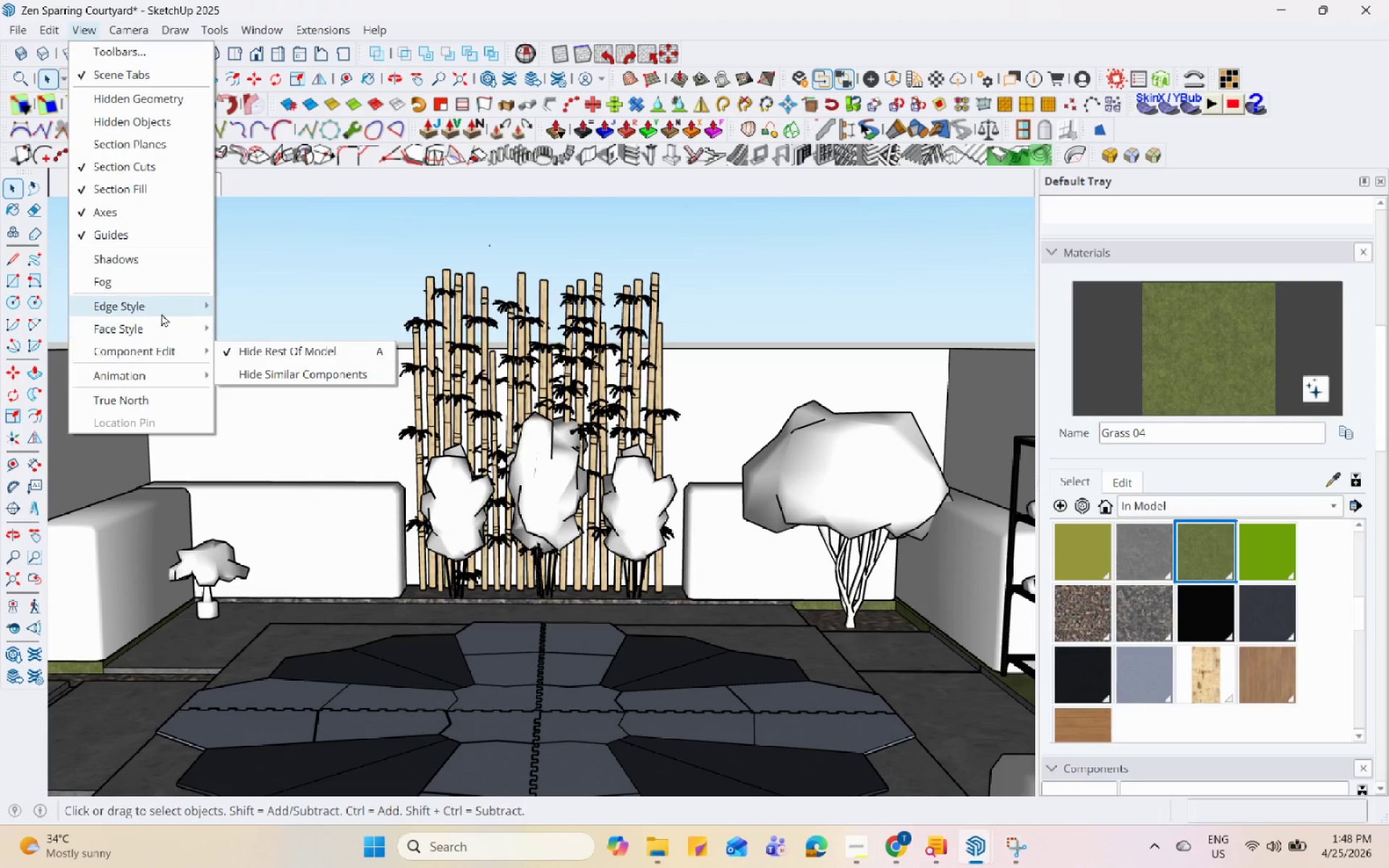 
double_click([258, 378])
 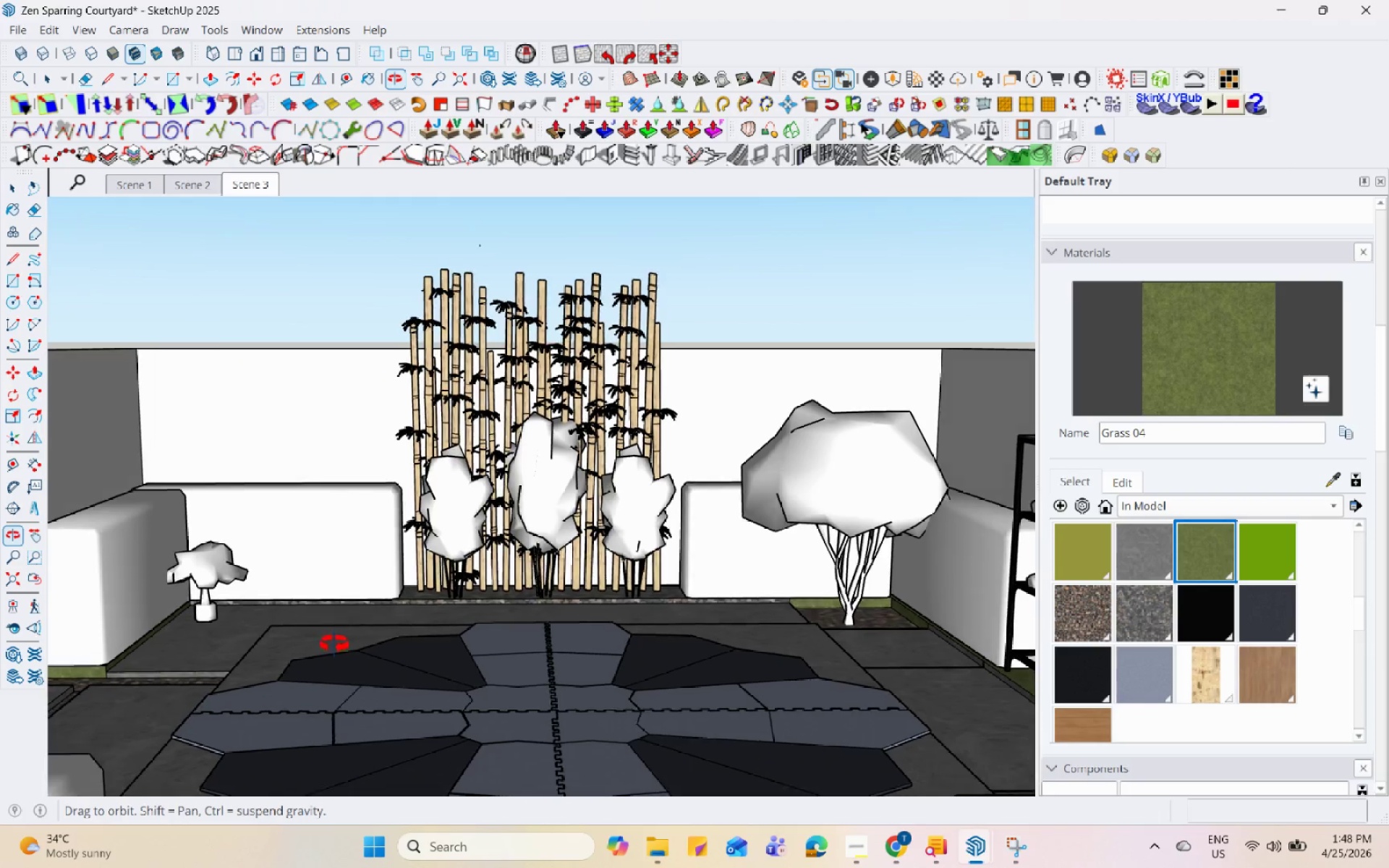 
scroll: coordinate [389, 569], scroll_direction: up, amount: 2.0
 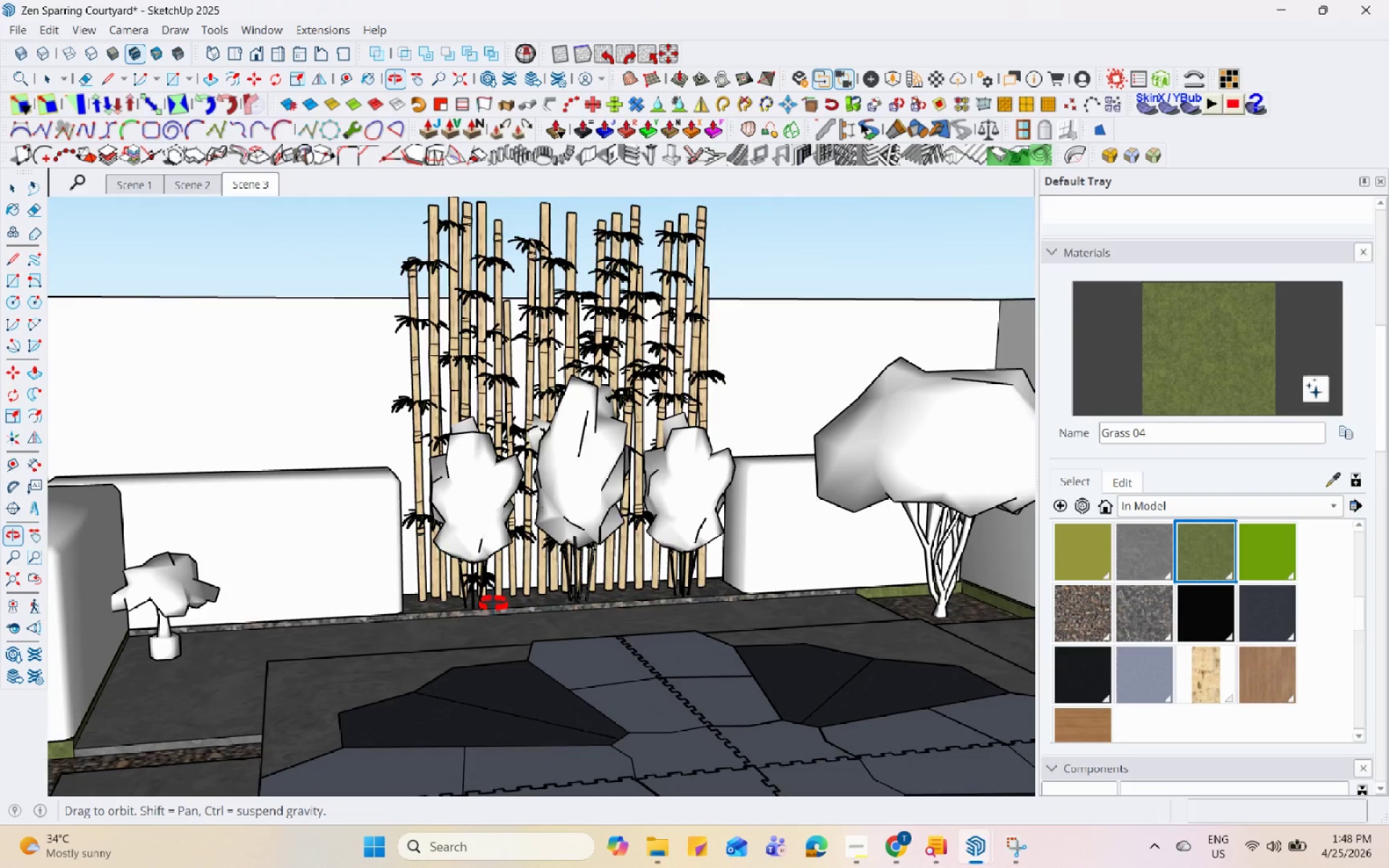 
middle_click([518, 618])
 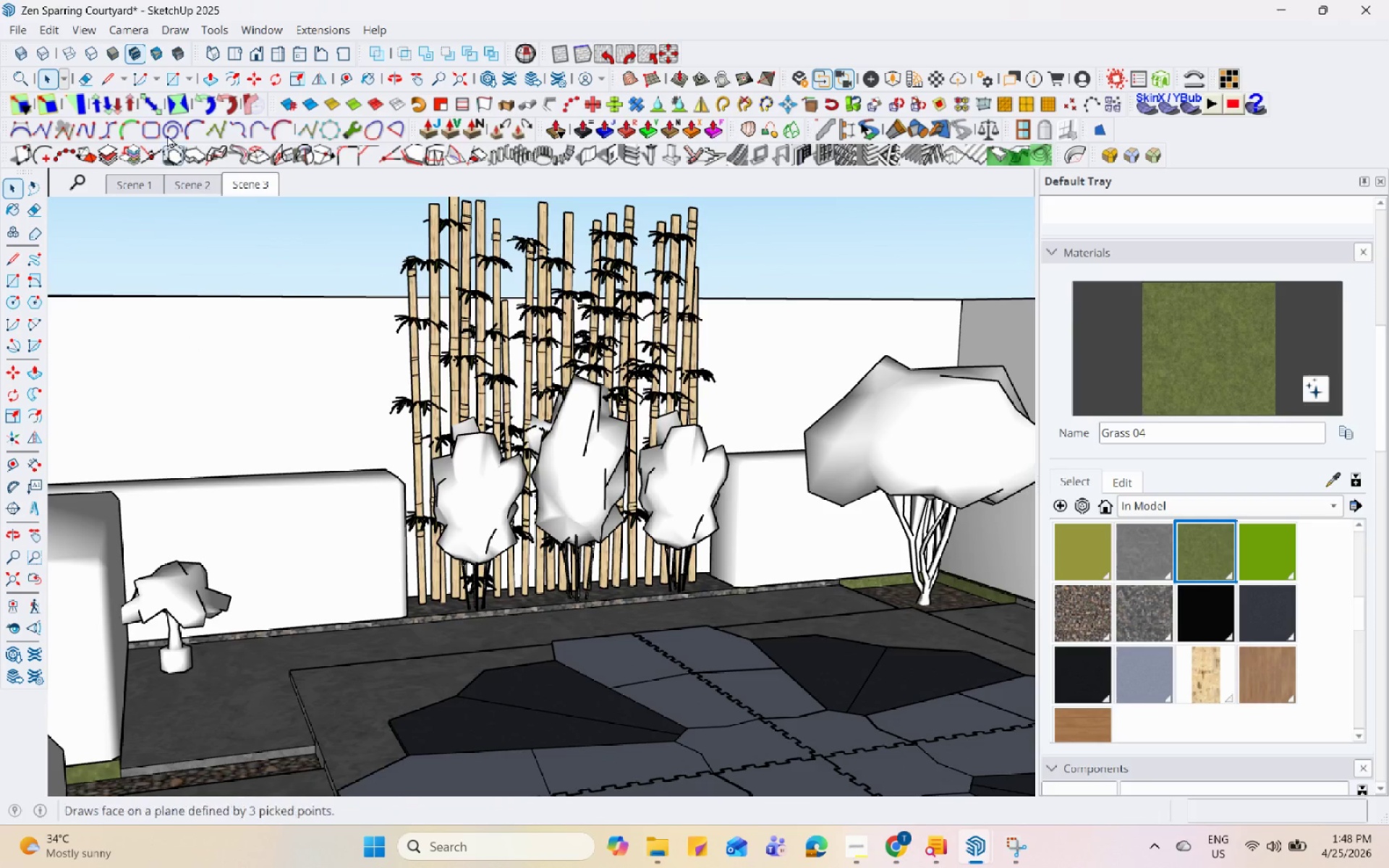 
left_click([70, 33])
 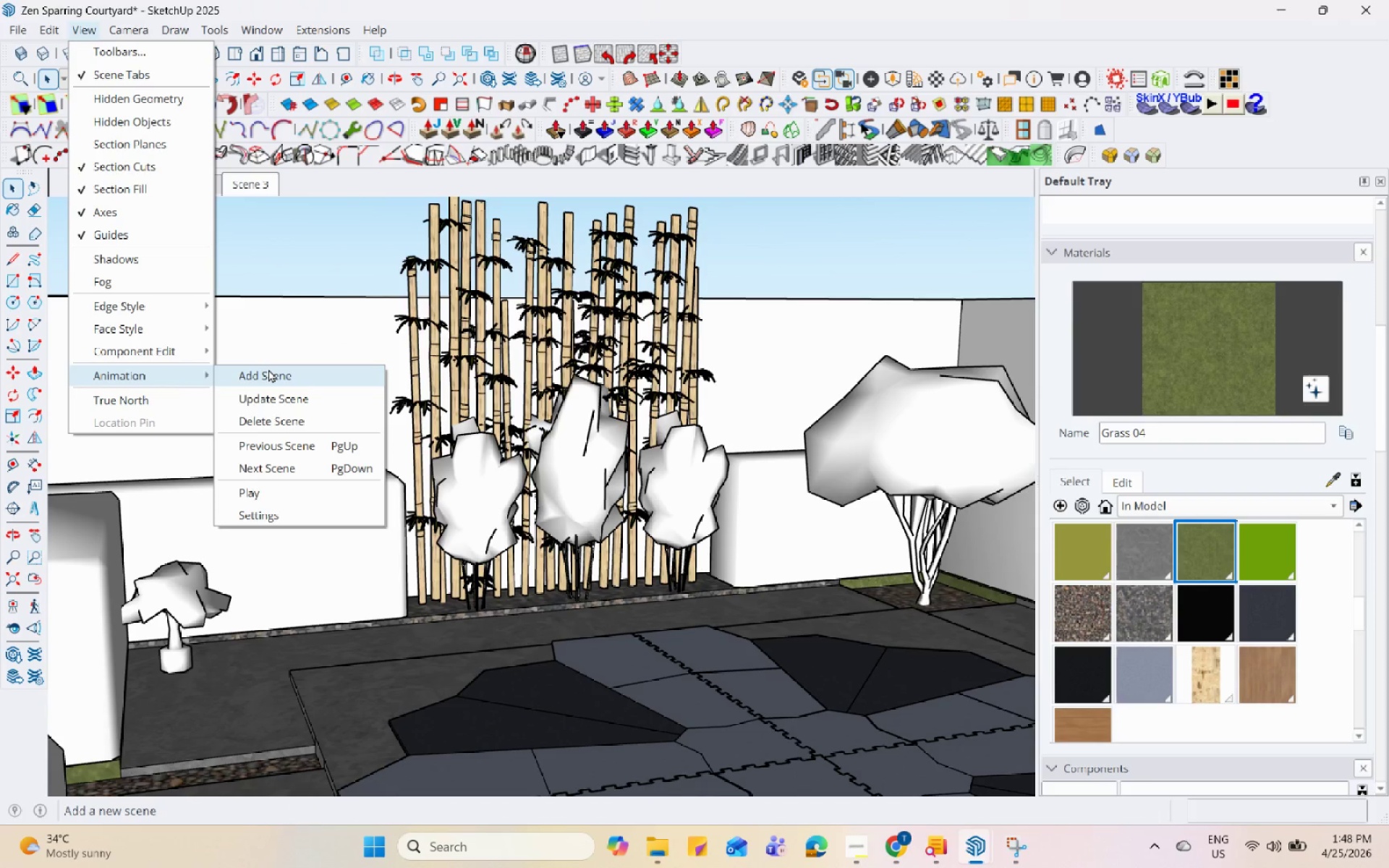 
left_click([268, 369])
 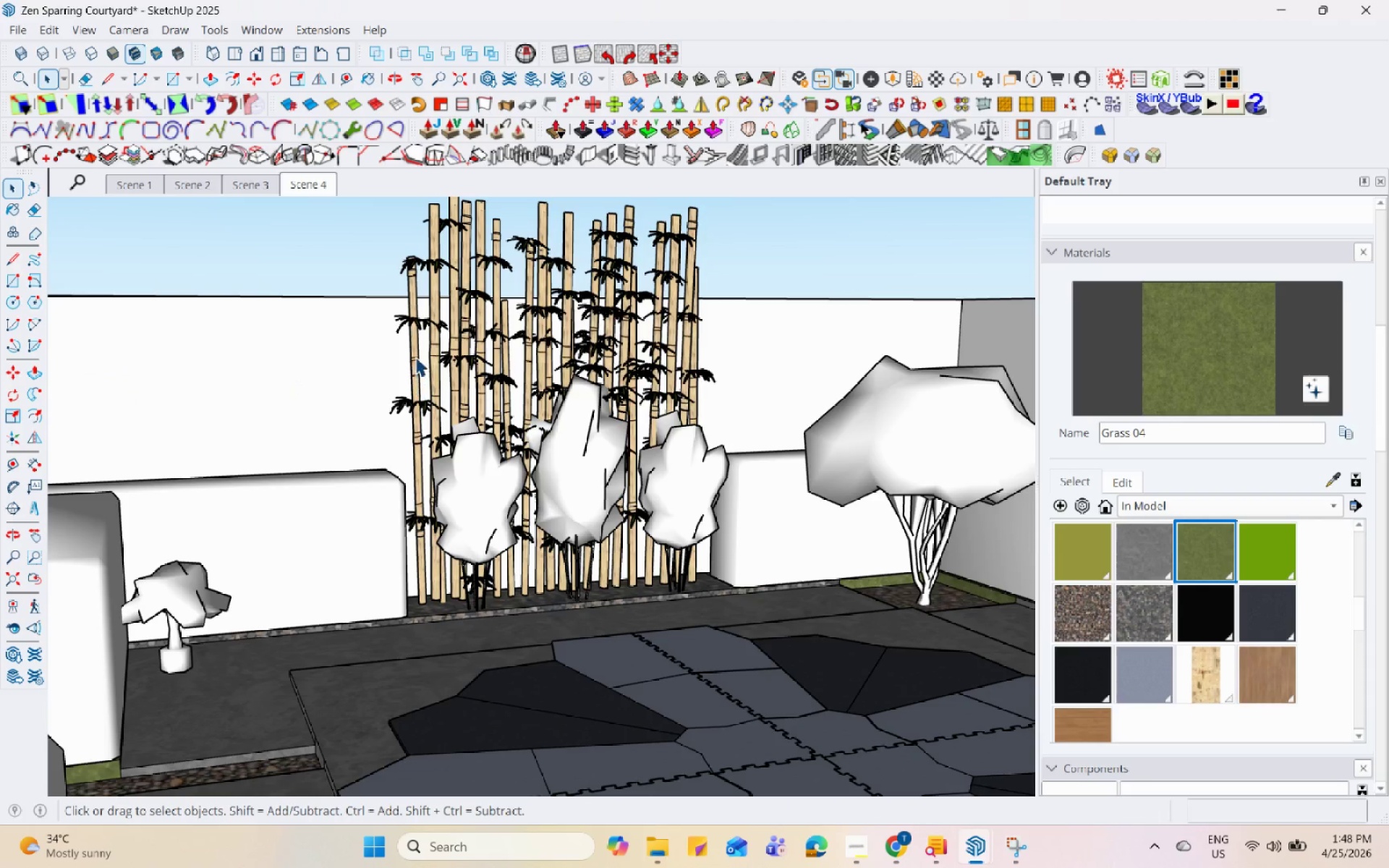 
scroll: coordinate [416, 353], scroll_direction: up, amount: 3.0
 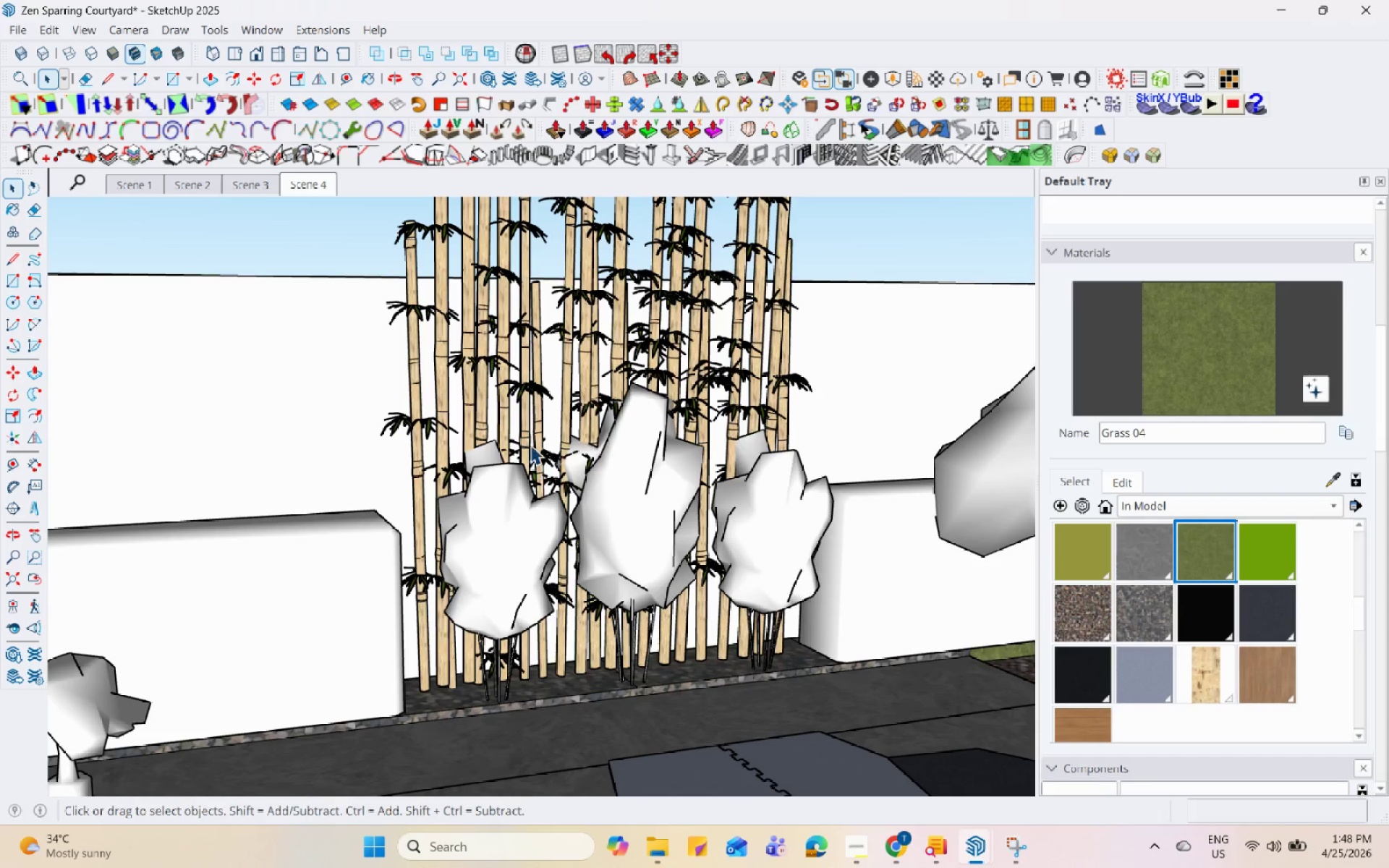 
left_click_drag(start_coordinate=[557, 431], to_coordinate=[619, 437])
 